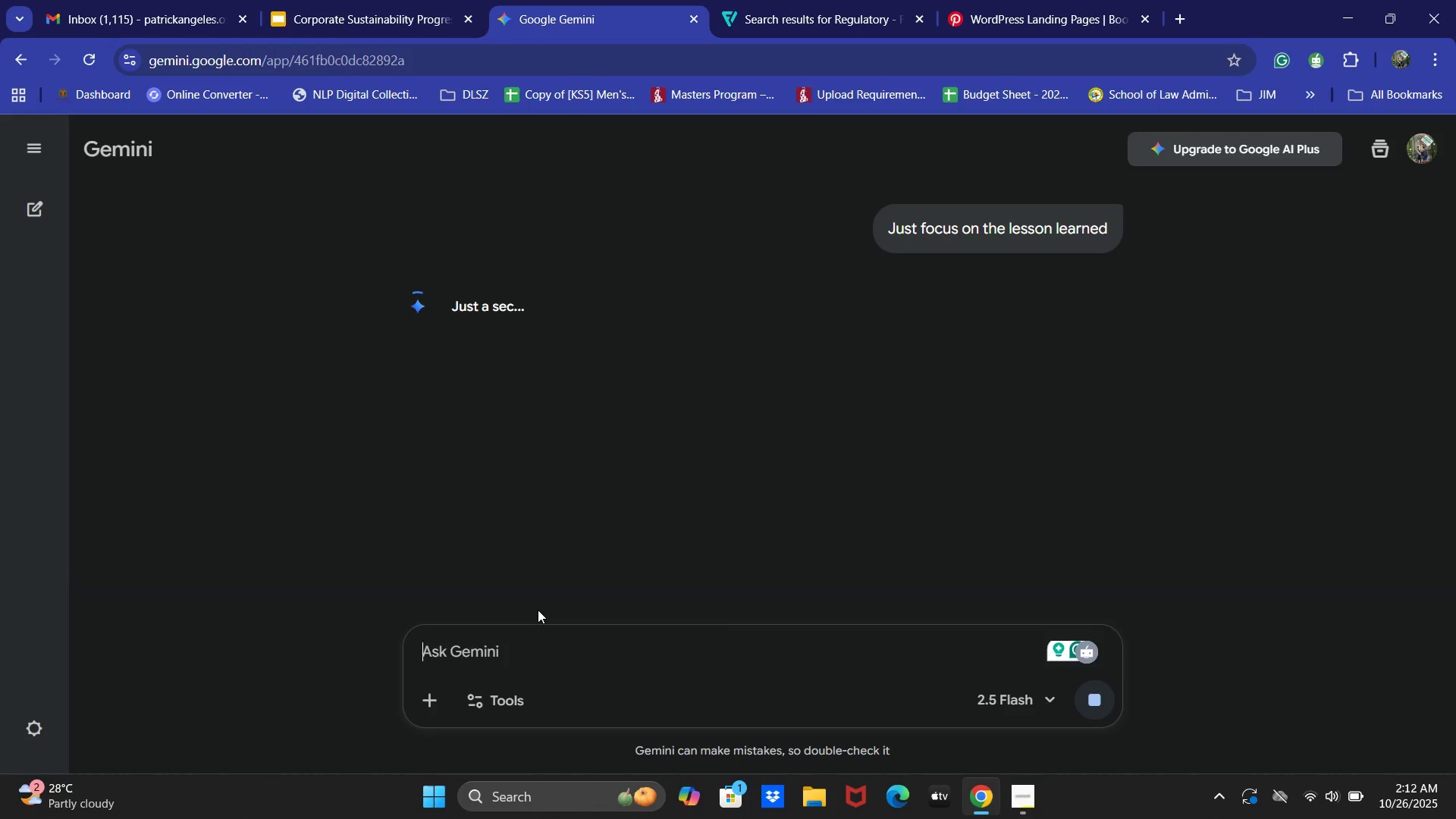 
left_click([364, 0])
 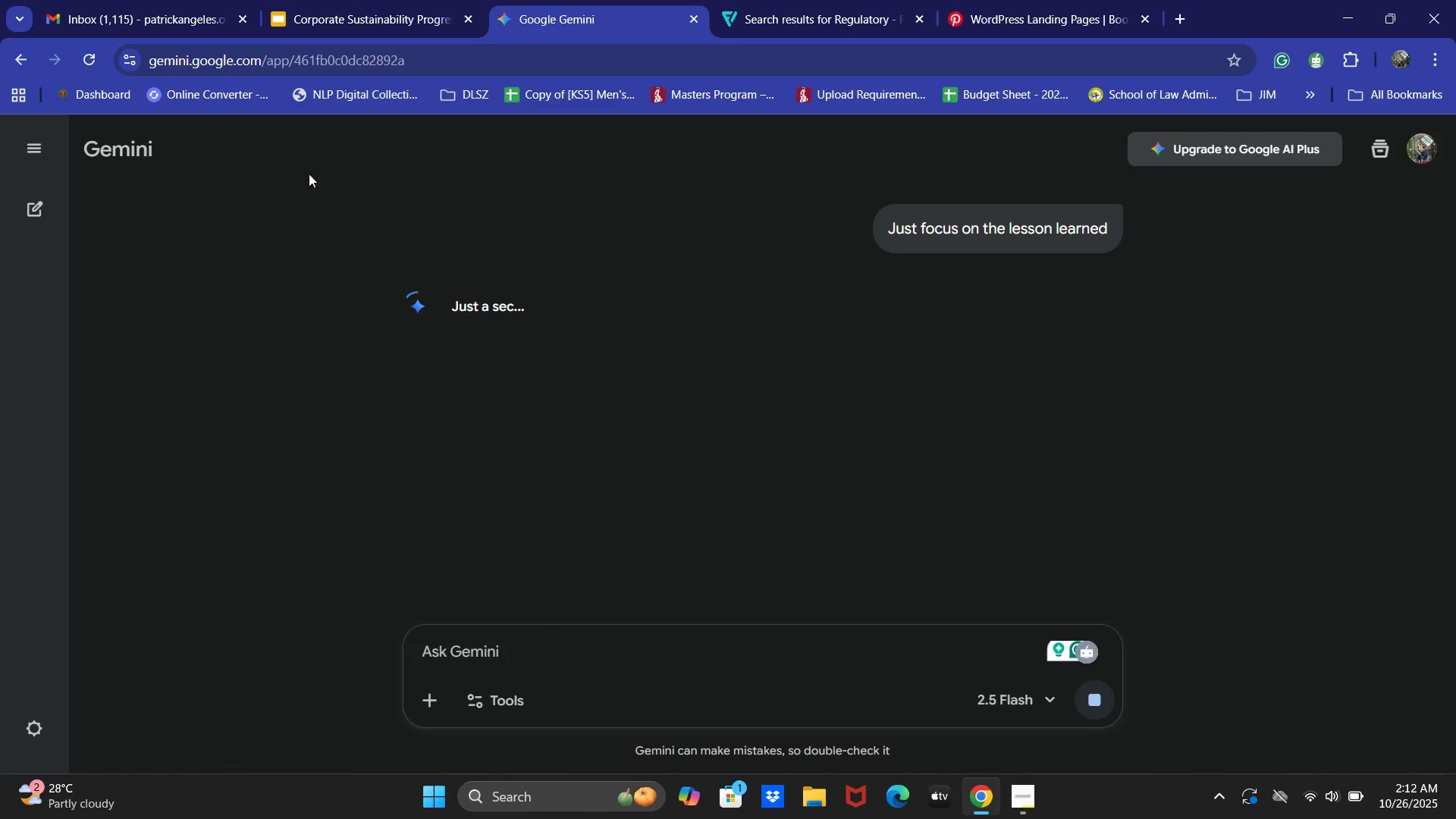 
left_click([369, 0])
 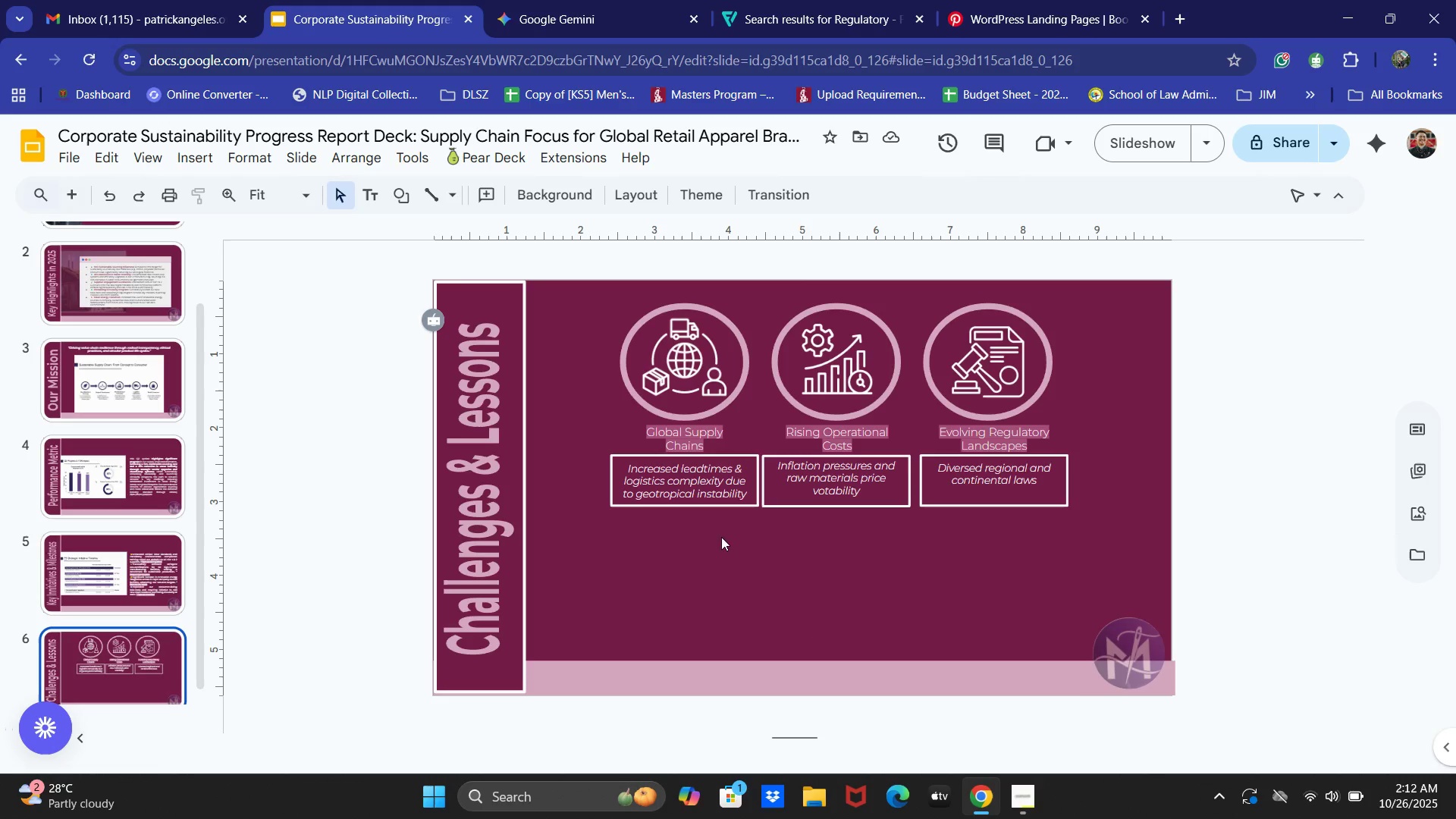 
wait(5.04)
 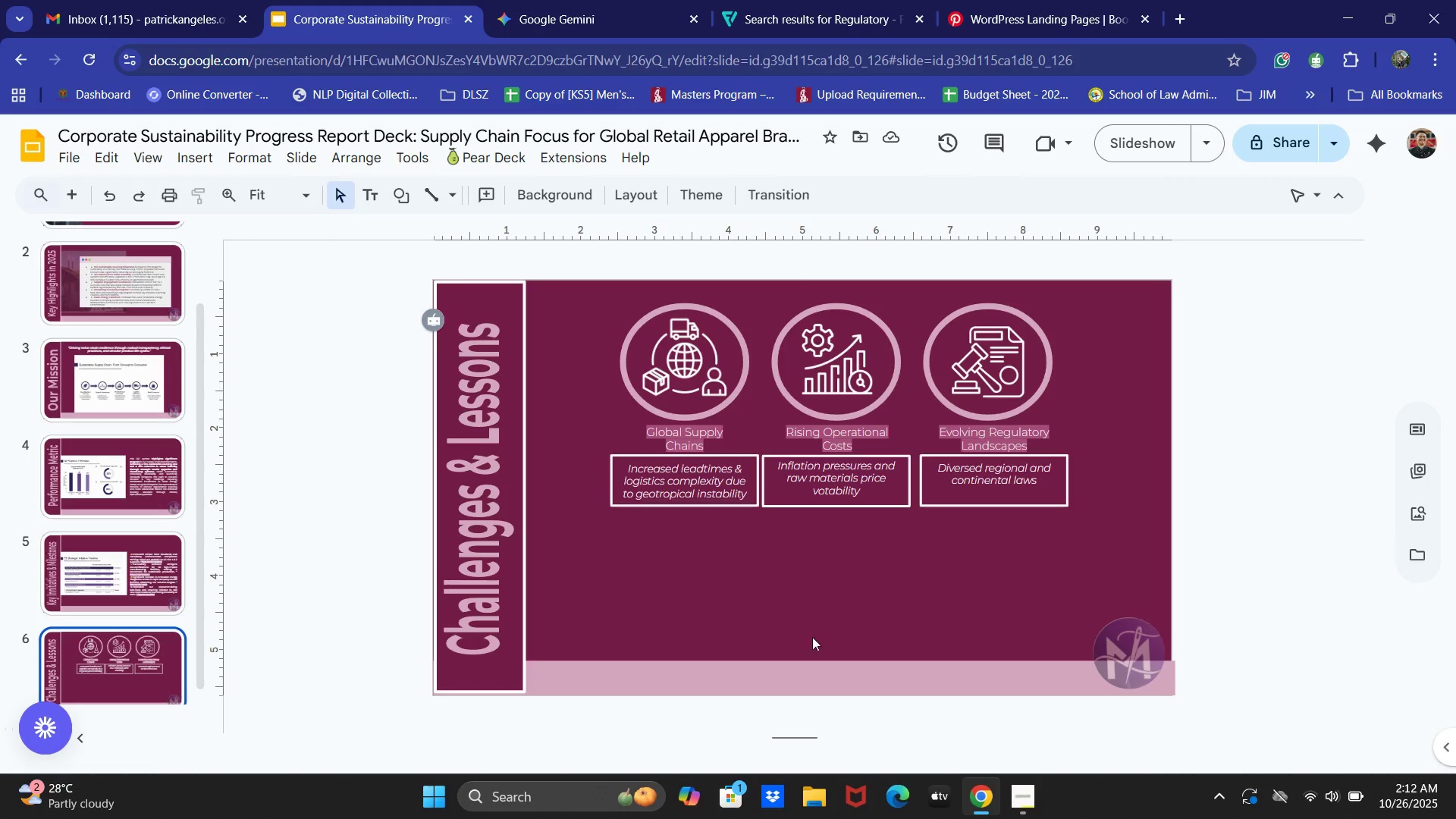 
left_click([394, 201])
 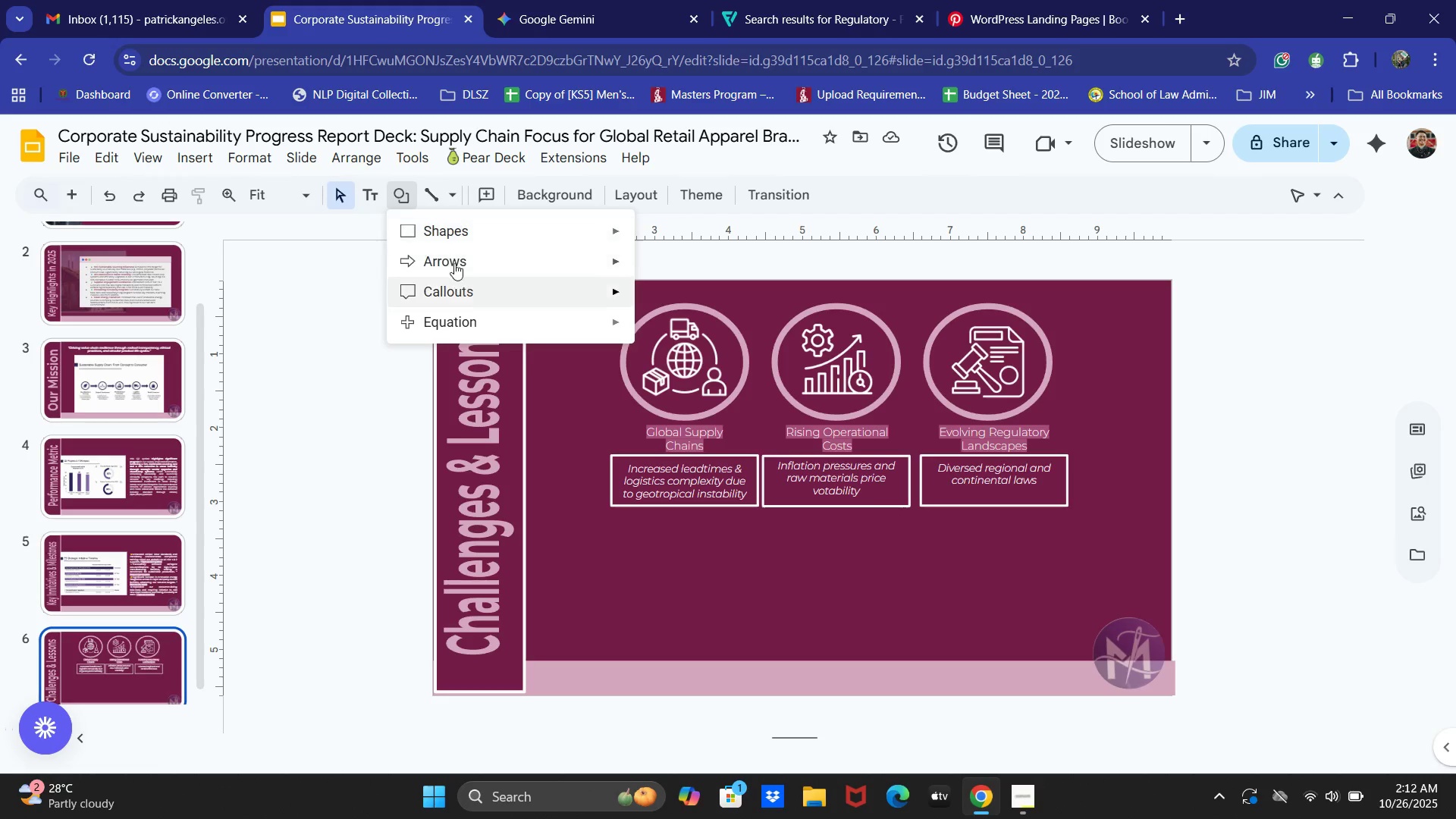 
left_click([455, 240])
 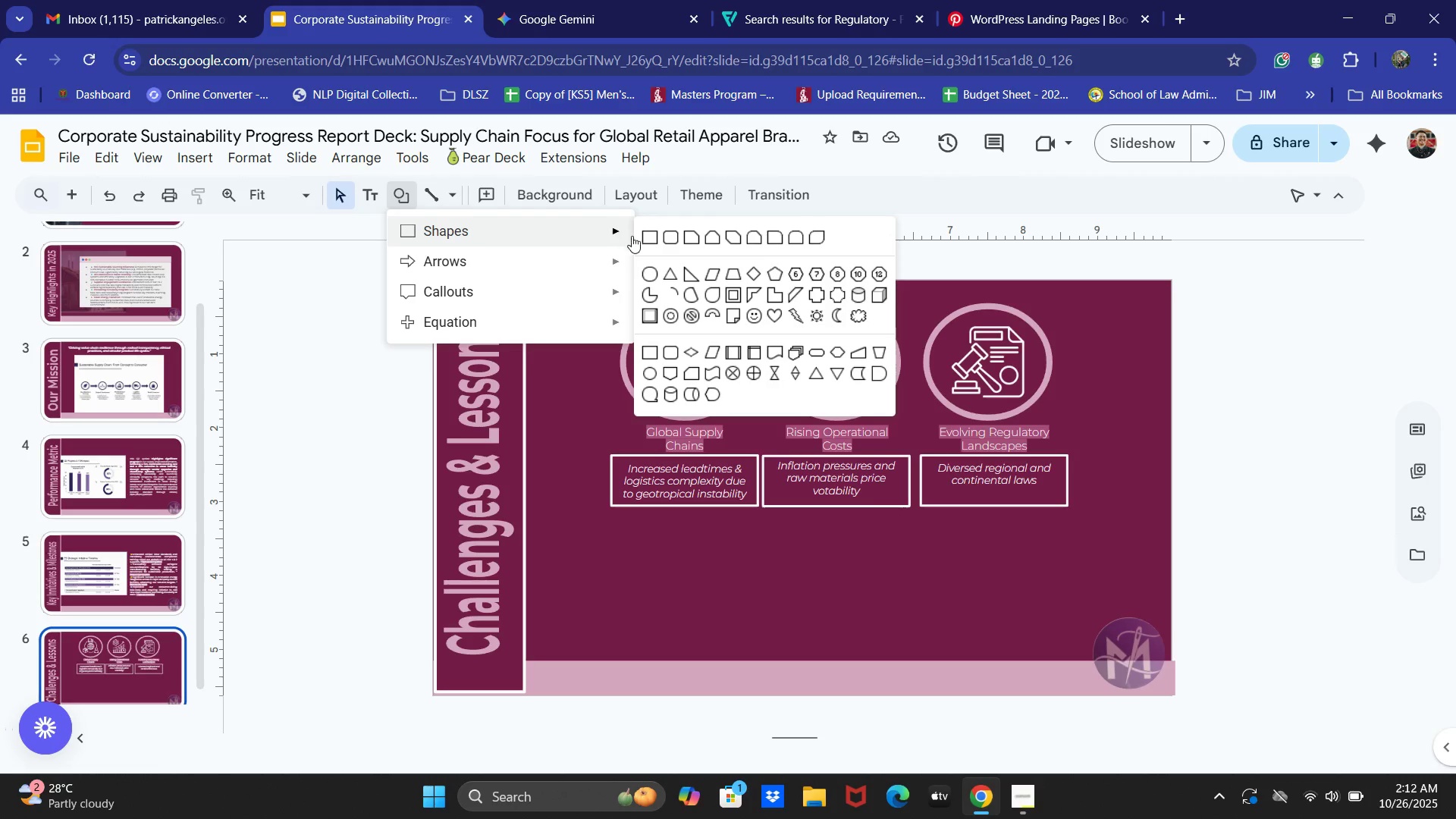 
left_click([648, 236])
 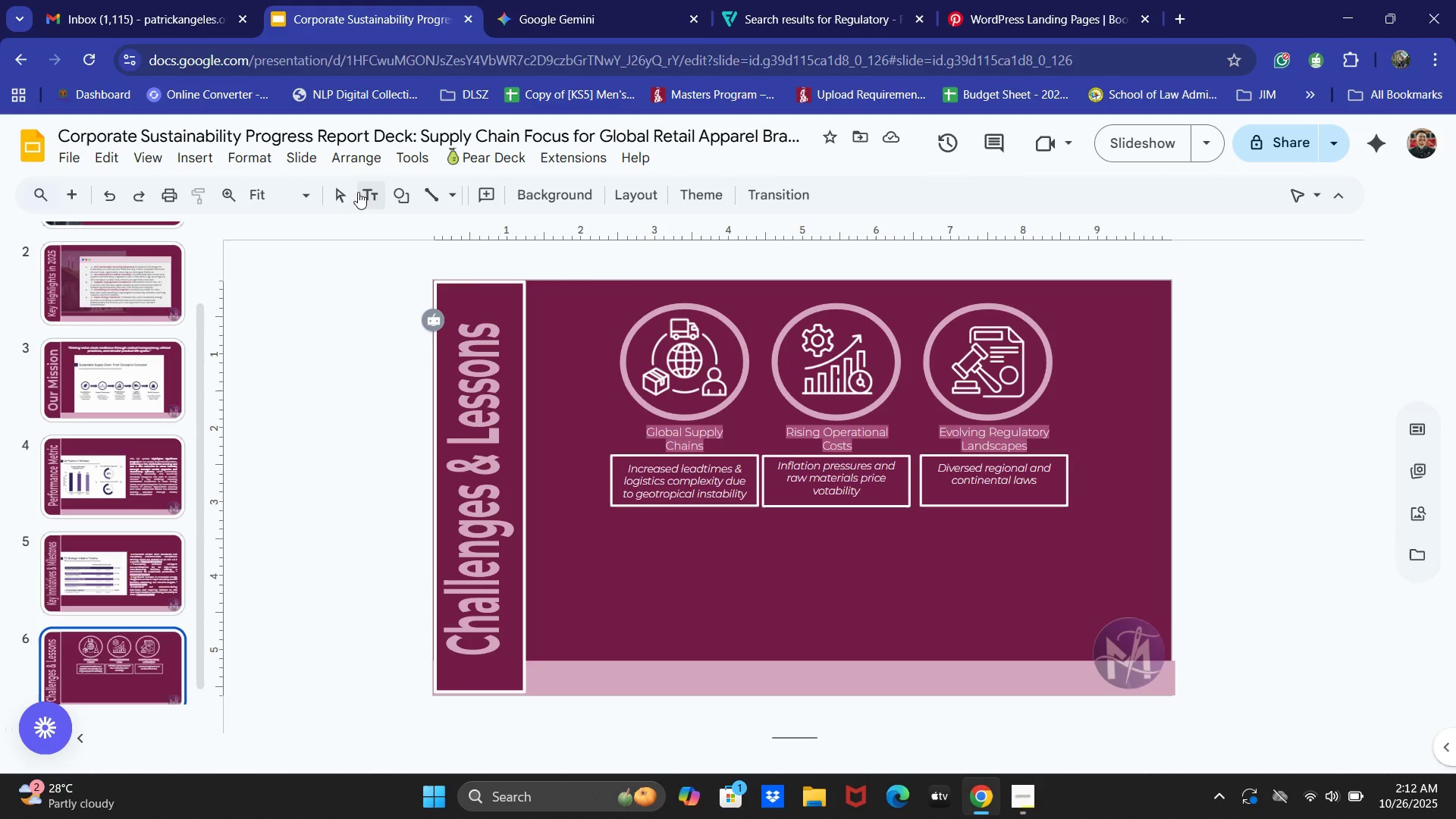 
left_click([369, 191])
 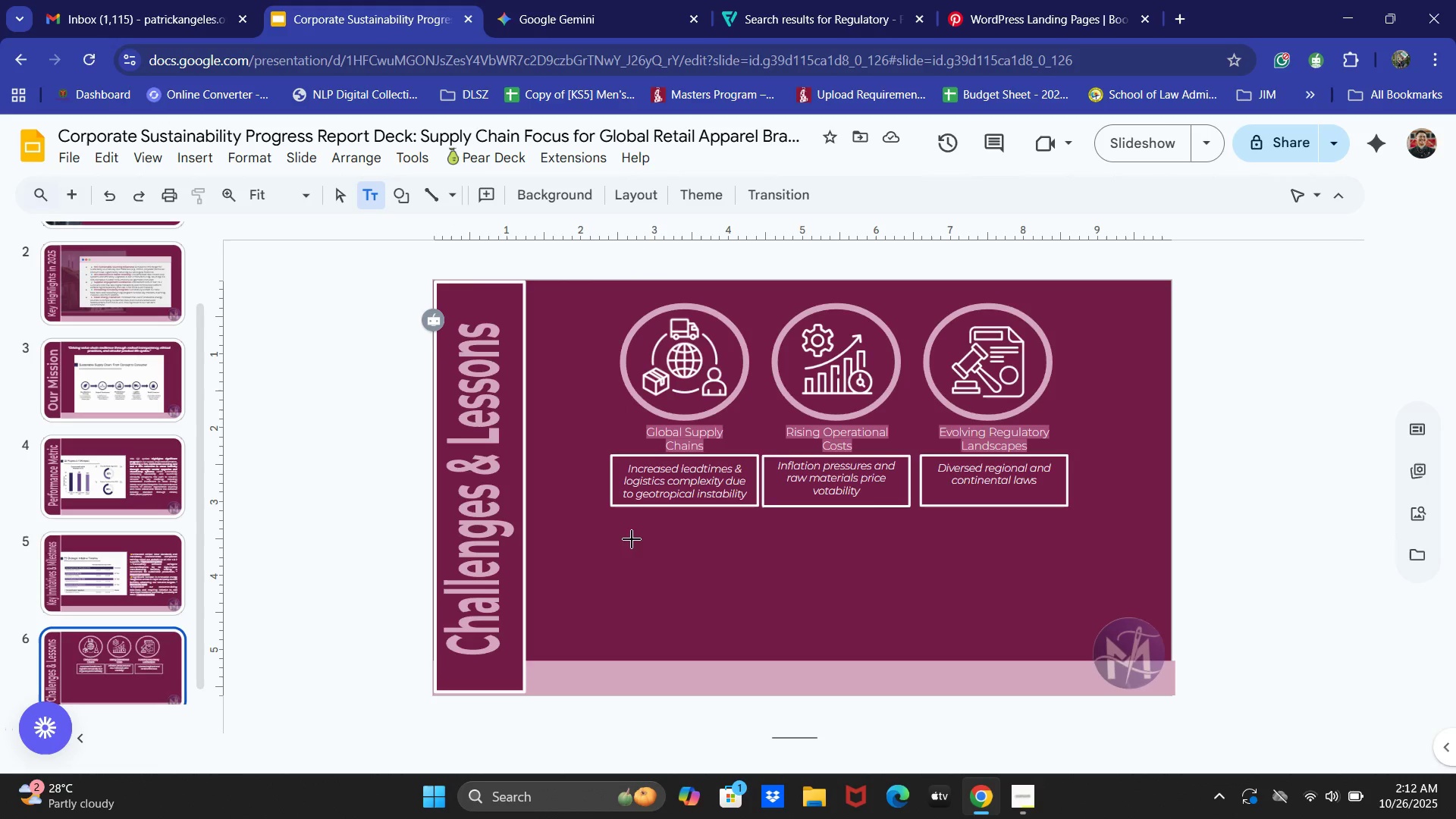 
left_click_drag(start_coordinate=[626, 532], to_coordinate=[1053, 651])
 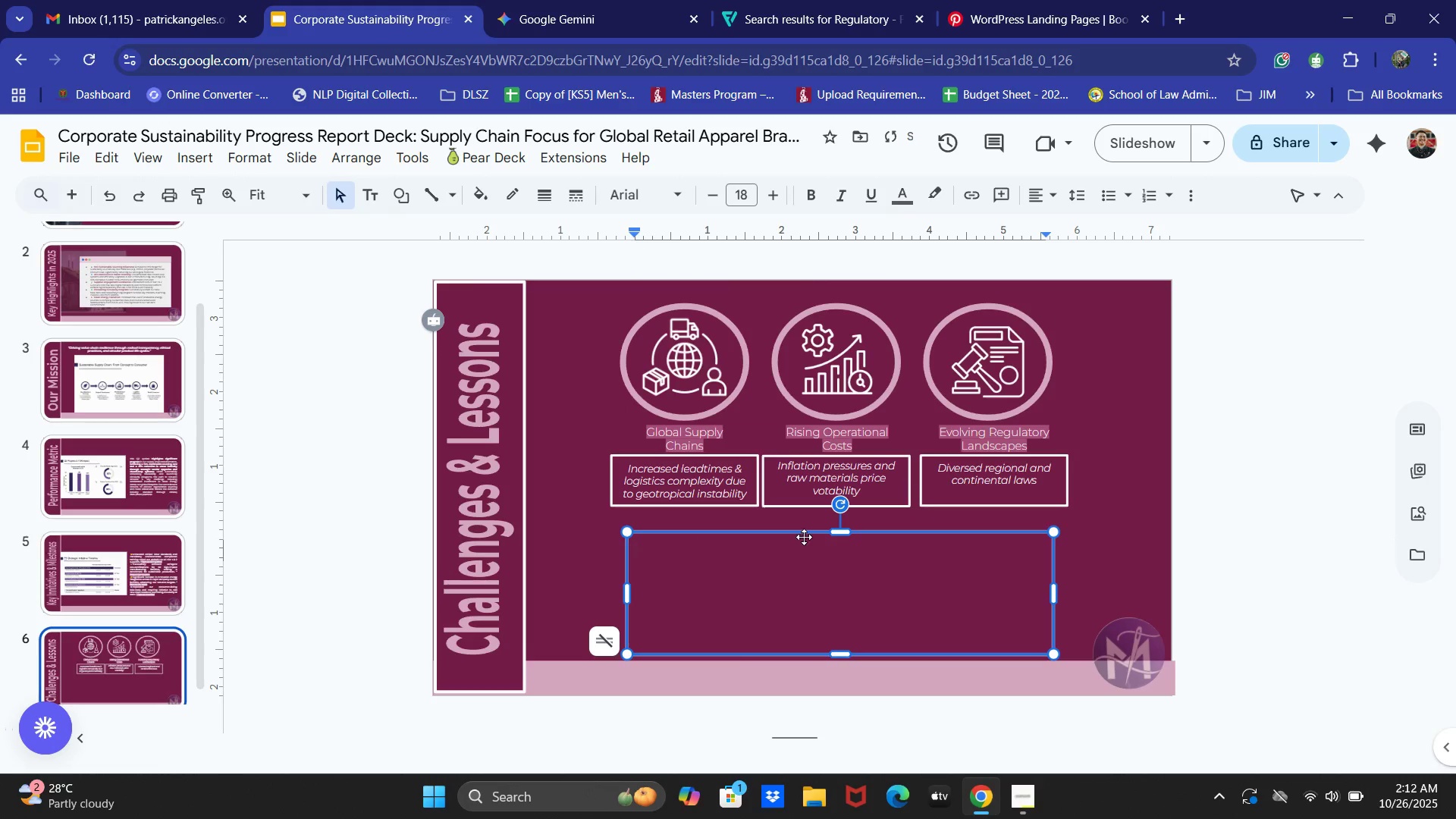 
left_click_drag(start_coordinate=[803, 535], to_coordinate=[802, 527])
 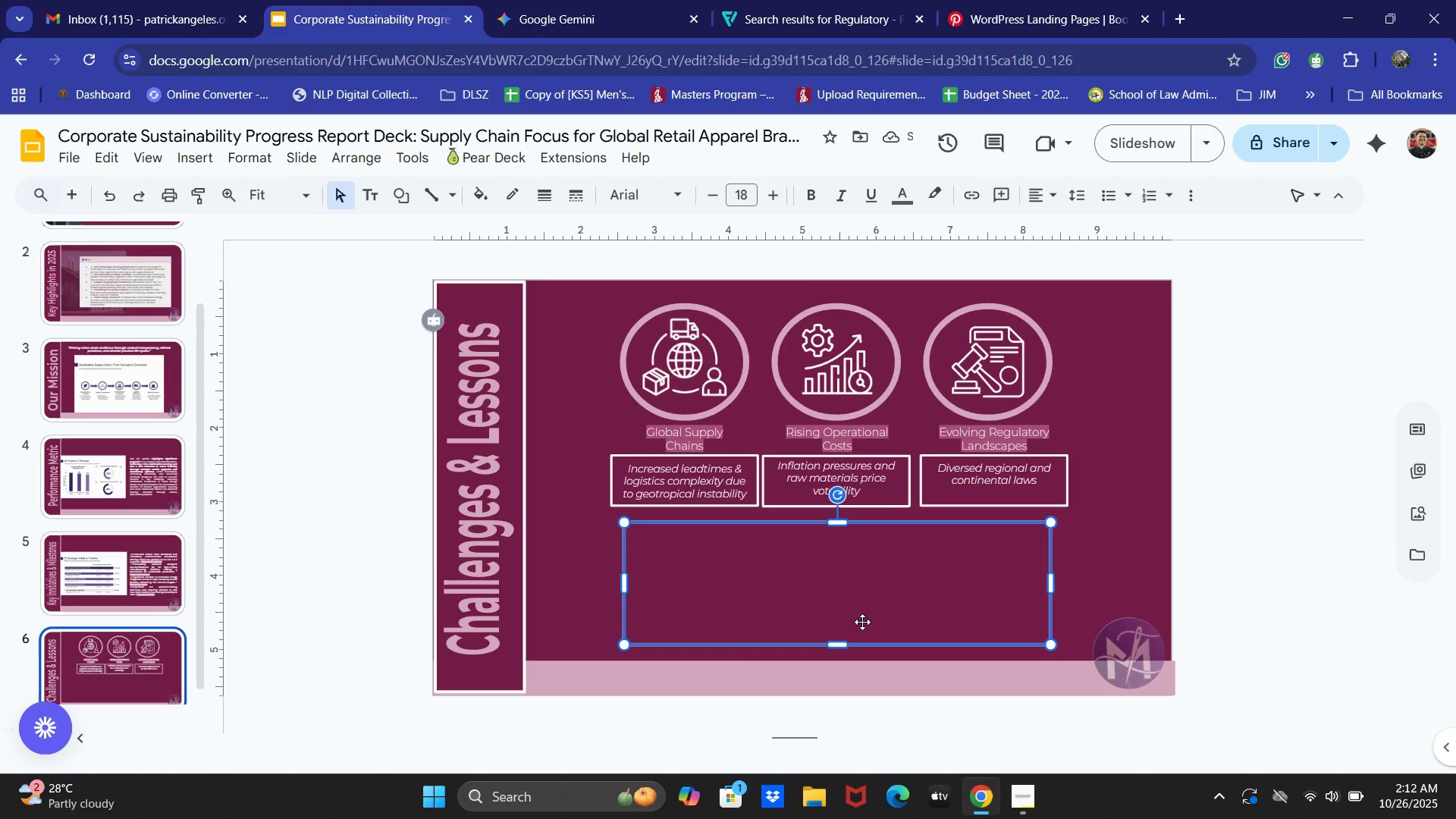 
key(Control+Z)
 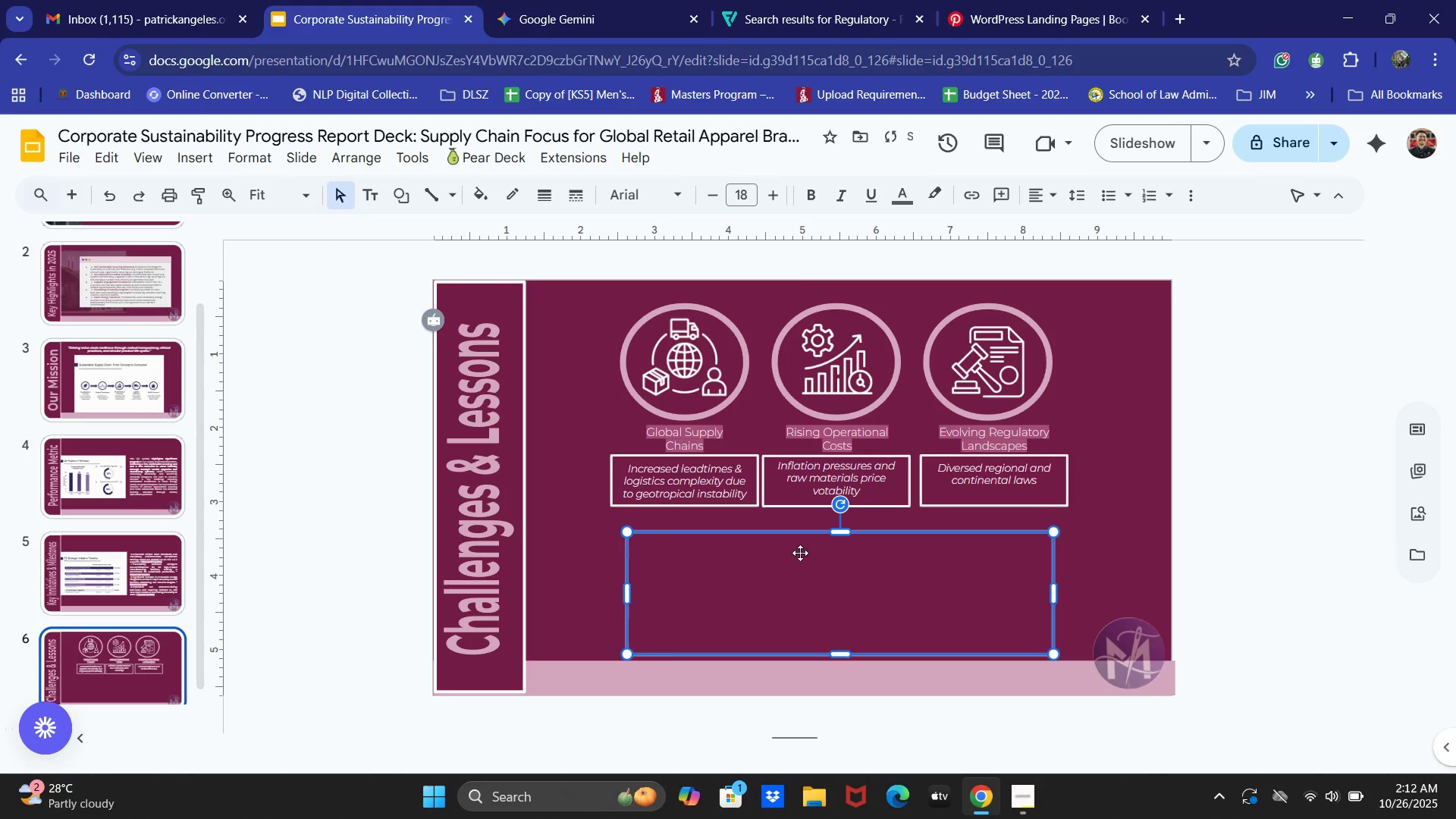 
left_click([792, 529])
 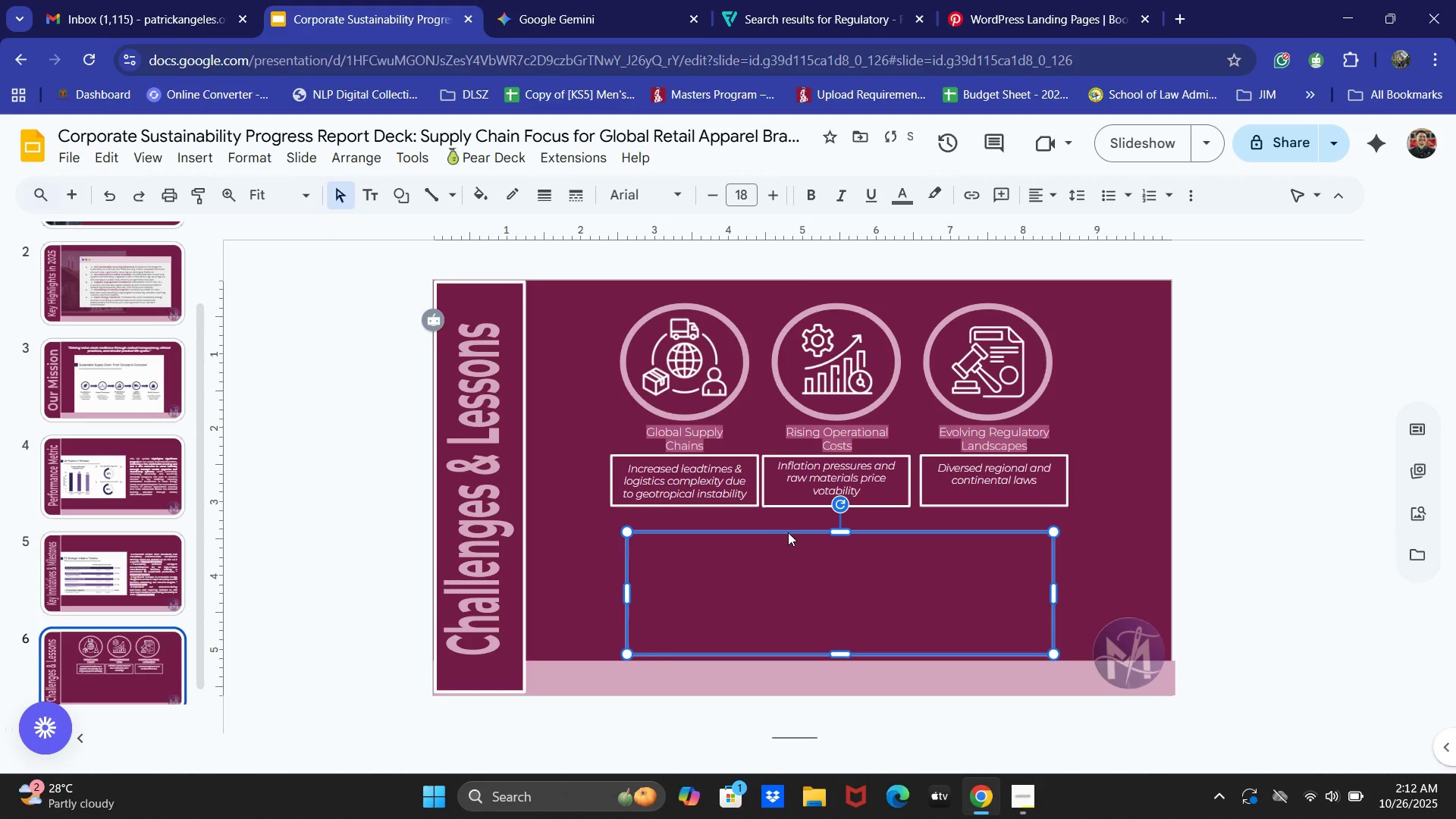 
left_click([788, 532])
 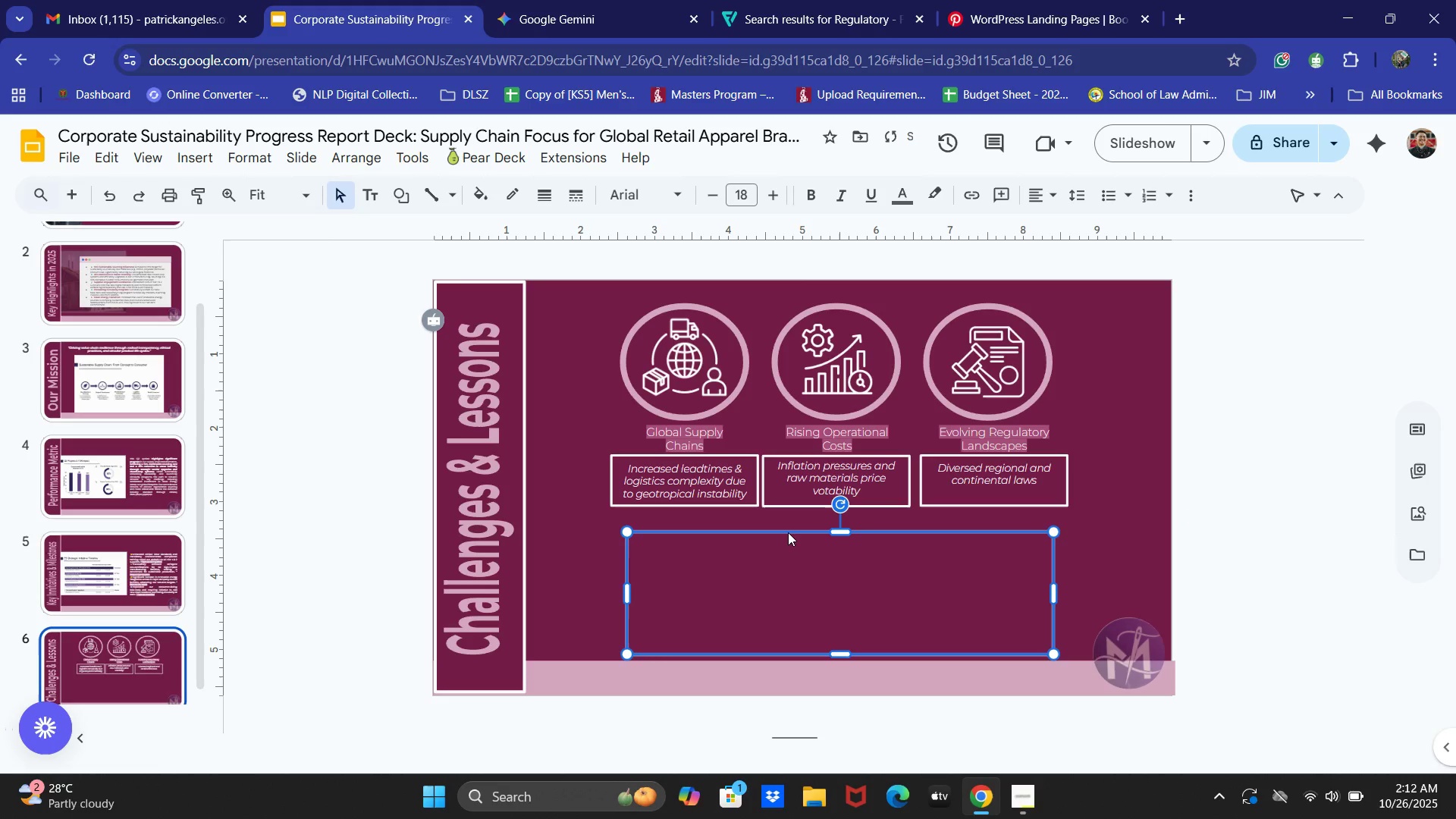 
key(Backspace)
 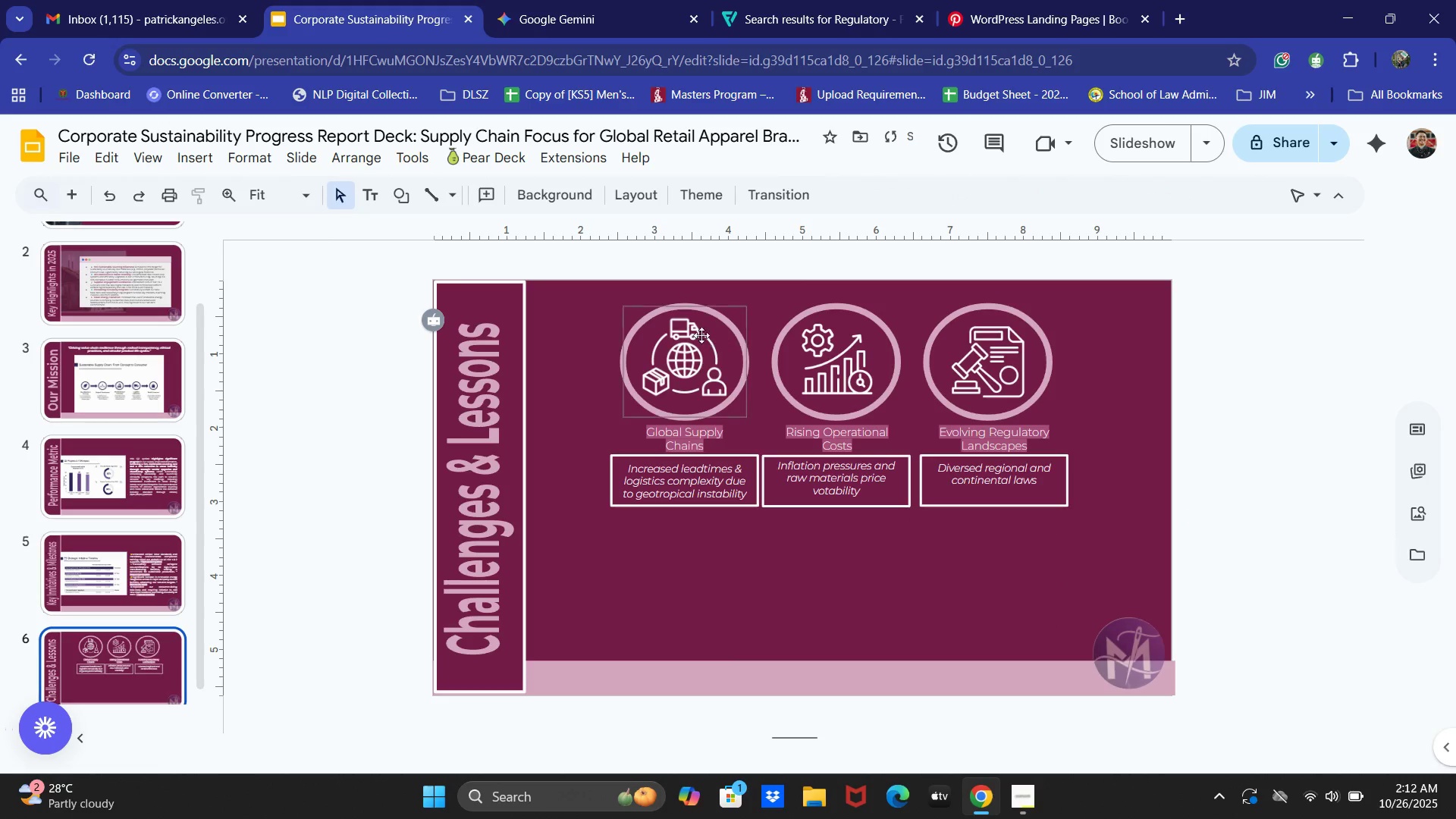 
left_click([623, 326])
 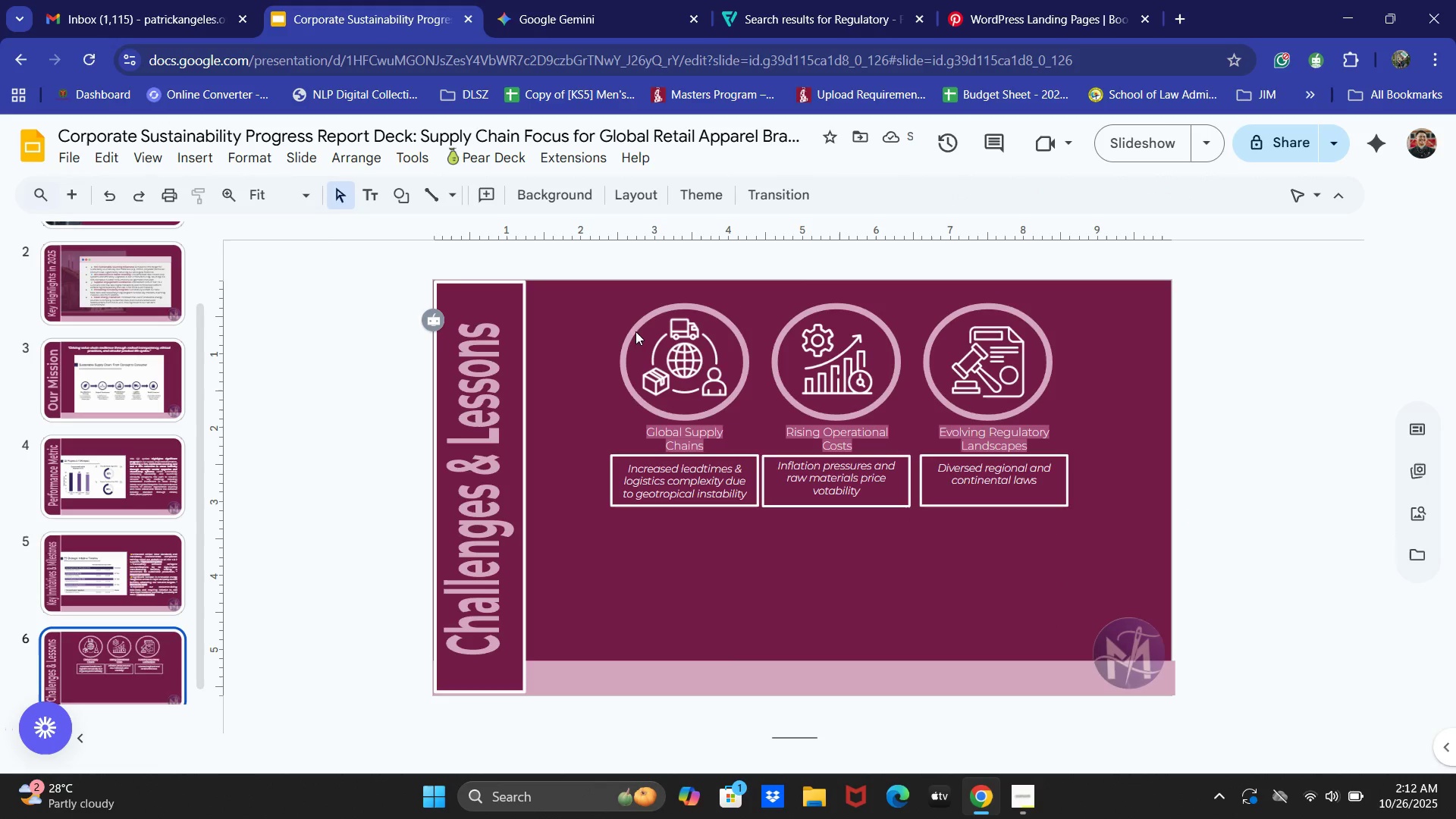 
left_click([642, 328])
 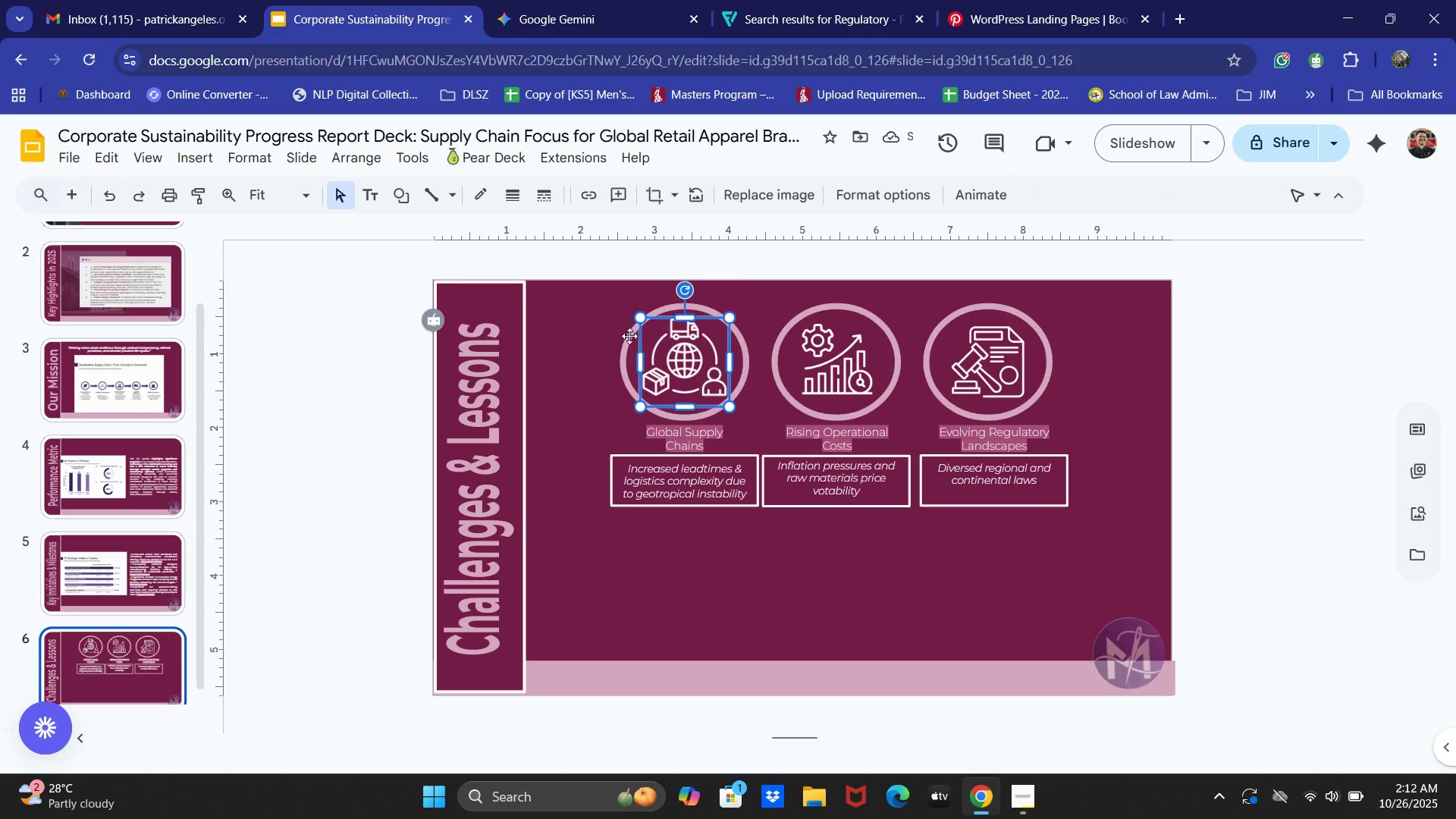 
hold_key(key=ShiftLeft, duration=1.52)
left_click([627, 337])
 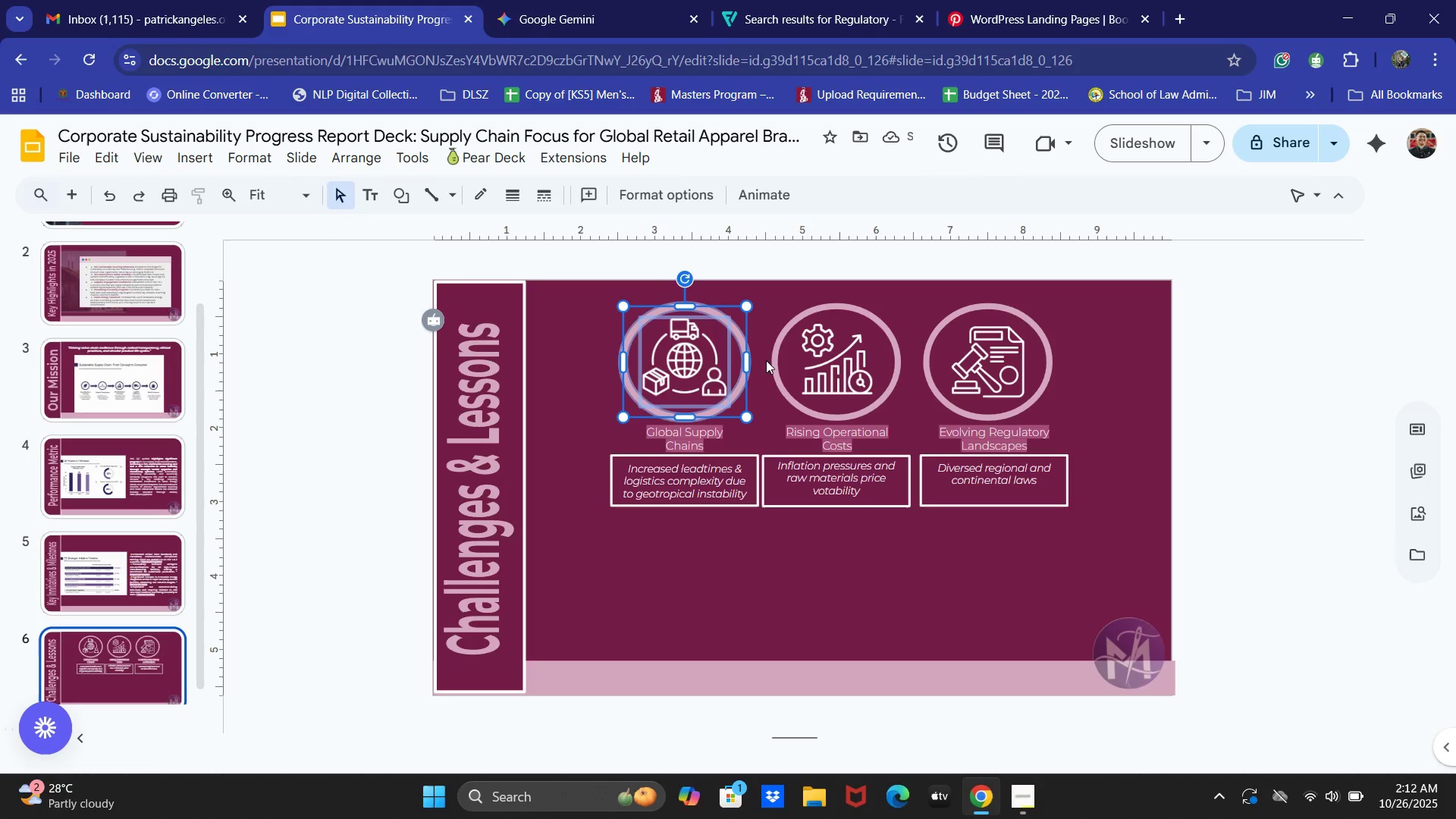 
left_click([786, 356])
 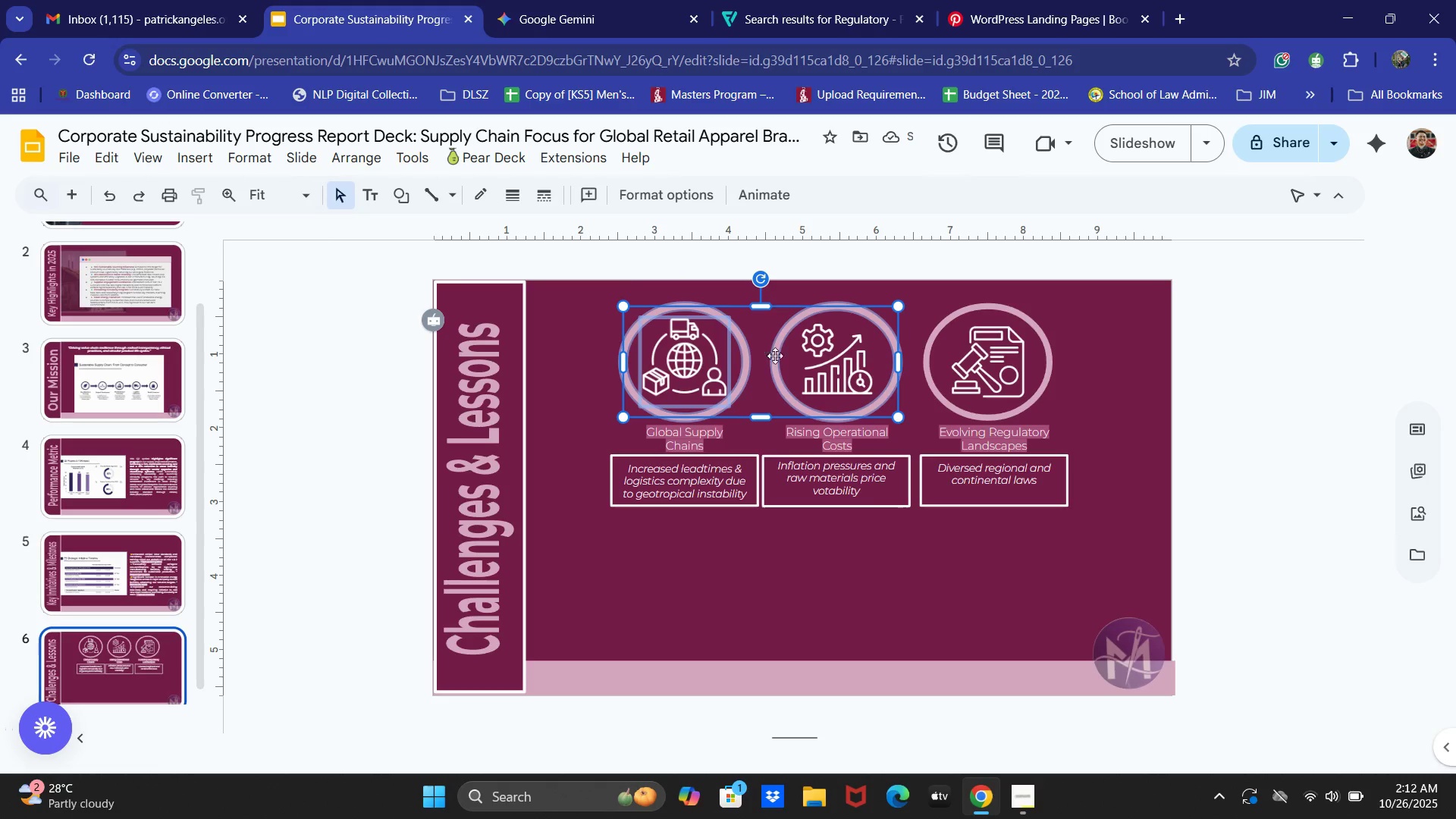 
hold_key(key=ShiftLeft, duration=1.52)
left_click([783, 356])
 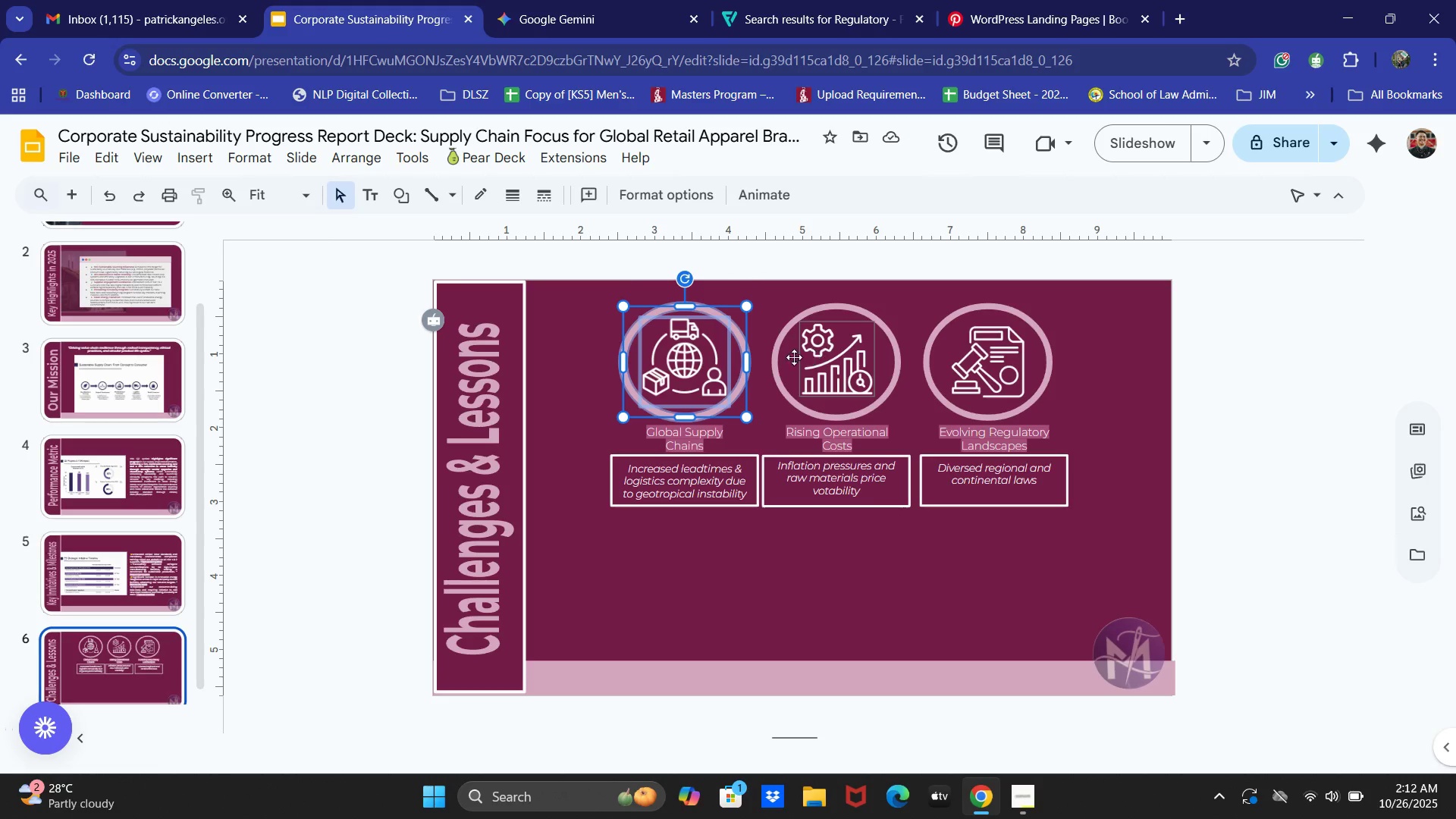 
left_click([775, 354])
 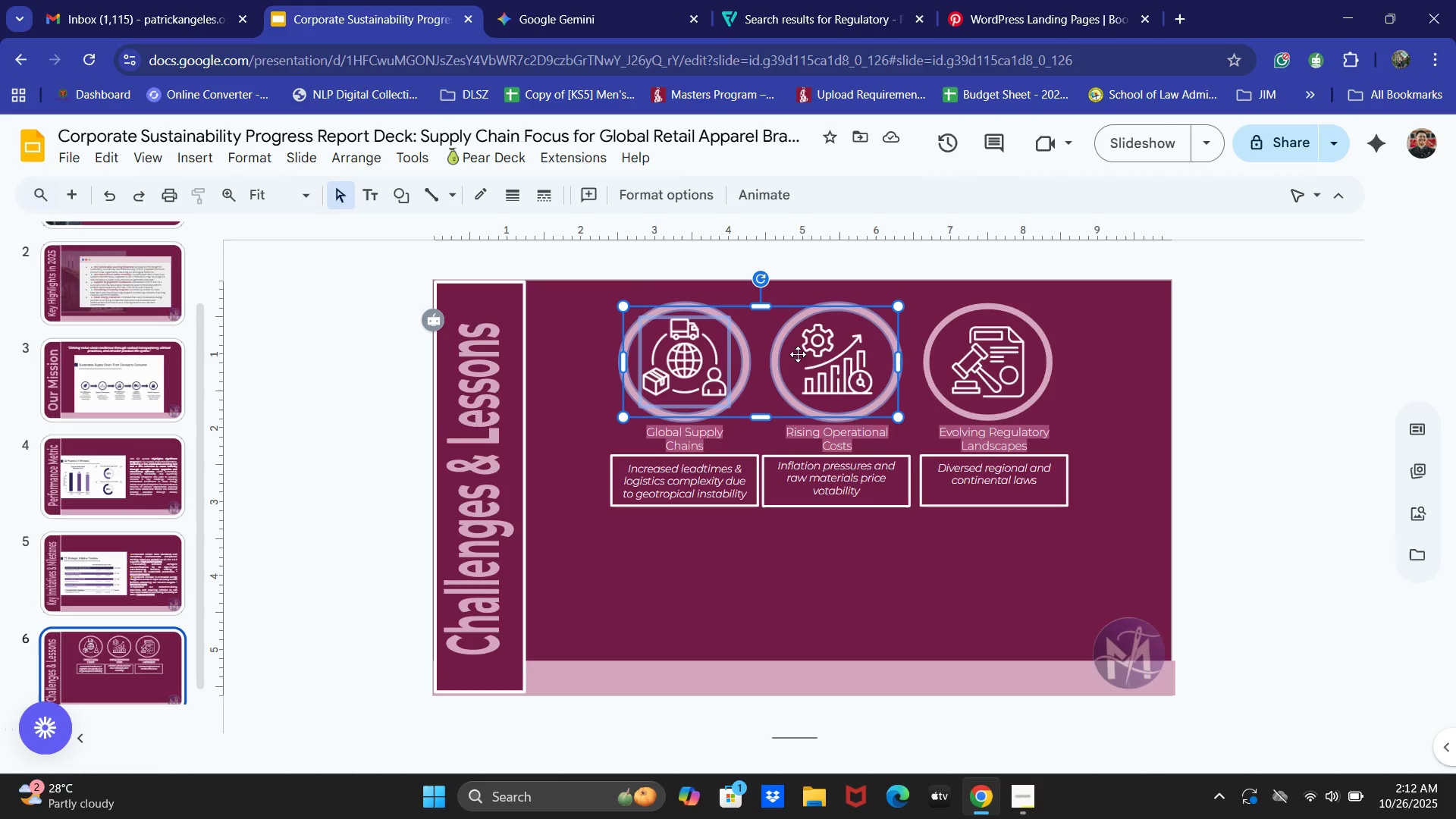 
double_click([829, 354])
 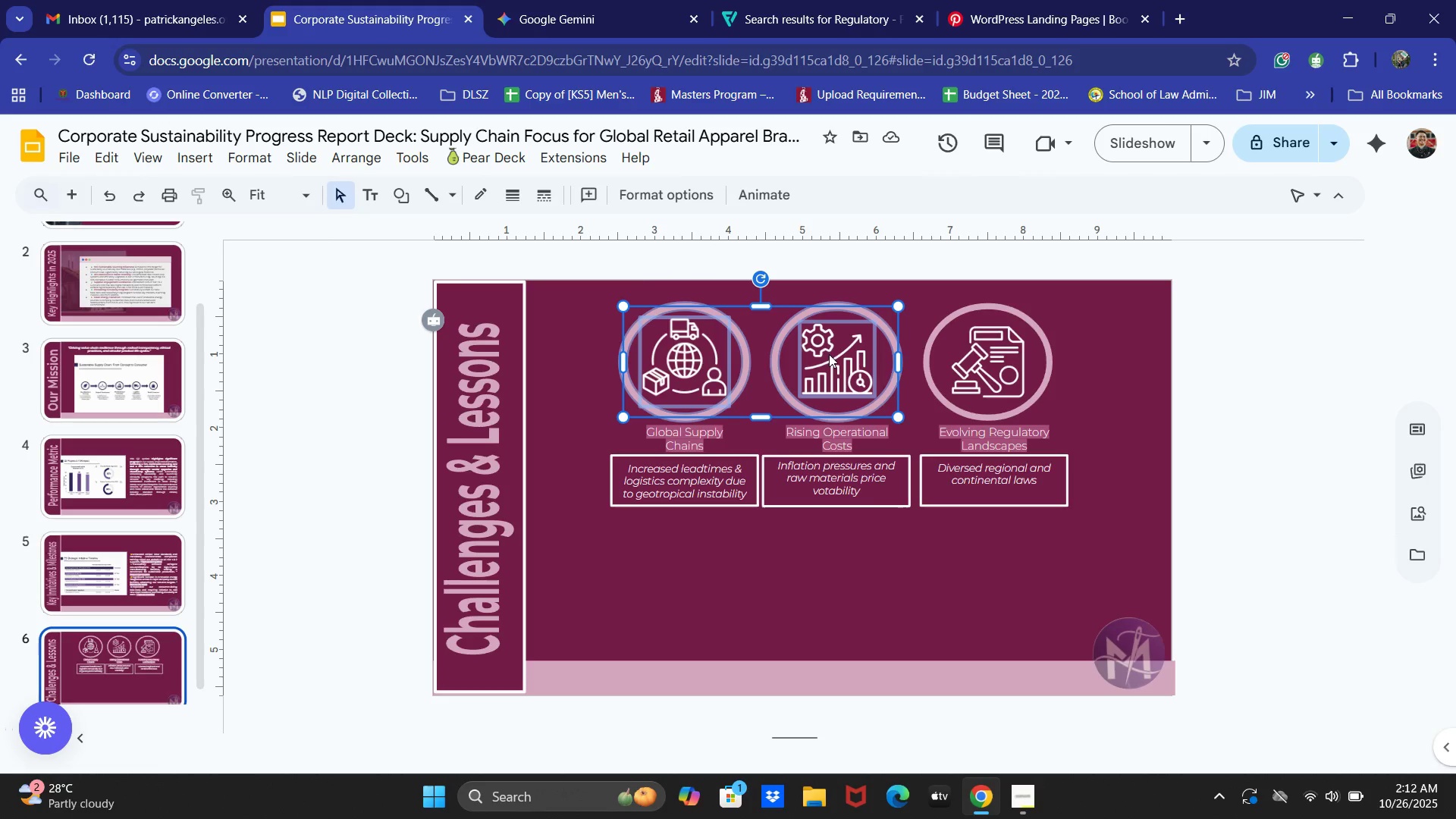 
hold_key(key=ShiftLeft, duration=1.53)
left_click([927, 349])
 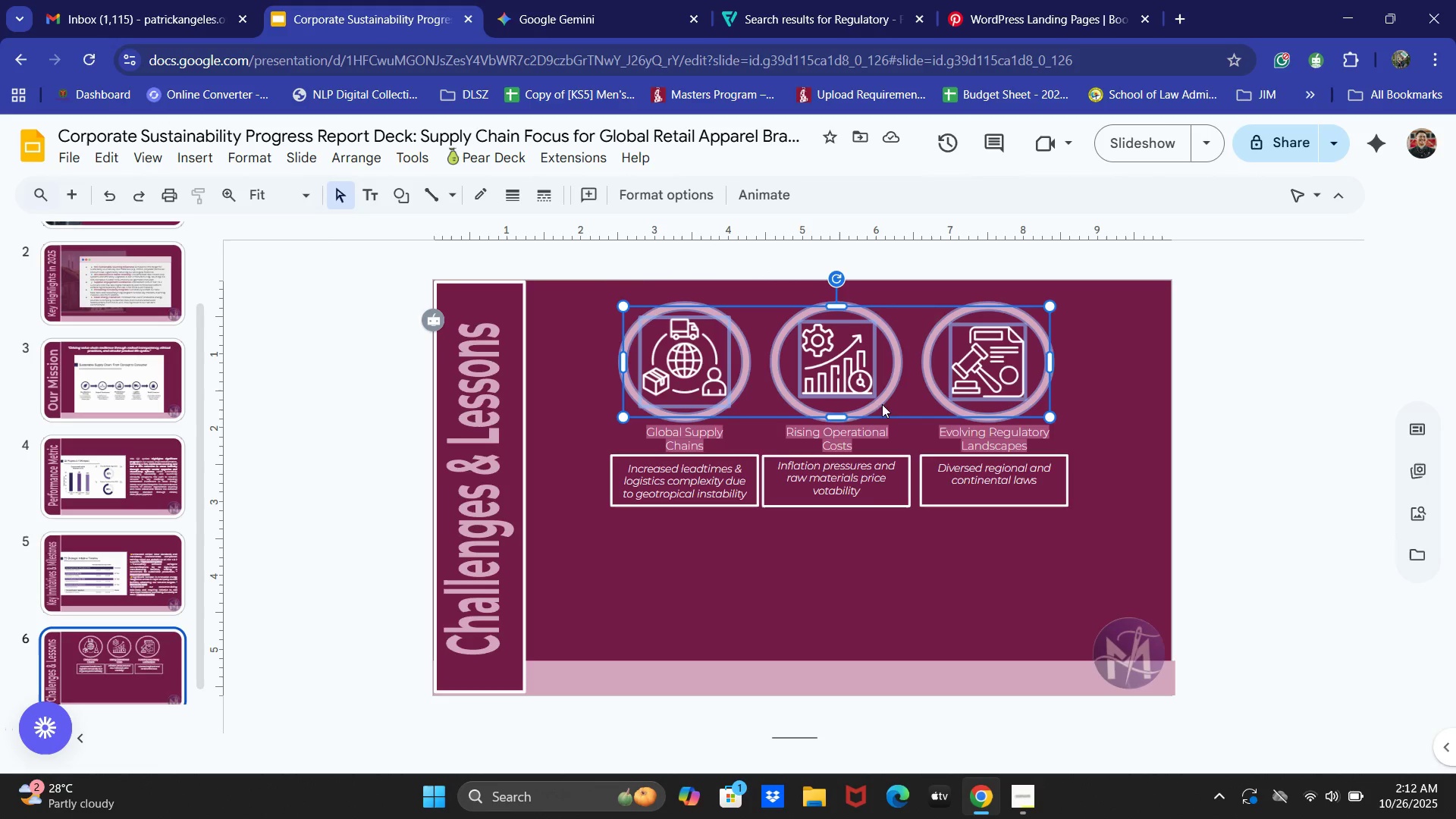 
hold_key(key=ShiftLeft, duration=1.52)
left_click([681, 423])
 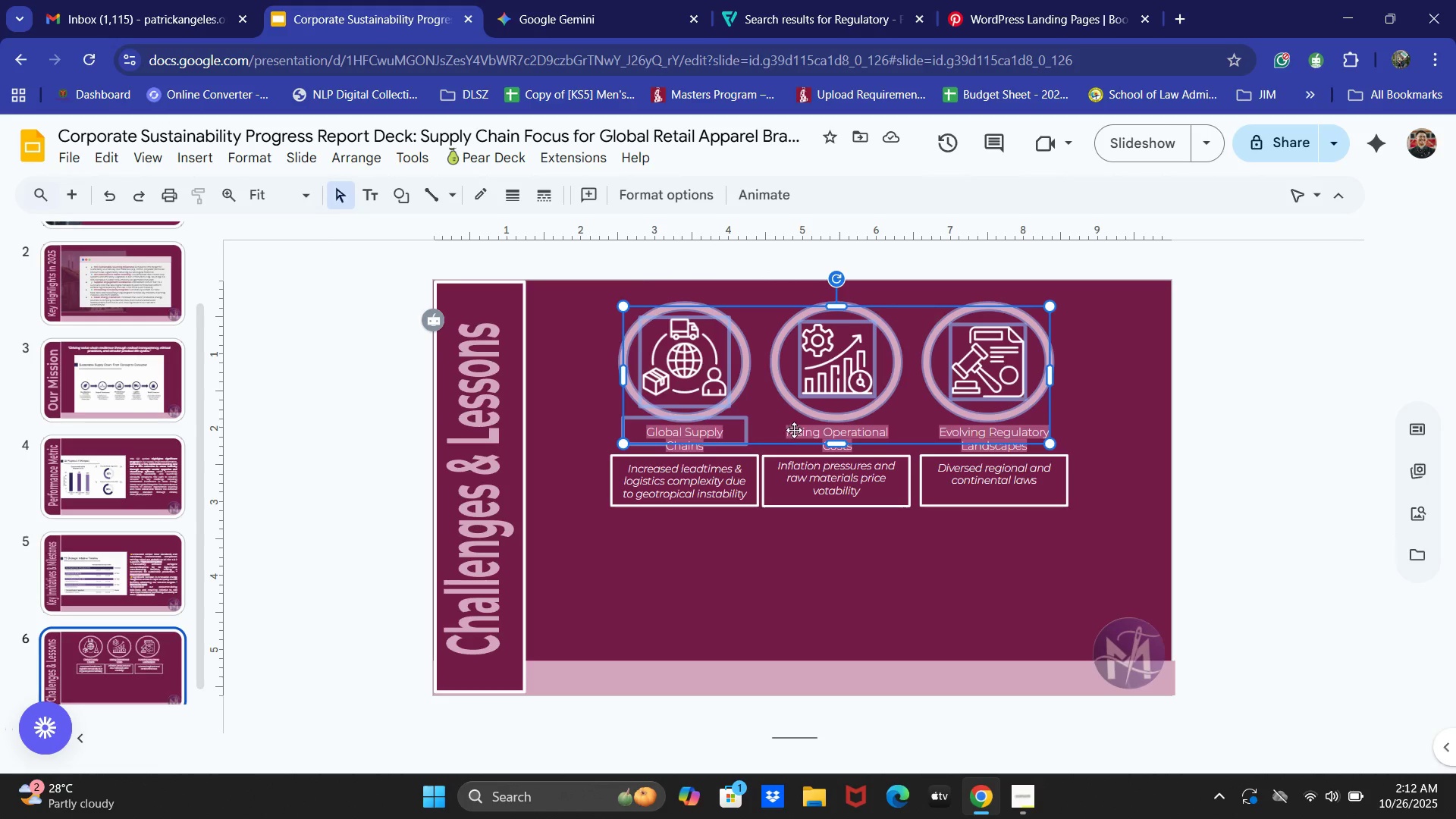 
left_click([796, 430])
 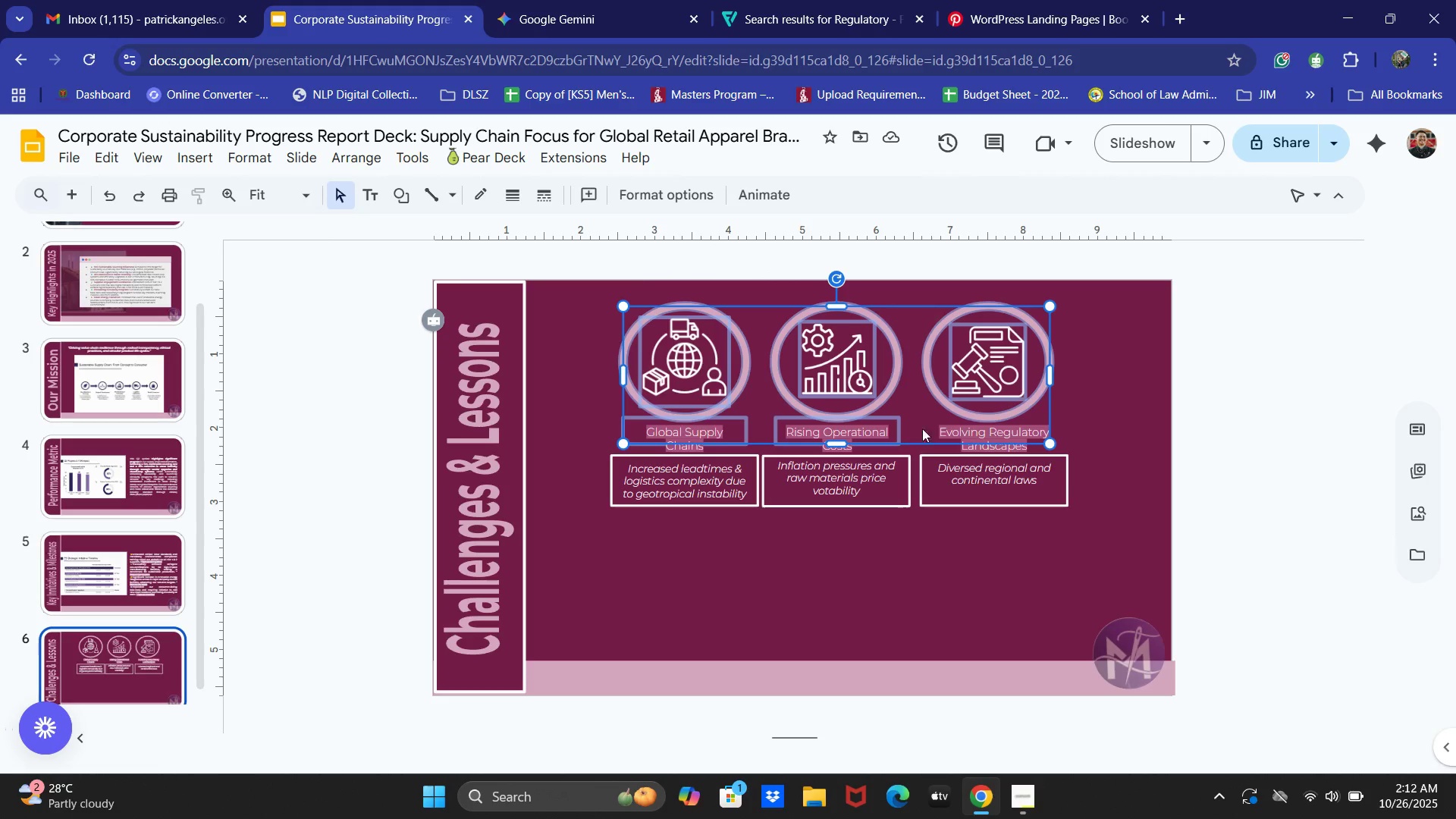 
left_click([954, 429])
 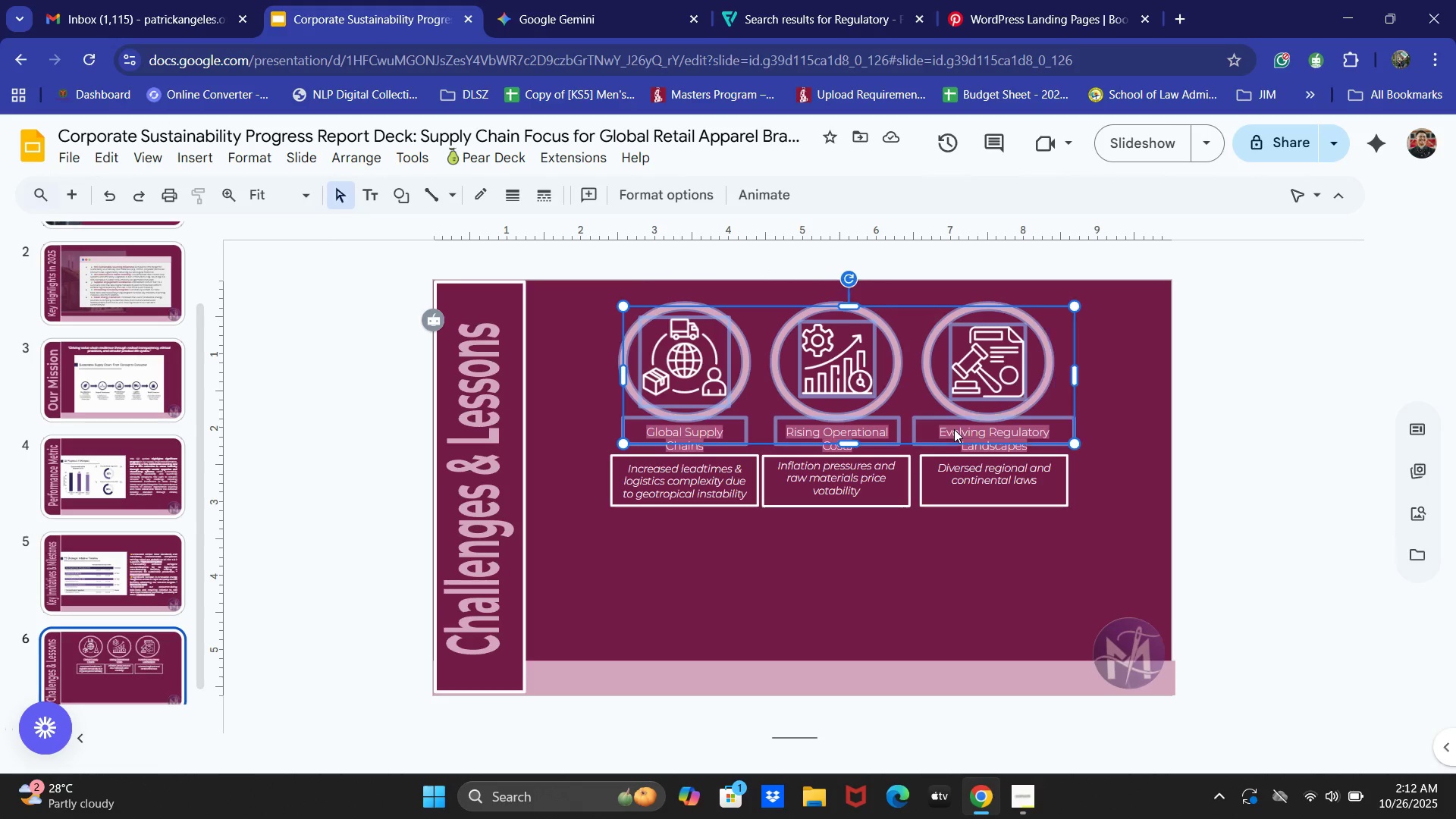 
hold_key(key=ShiftLeft, duration=1.52)
left_click([632, 458])
 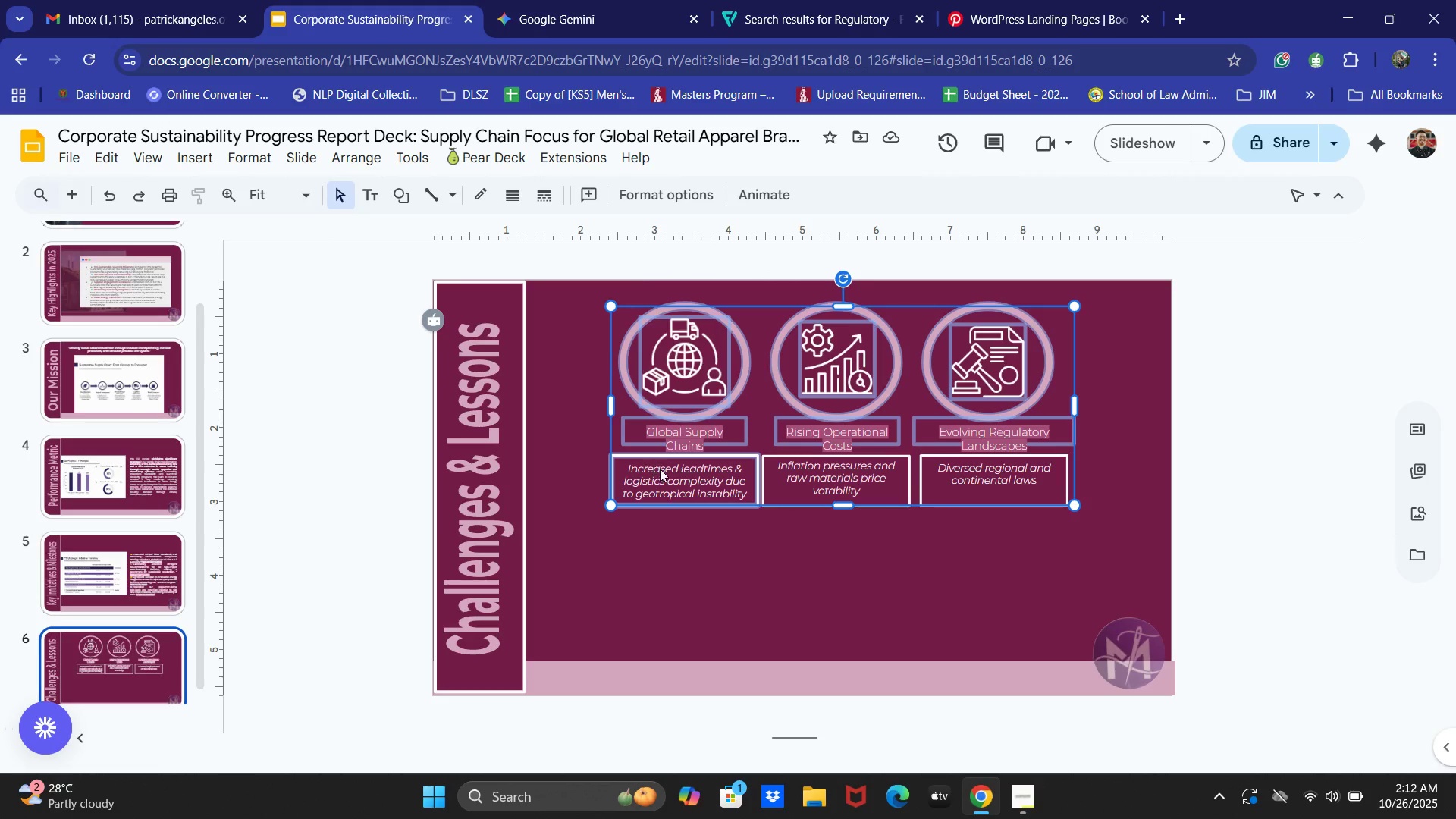 
left_click([663, 477])
 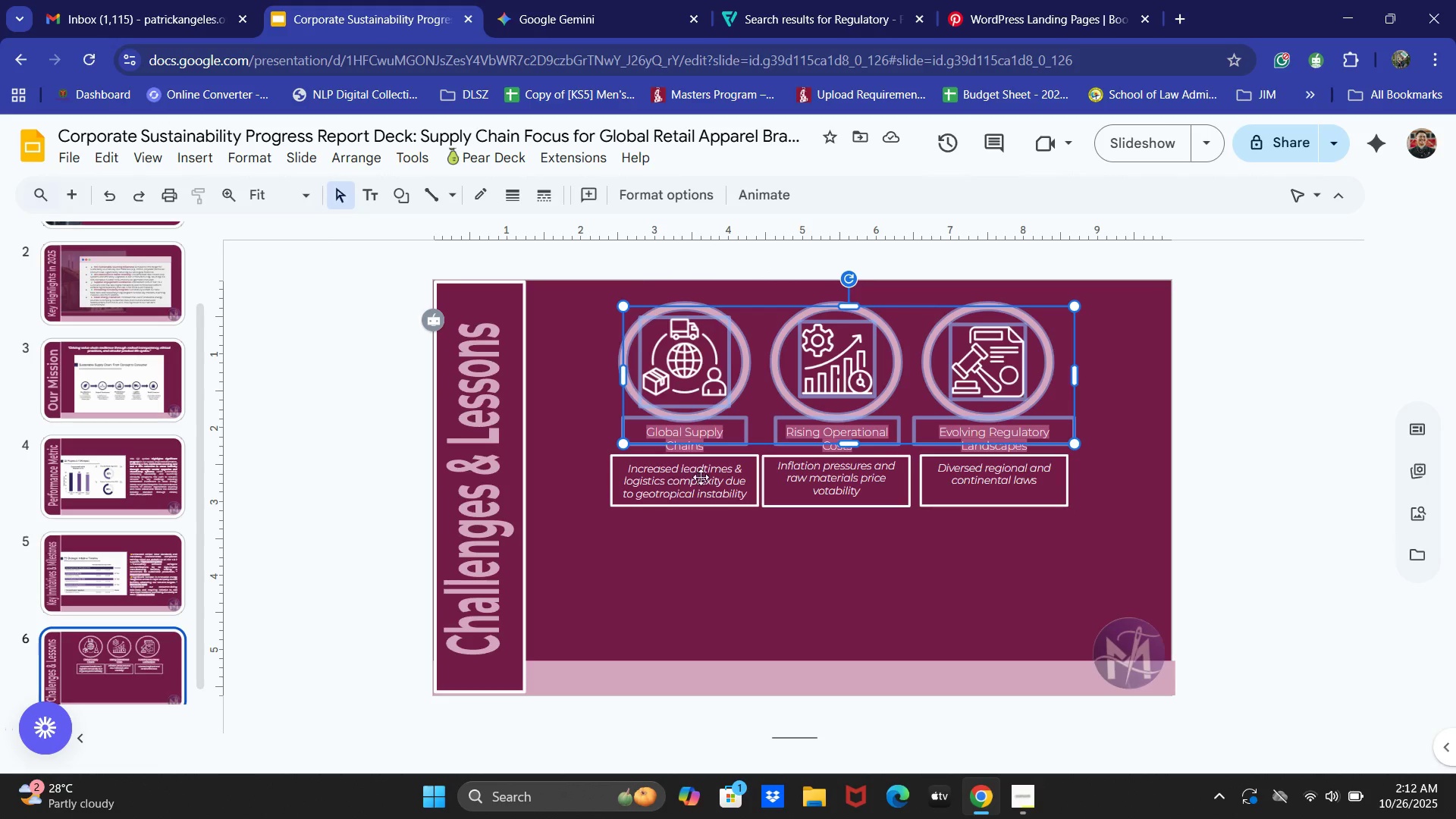 
hold_key(key=ShiftLeft, duration=1.52)
left_click([667, 456])
 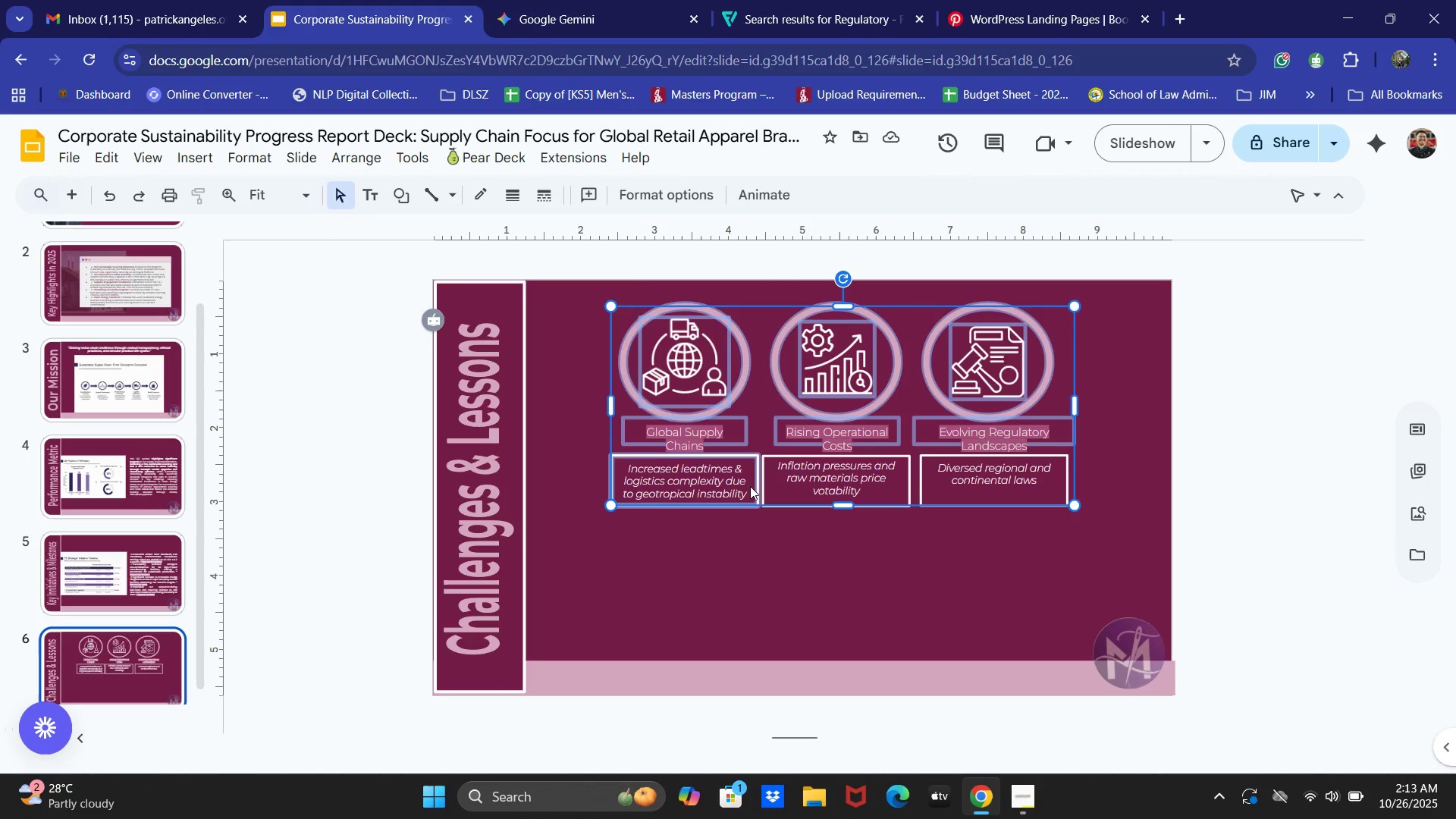 
hold_key(key=ShiftLeft, duration=1.52)
left_click([969, 471])
 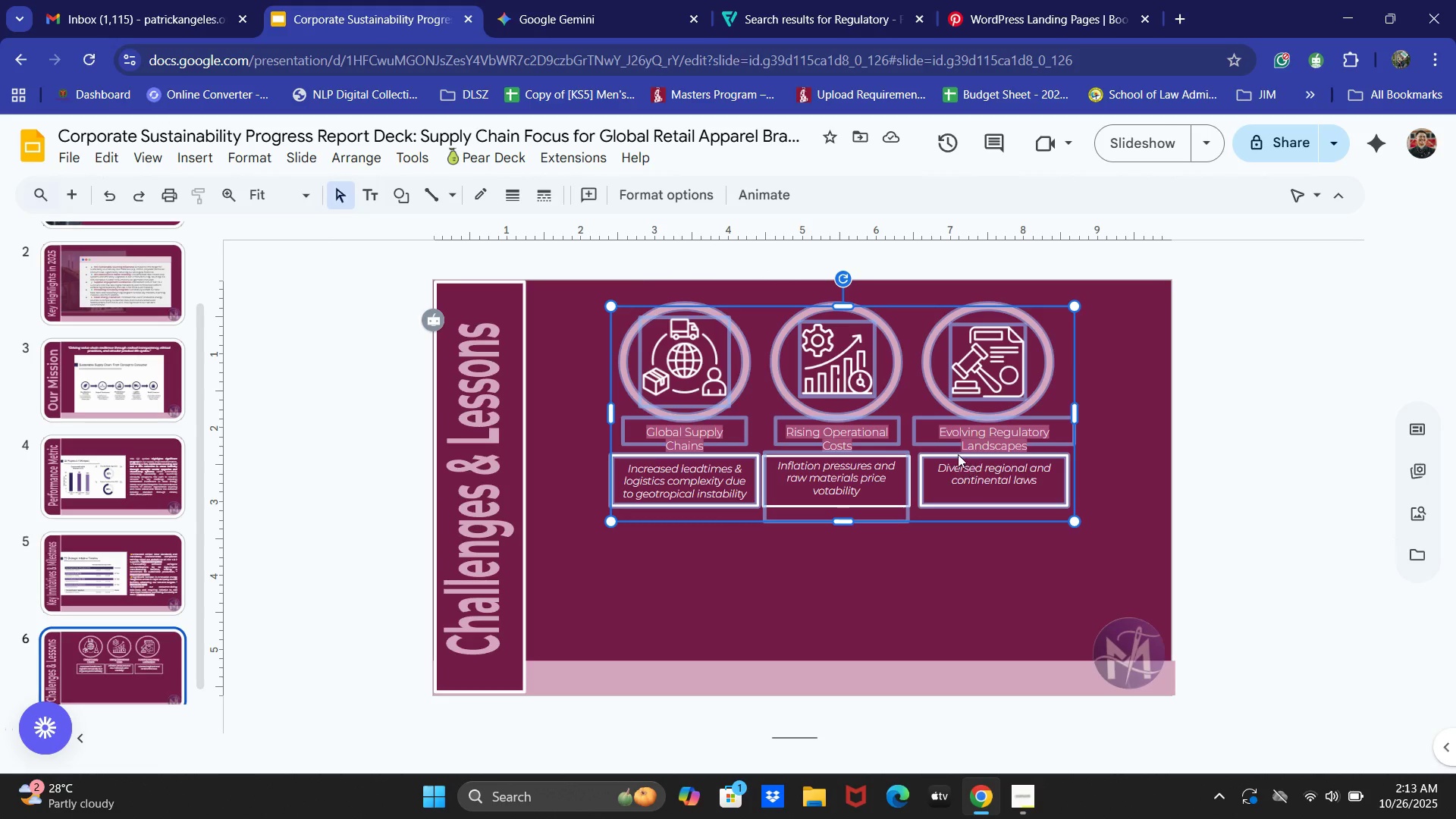 
hold_key(key=ShiftLeft, duration=1.52)
left_click([952, 453])
 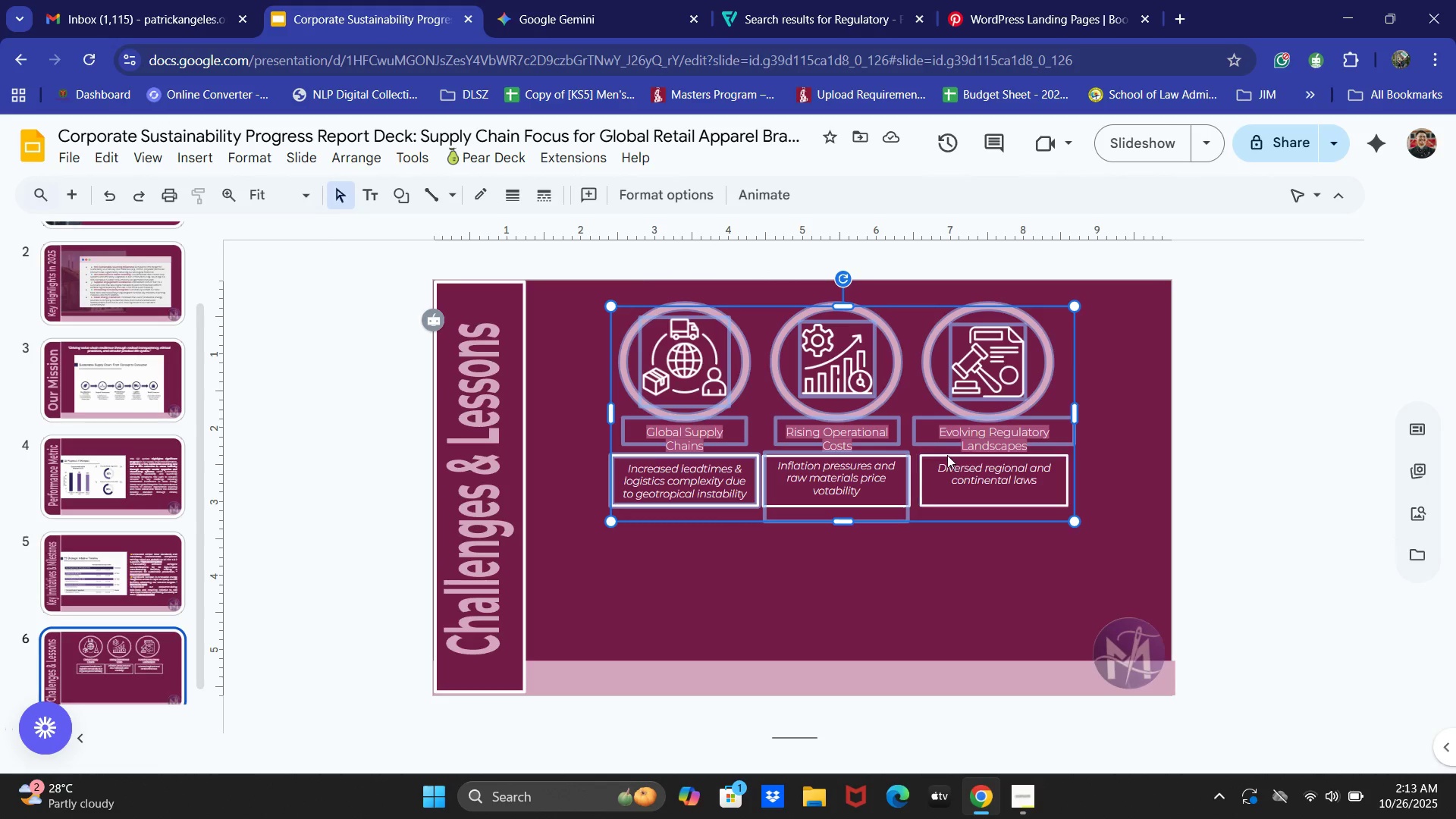 
left_click([866, 460])
 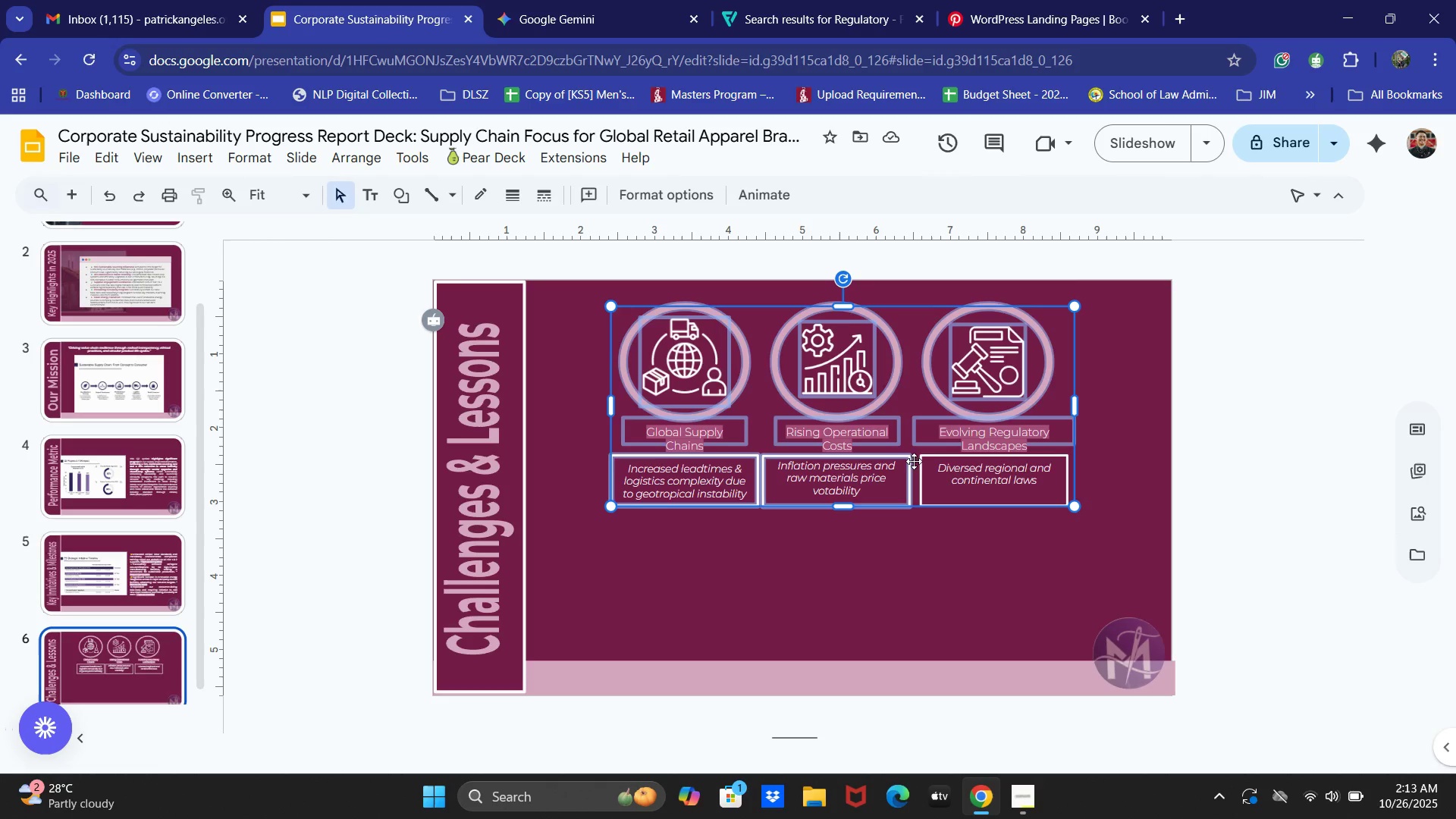 
hold_key(key=ShiftLeft, duration=1.52)
left_click([948, 454])
 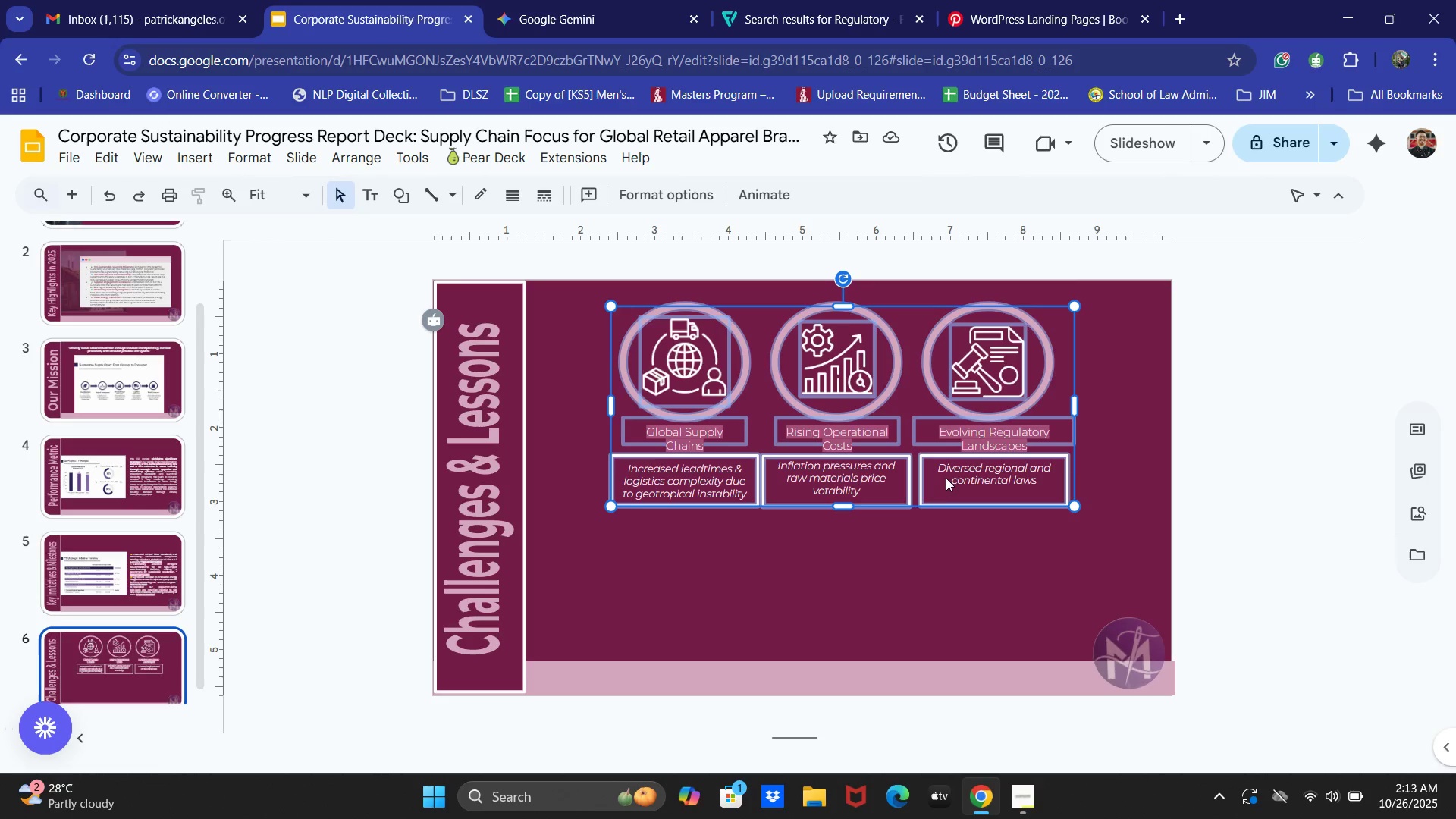 
left_click([953, 477])
 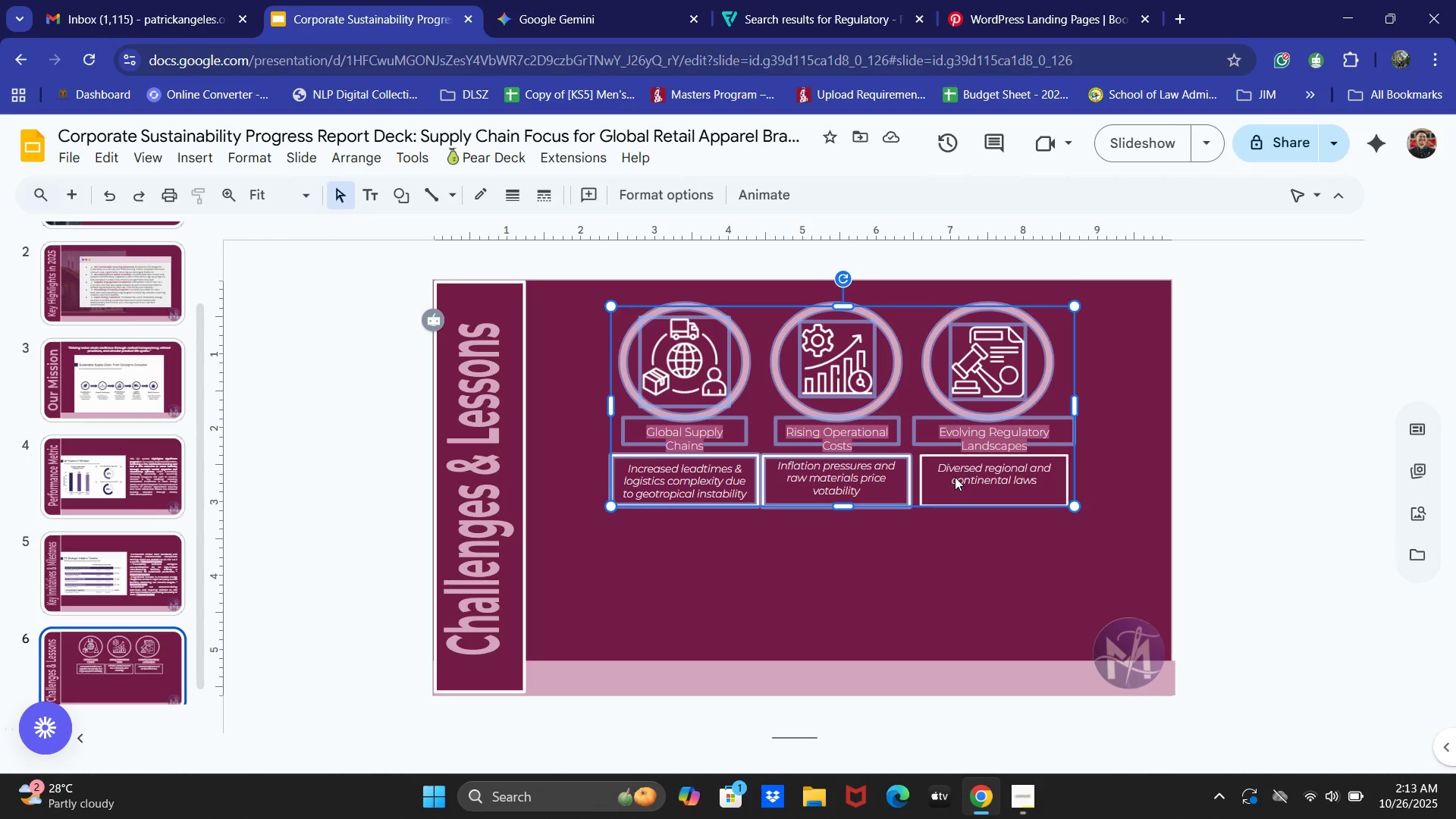 
hold_key(key=ShiftLeft, duration=1.53)
left_click([968, 476])
 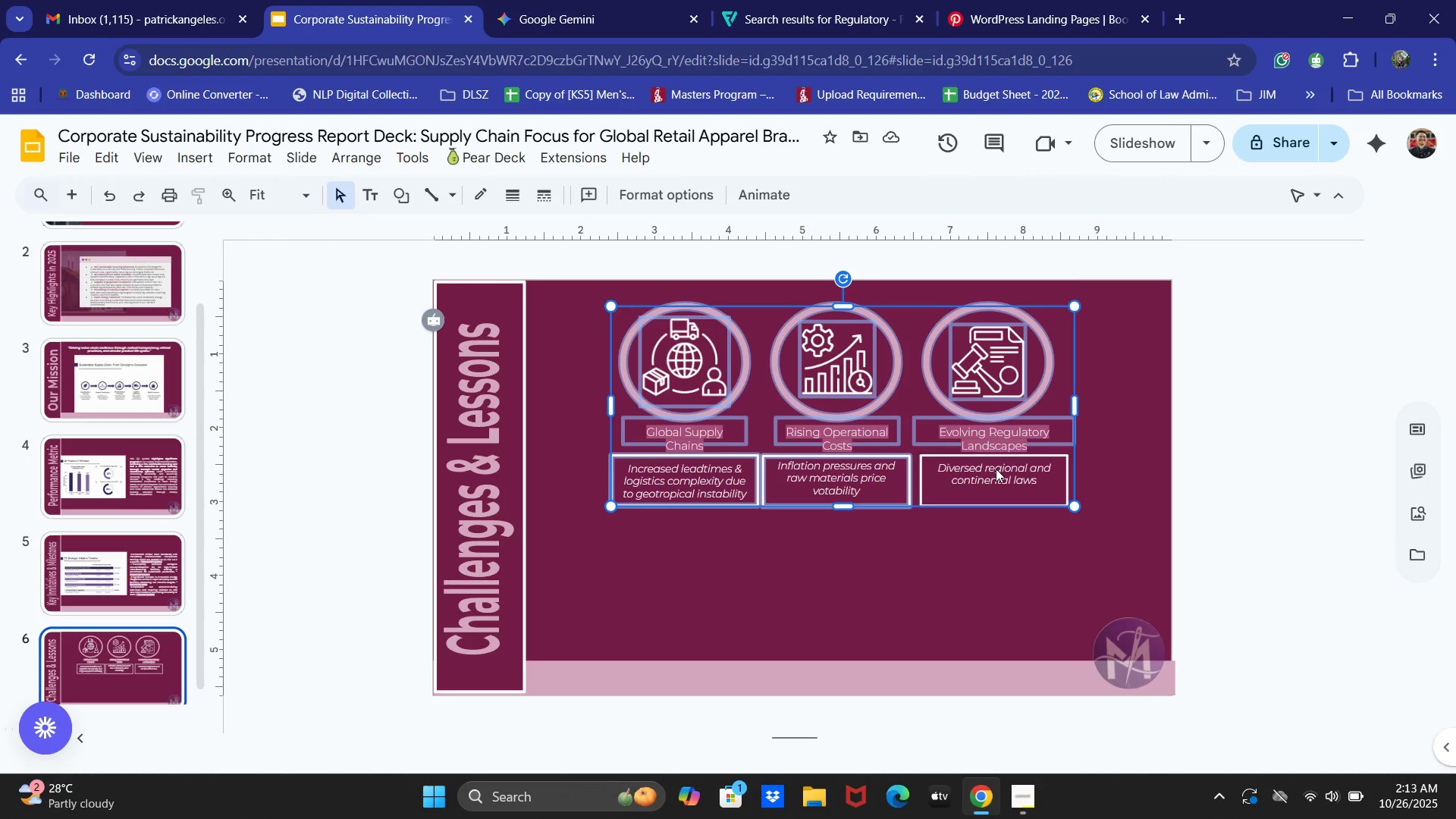 
triple_click([996, 469])
 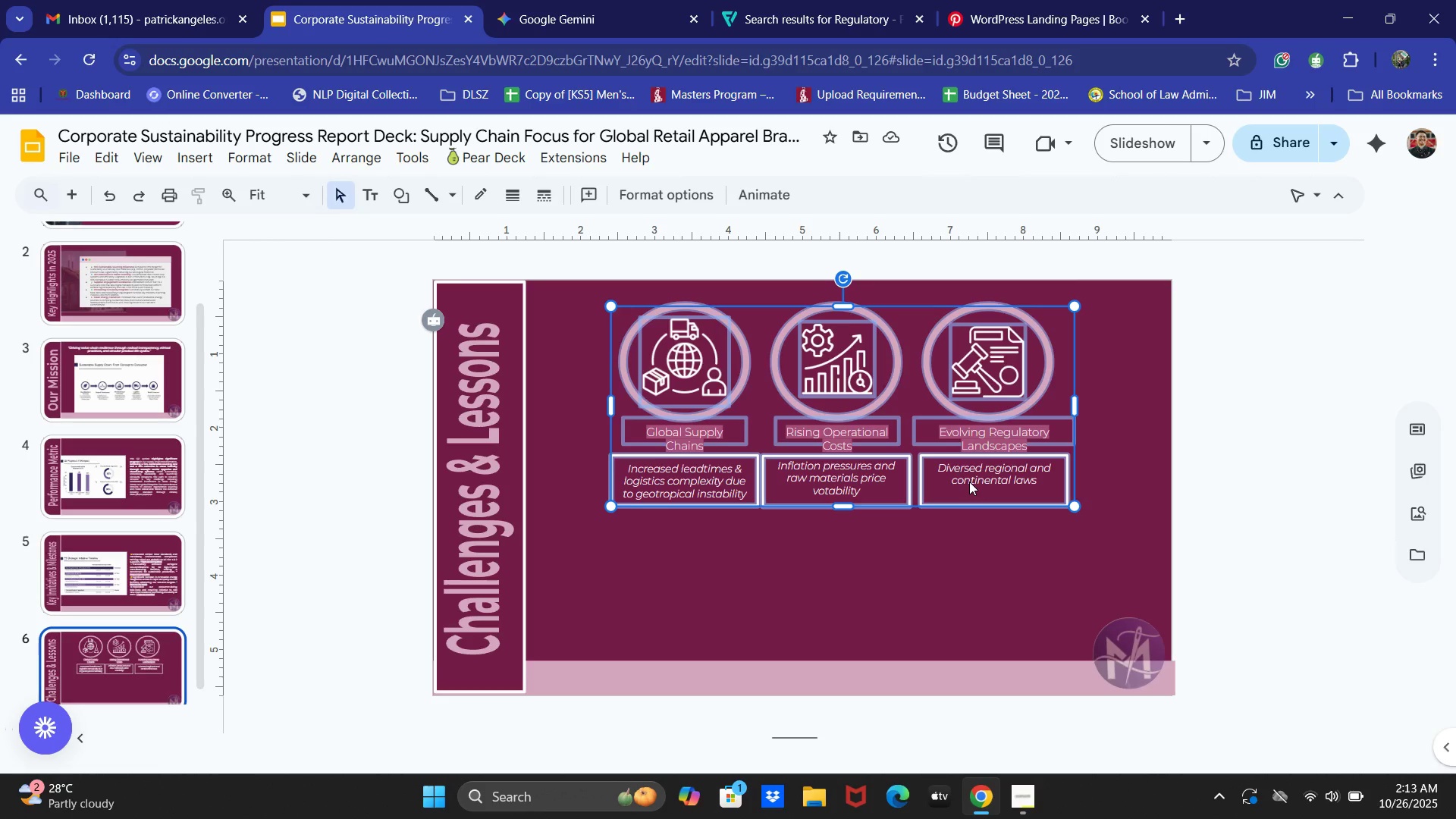 
key(ArrowUp)
 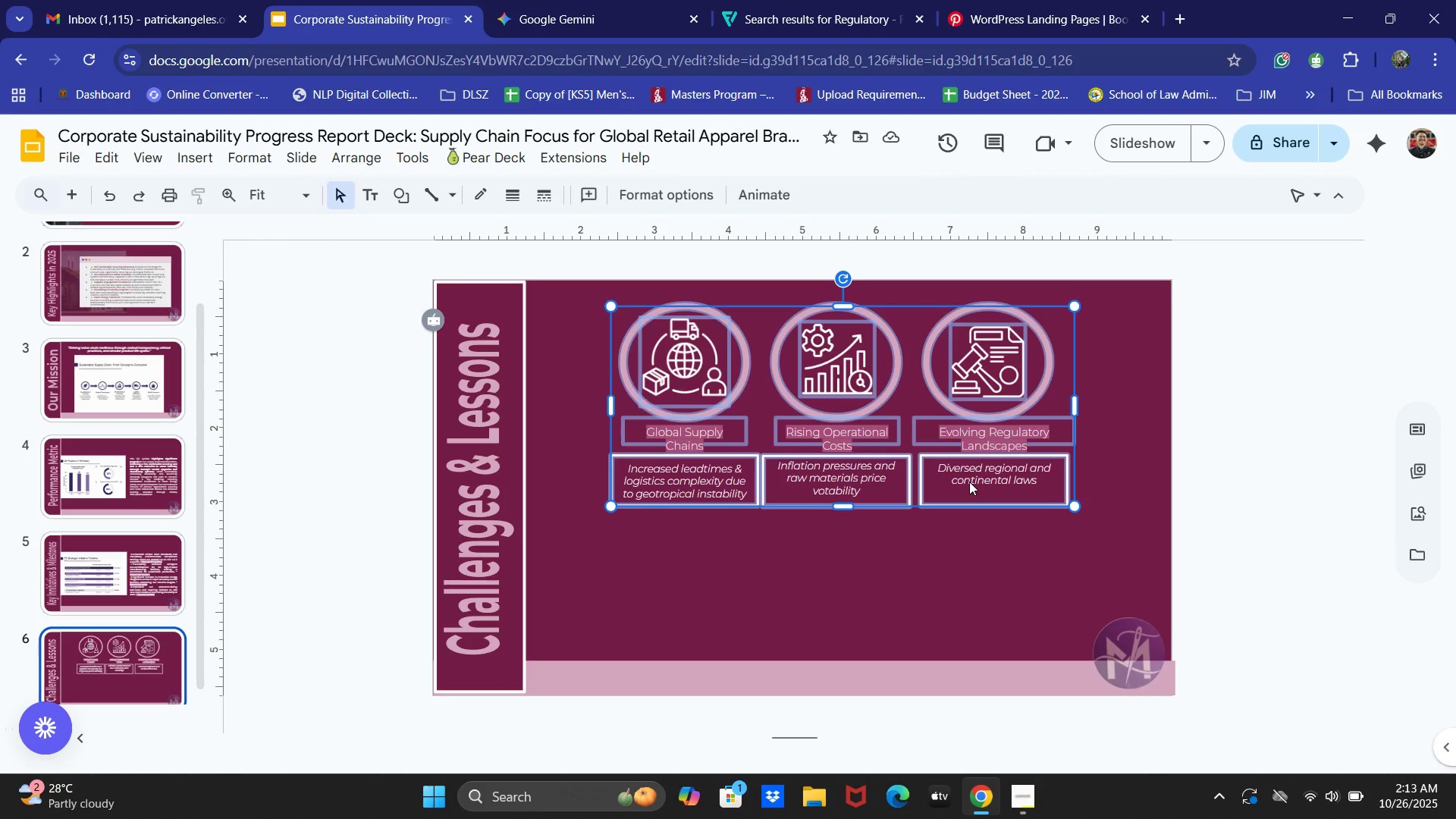 
key(ArrowUp)
 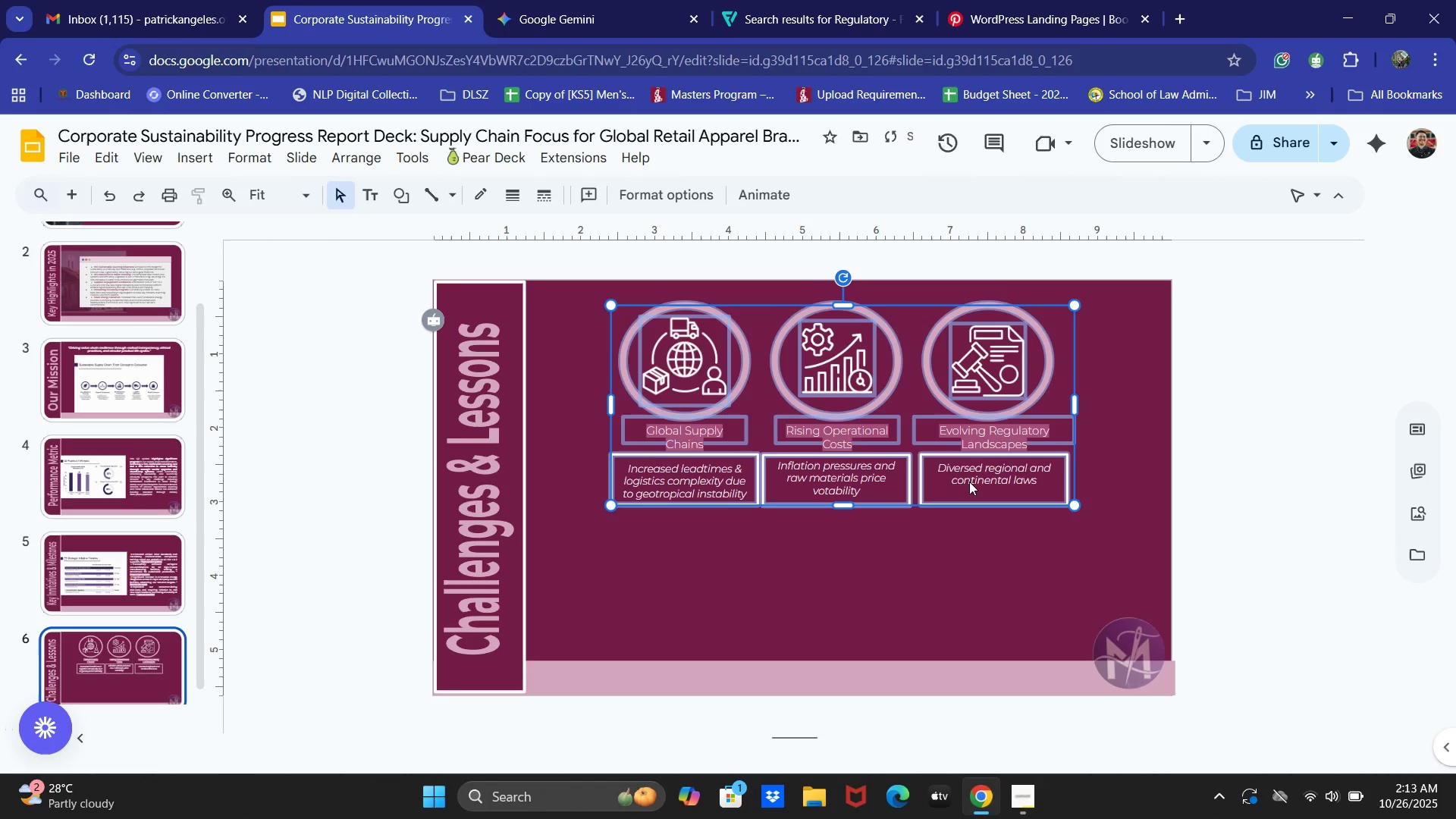 
key(ArrowUp)
 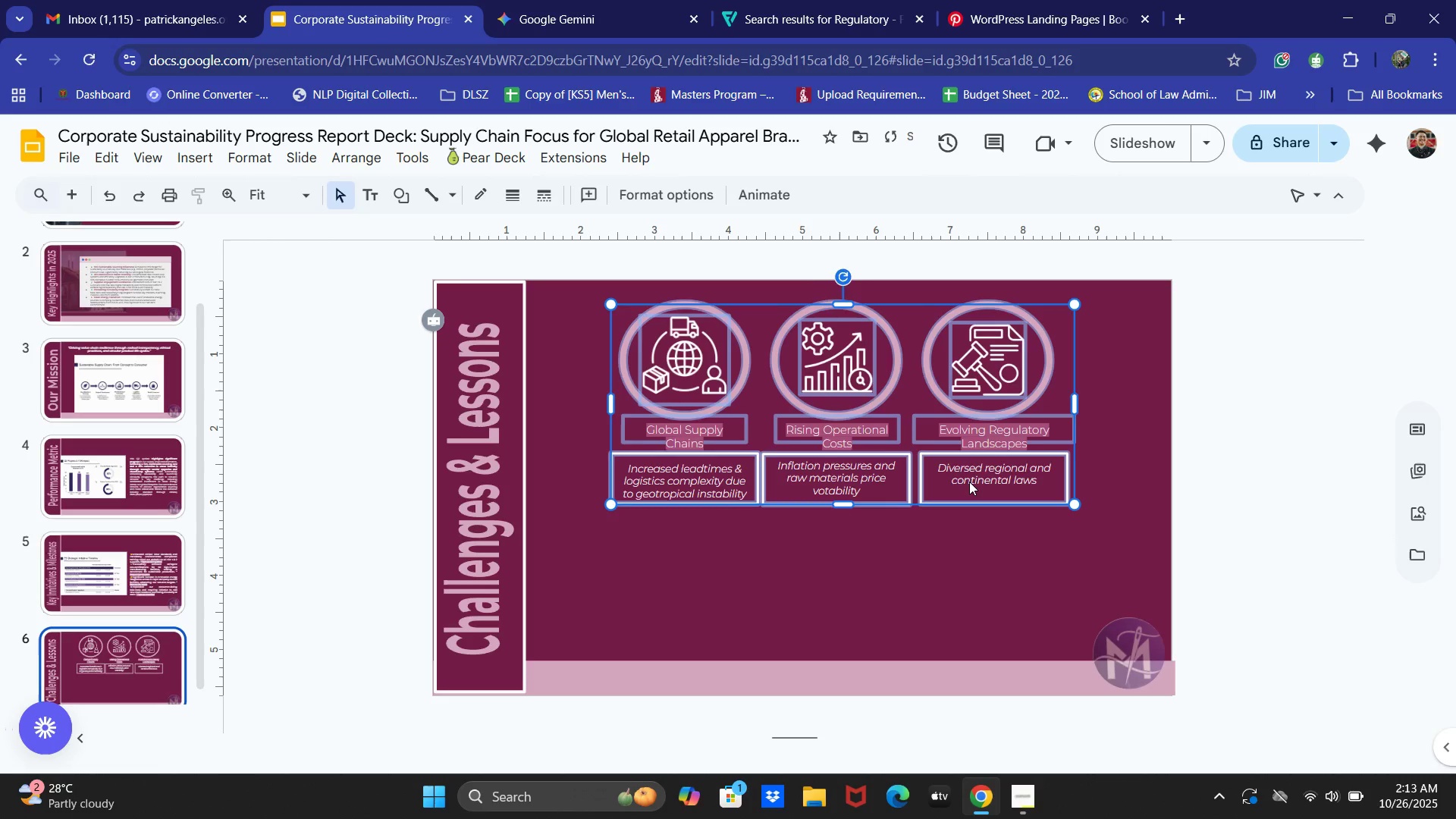 
key(ArrowUp)
 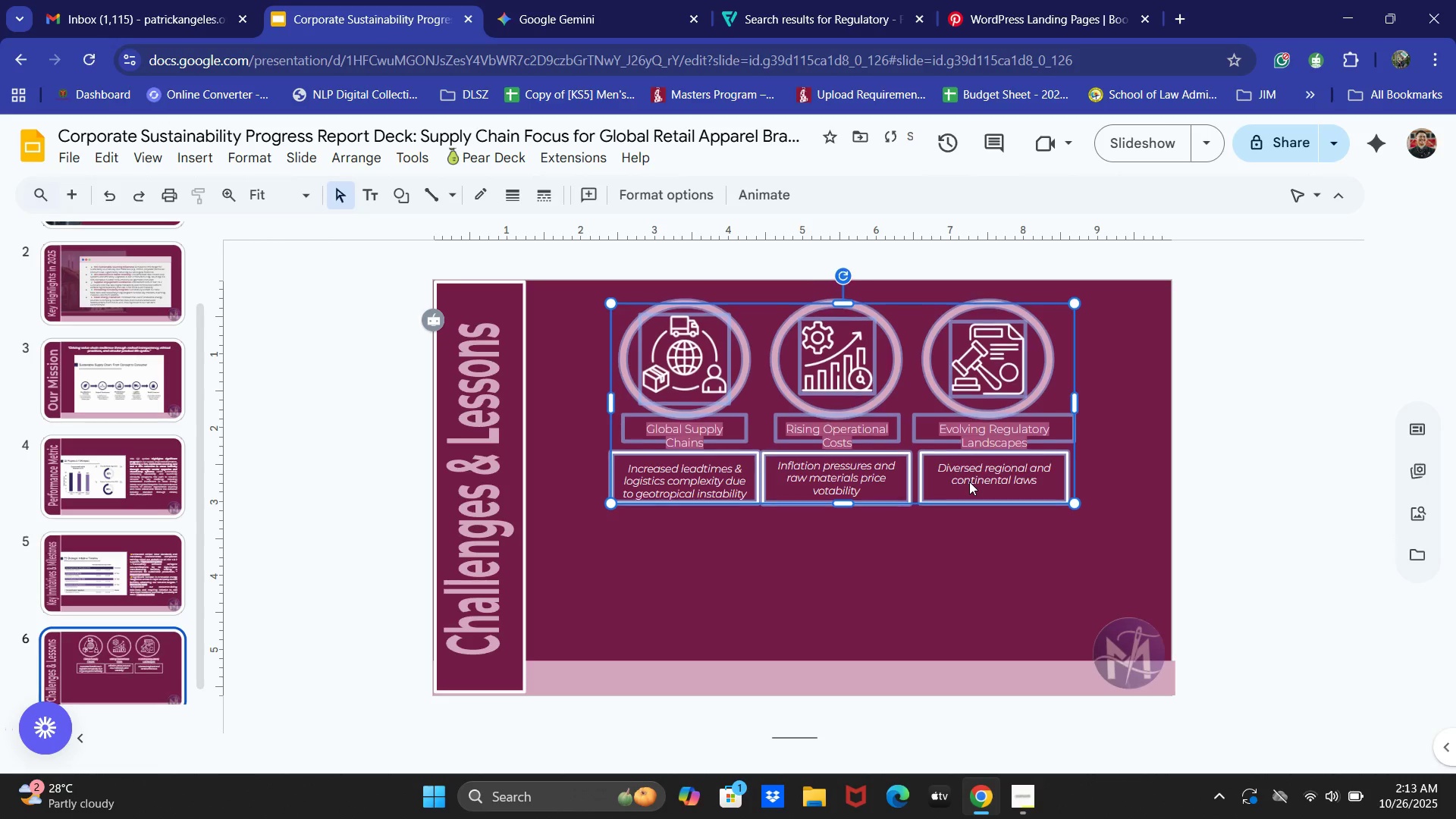 
key(ArrowUp)
 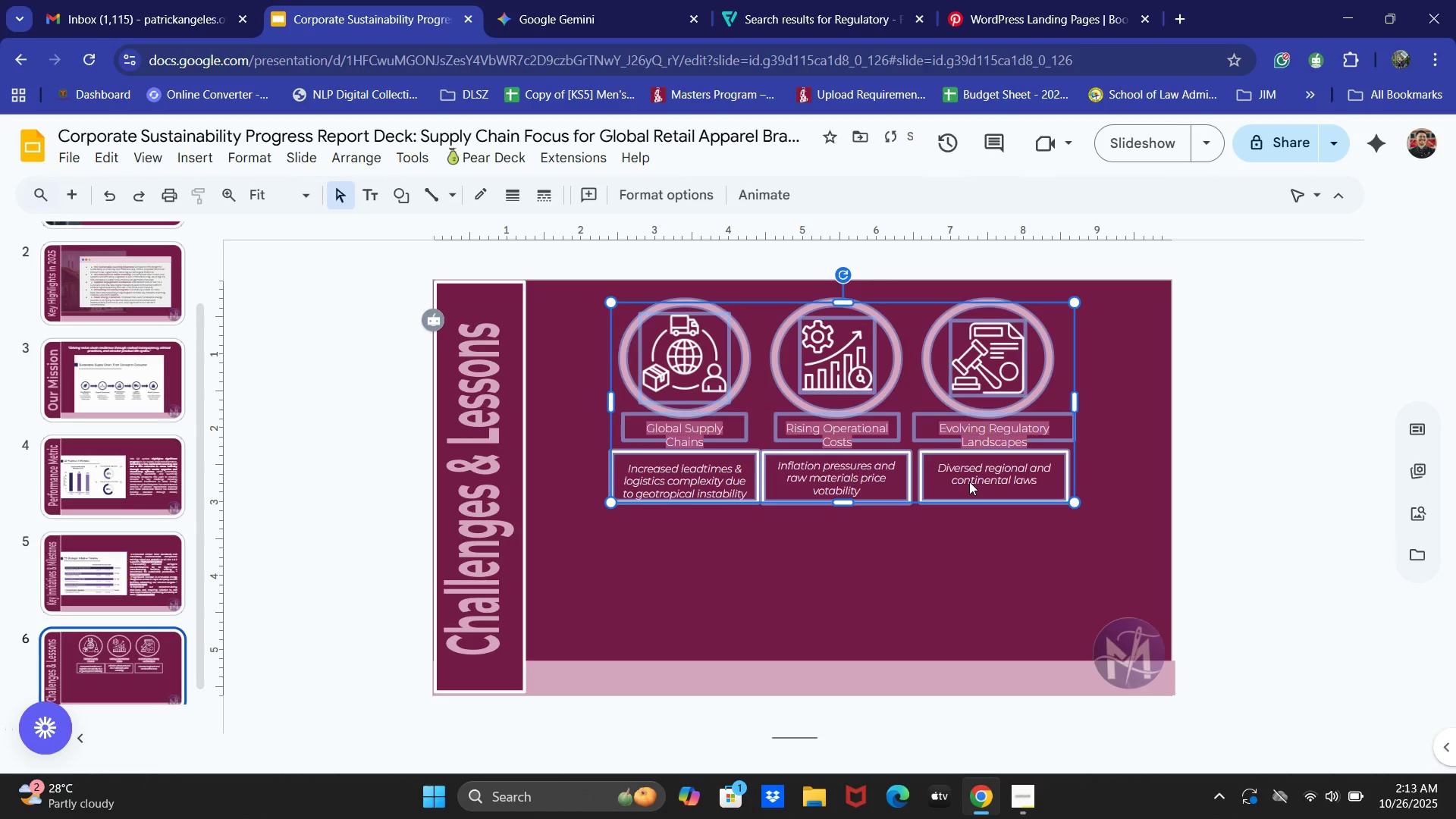 
key(ArrowUp)
 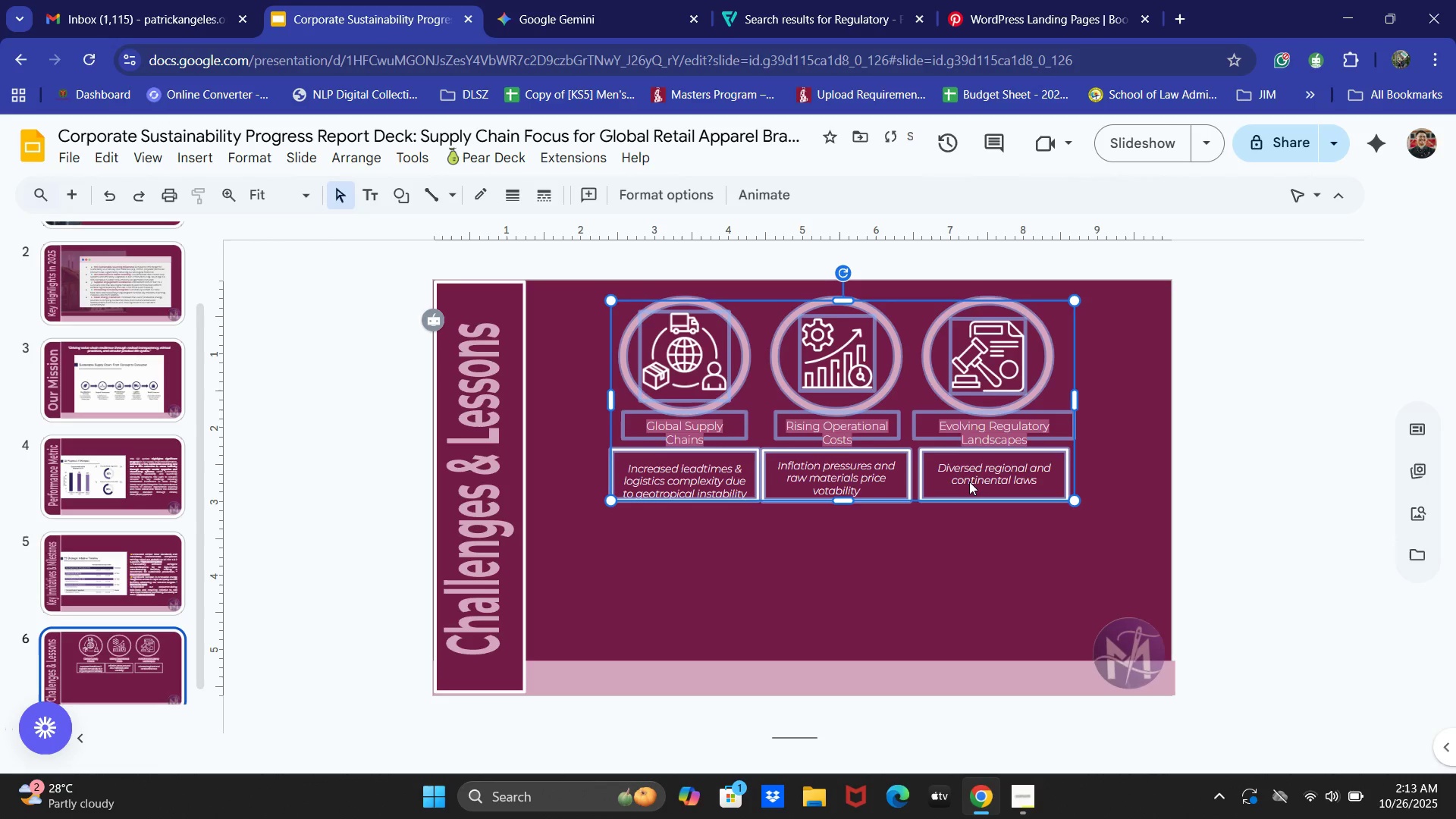 
key(ArrowUp)
 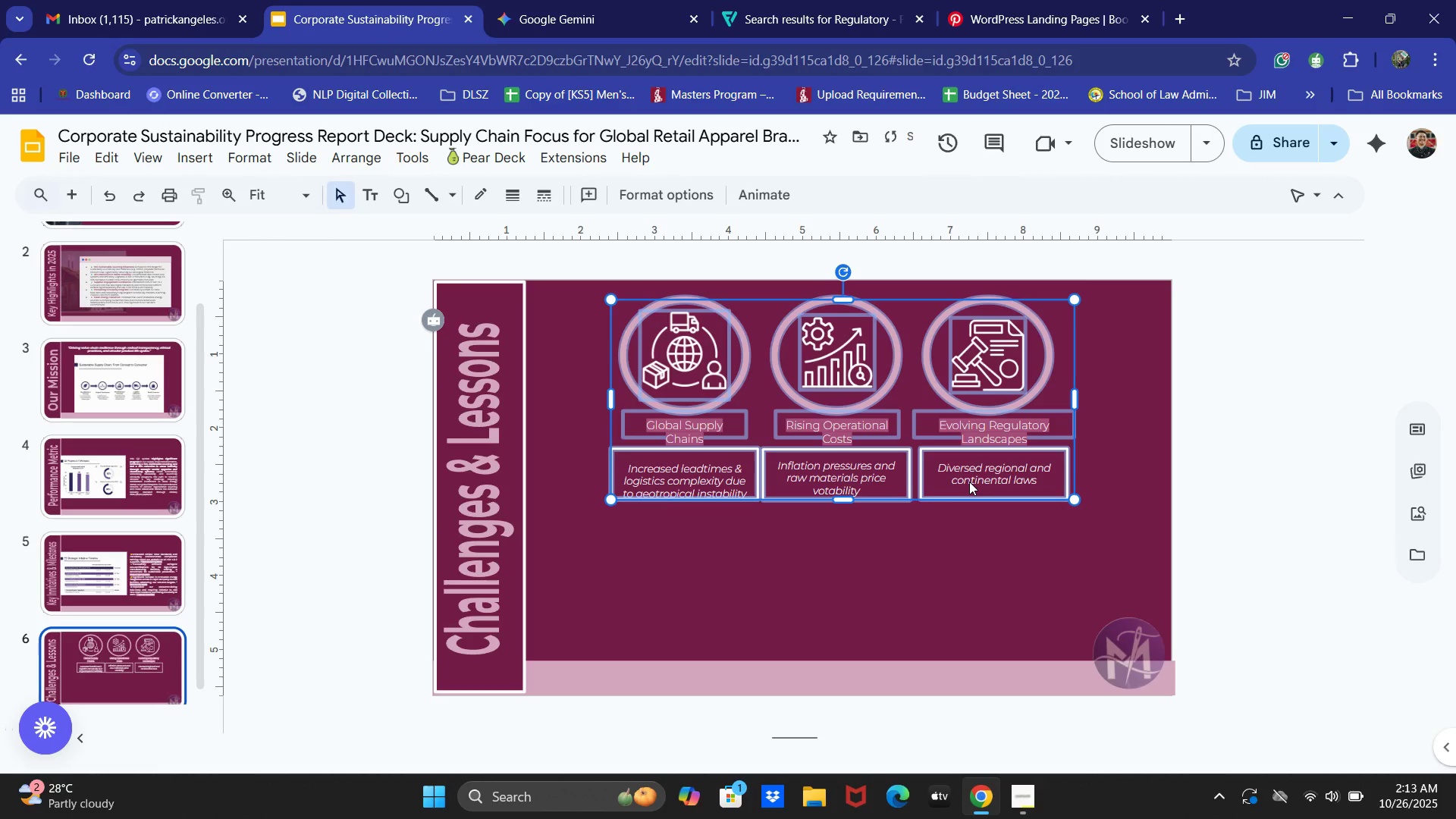 
key(ArrowUp)
 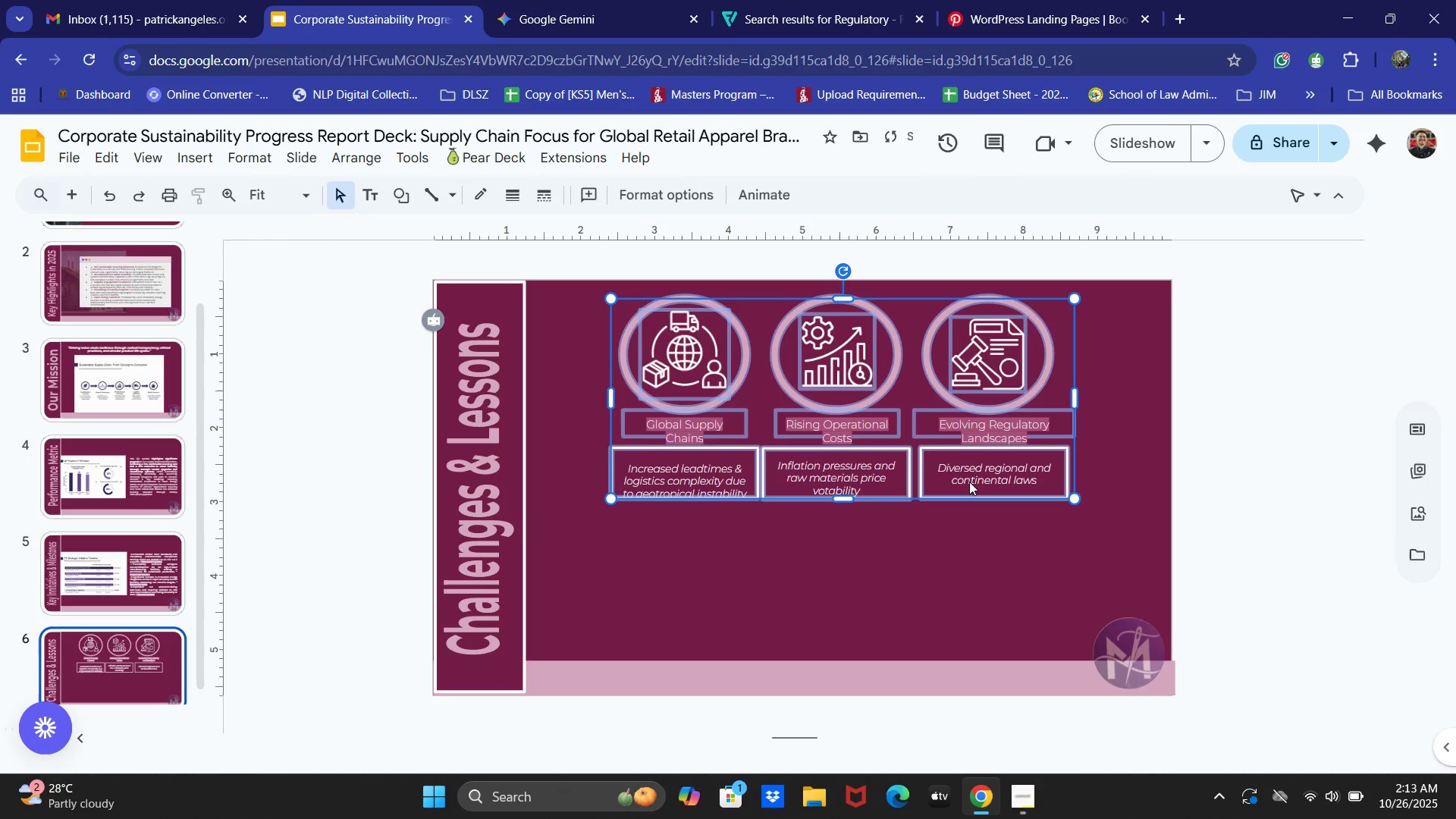 
key(ArrowUp)
 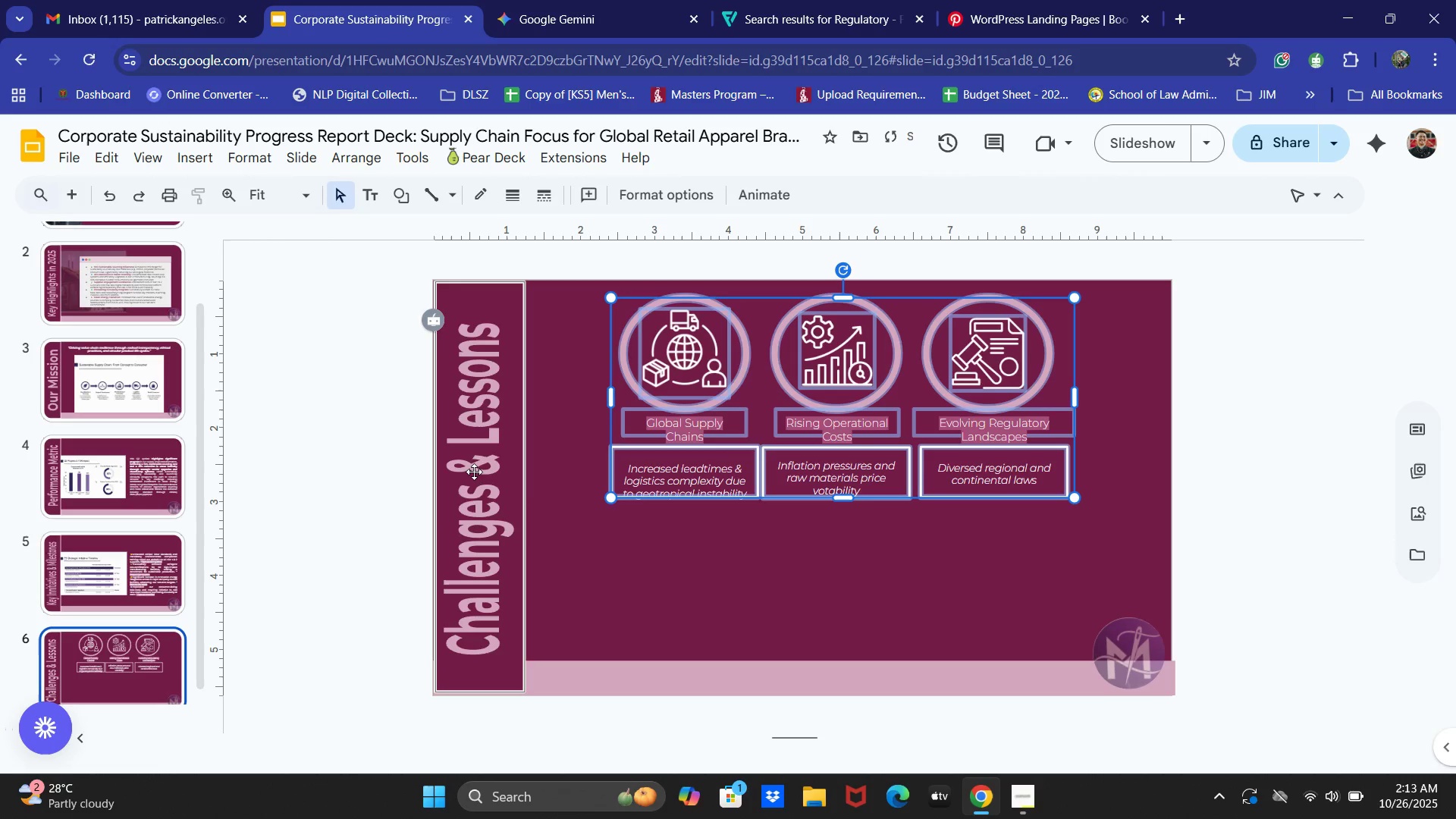 
left_click([650, 487])
 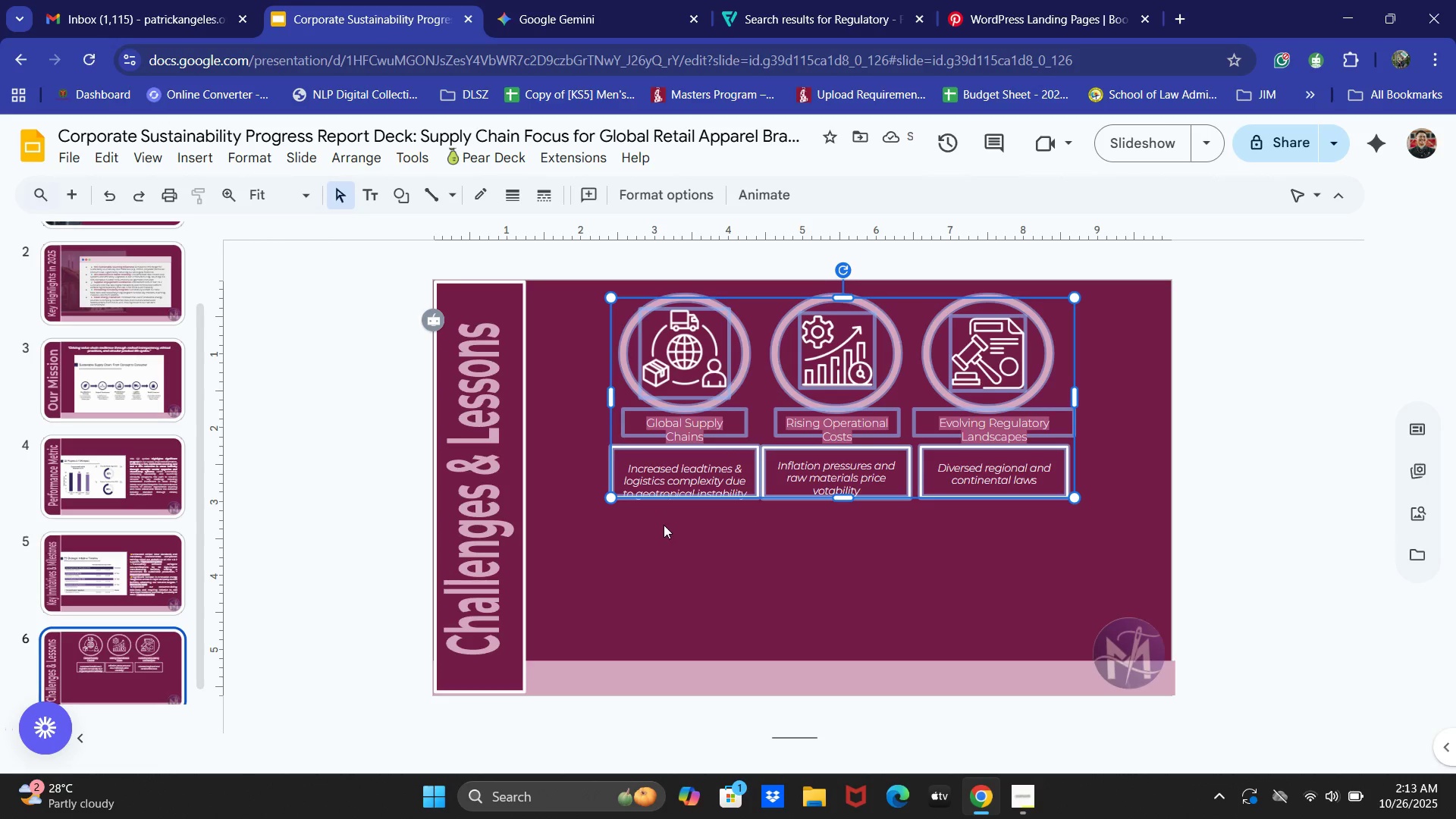 
left_click([687, 510])
 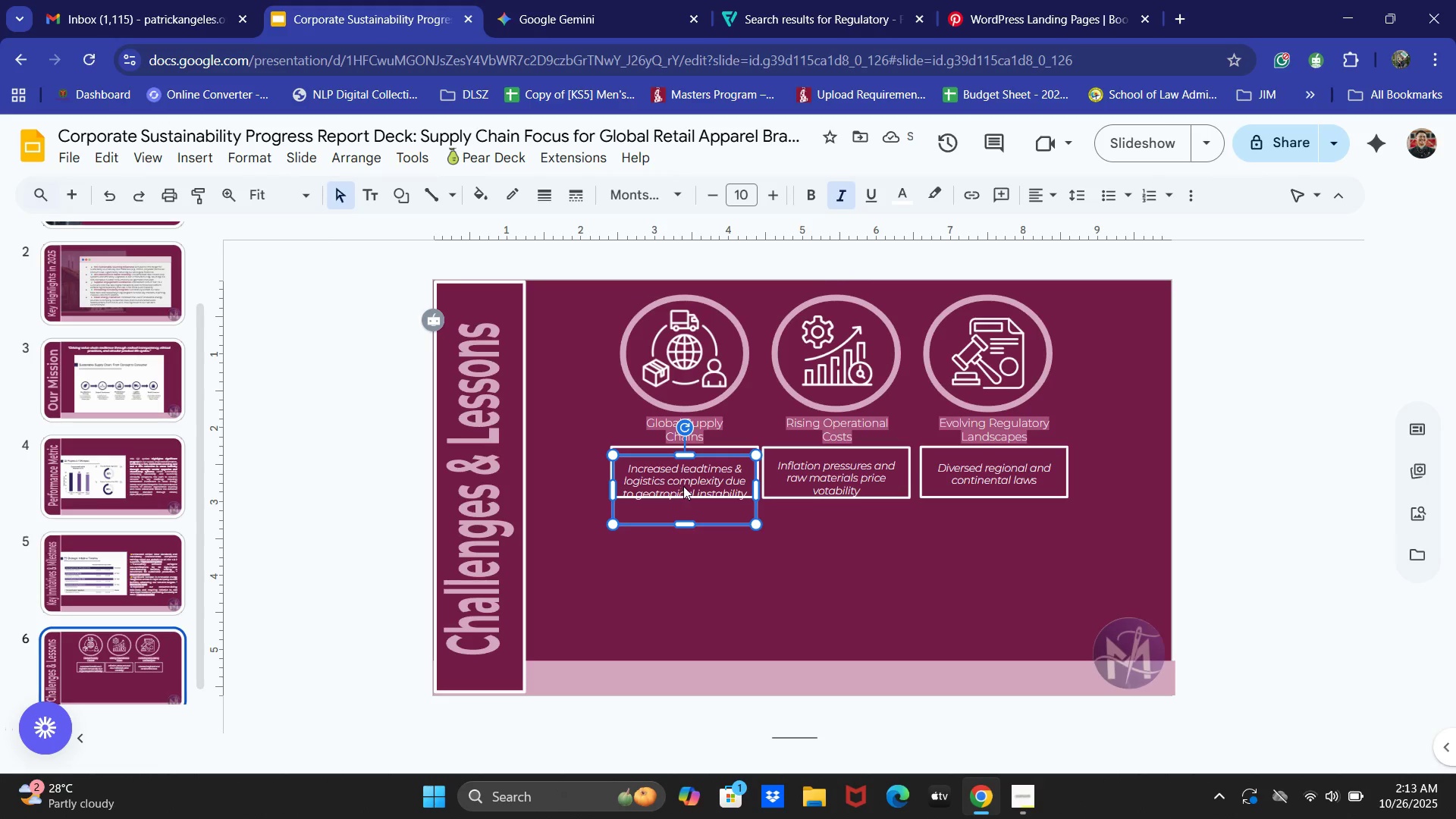 
hold_key(key=ShiftLeft, duration=1.32)
left_click([814, 479])
 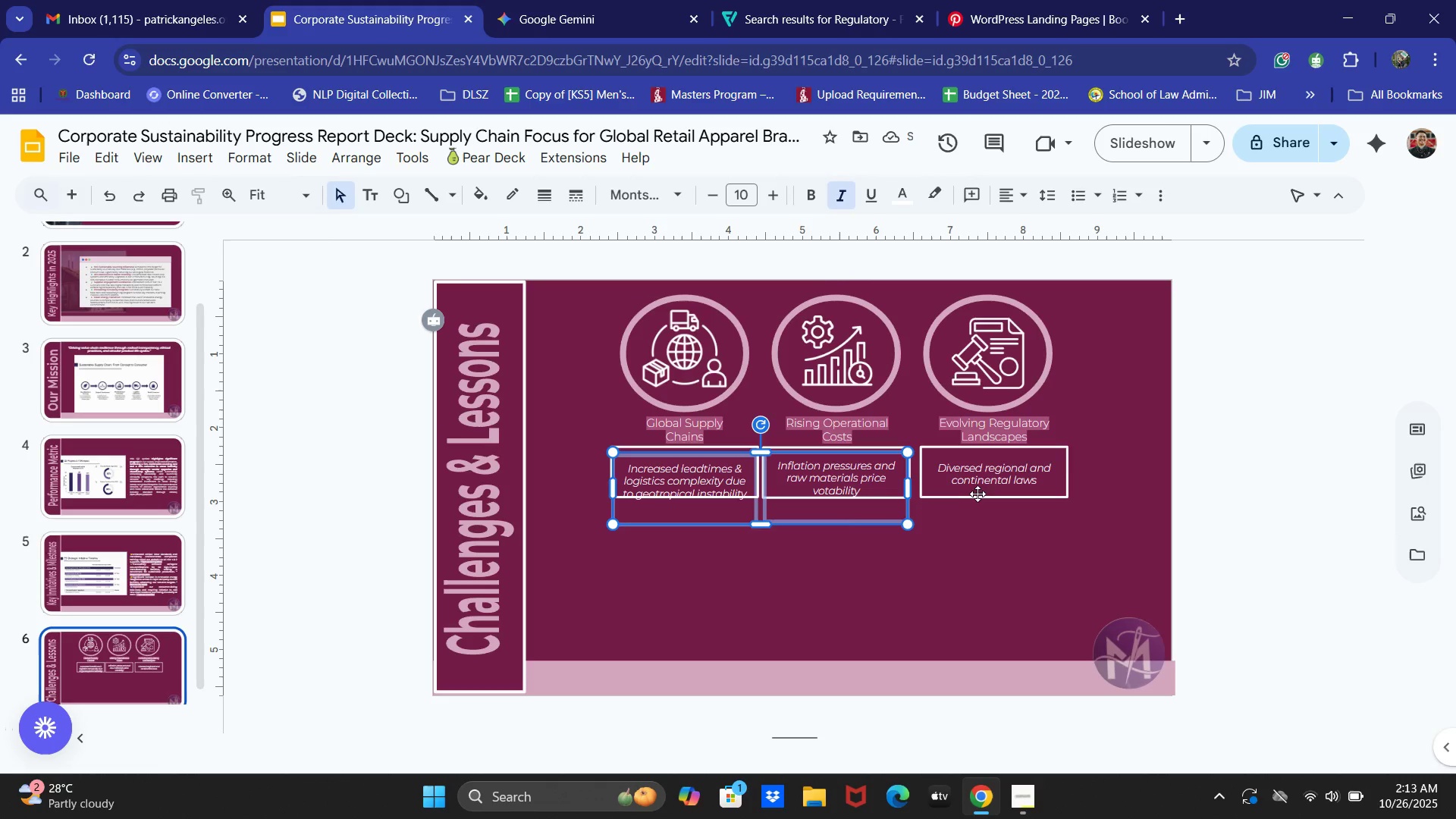 
double_click([984, 494])
 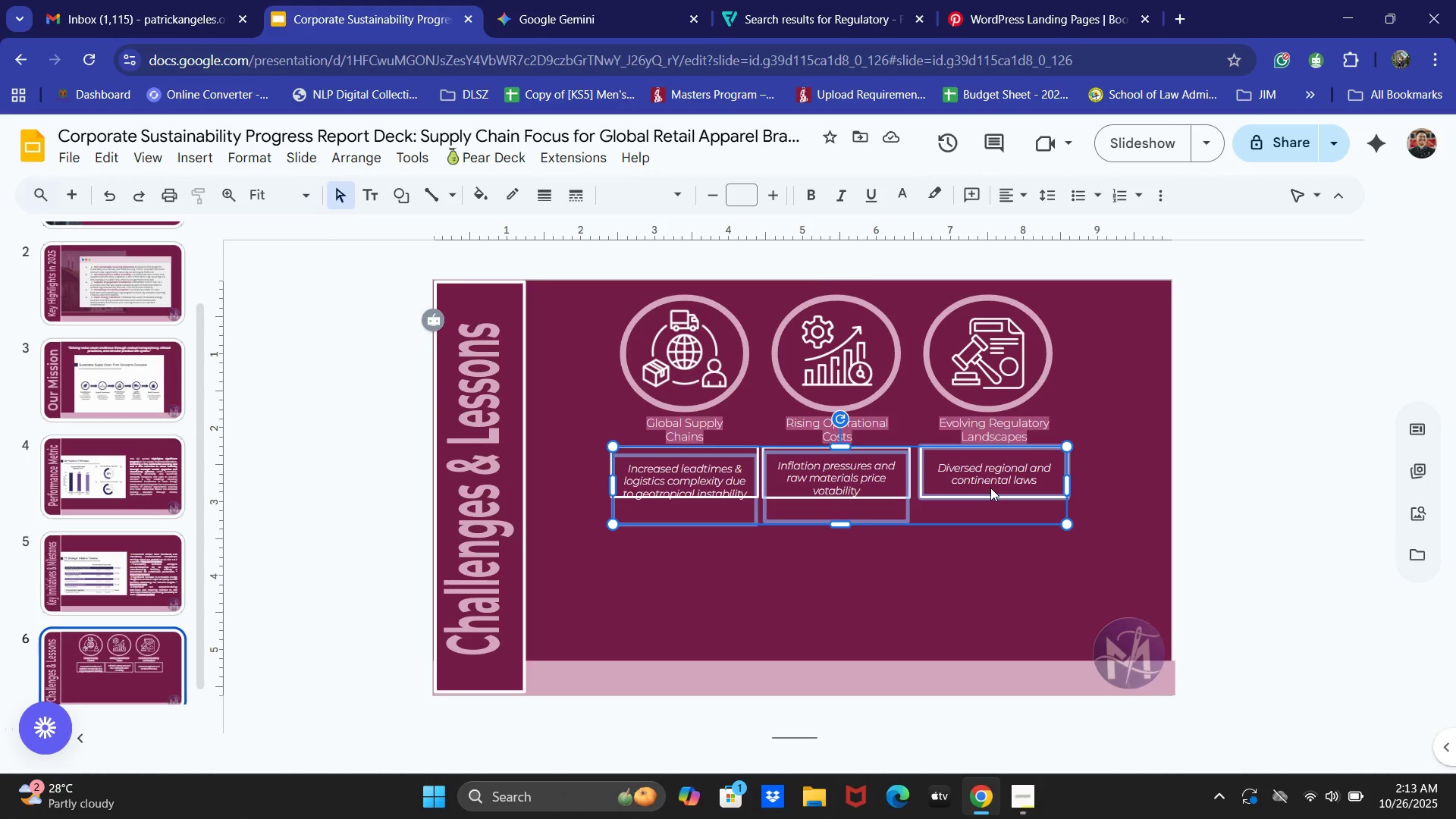 
key(ArrowUp)
 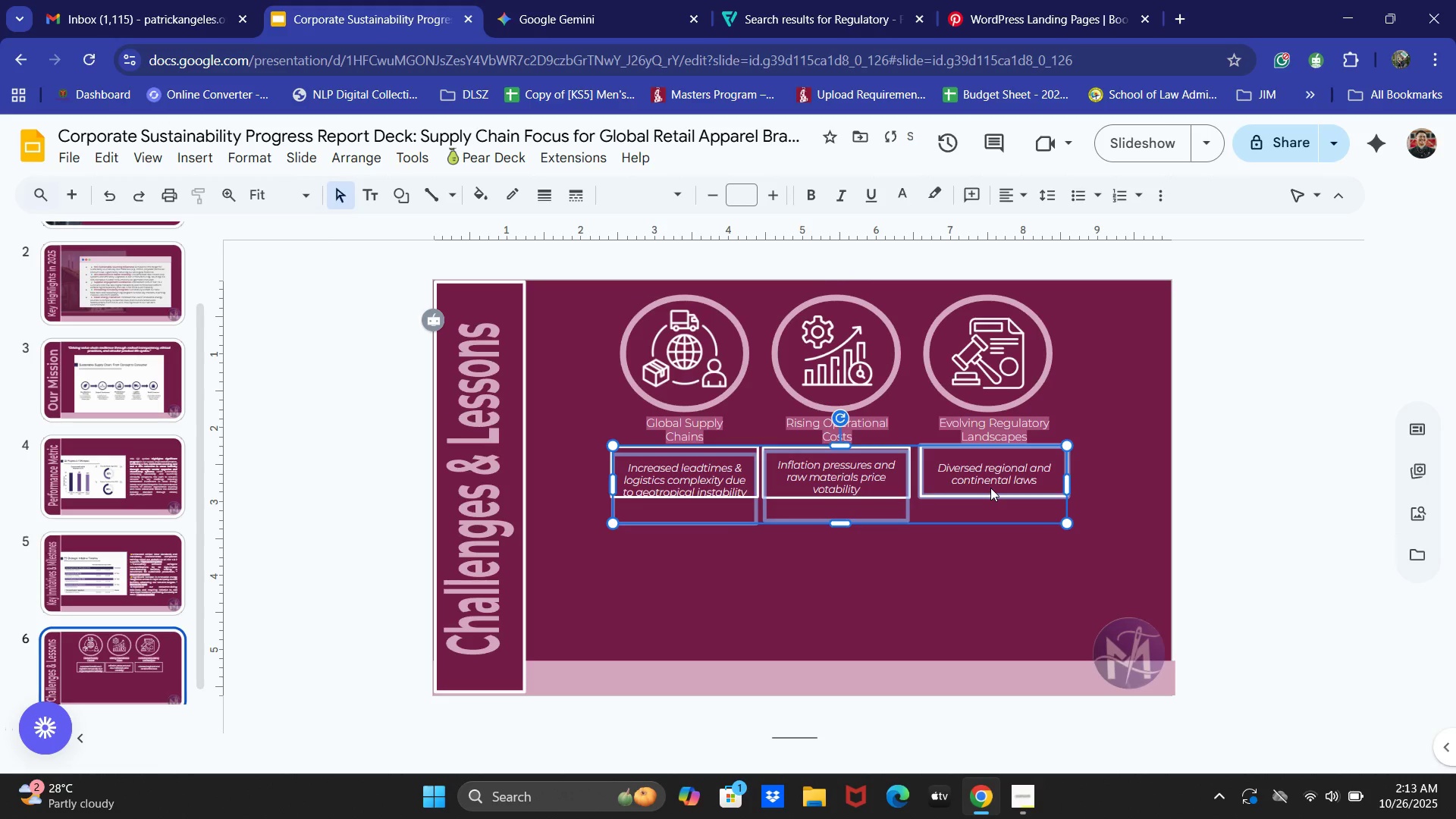 
key(ArrowUp)
 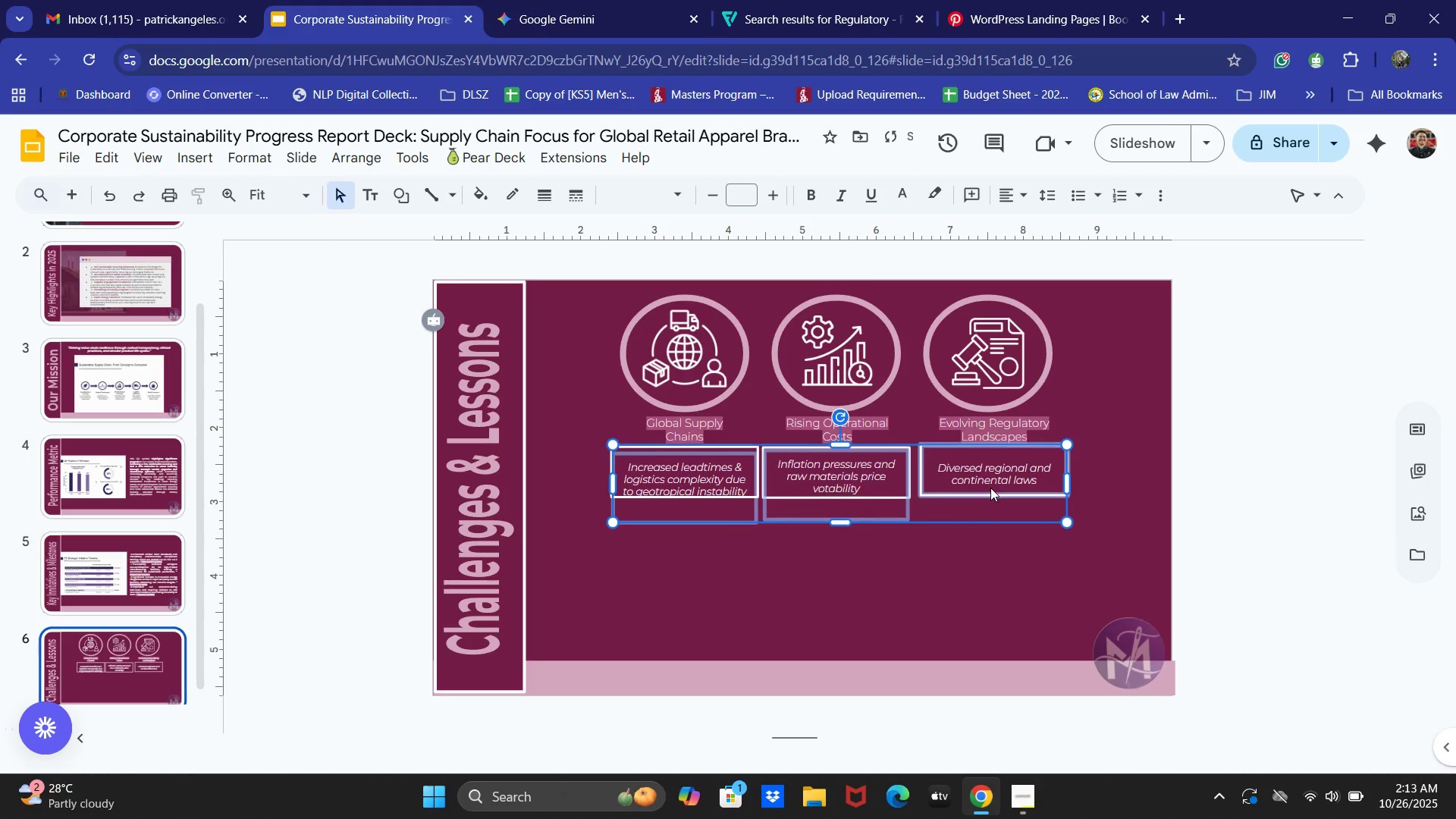 
key(ArrowUp)
 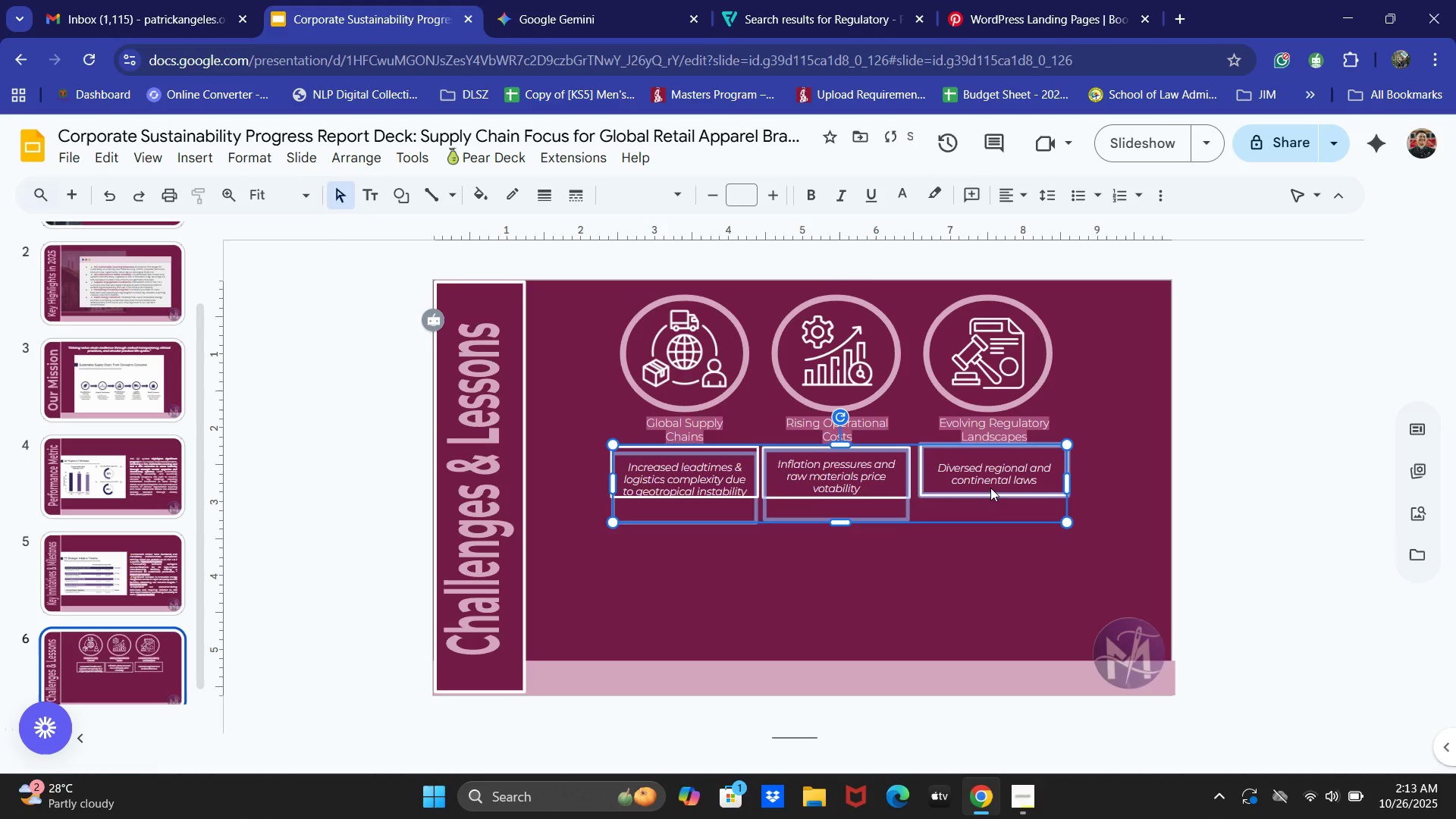 
key(ArrowUp)
 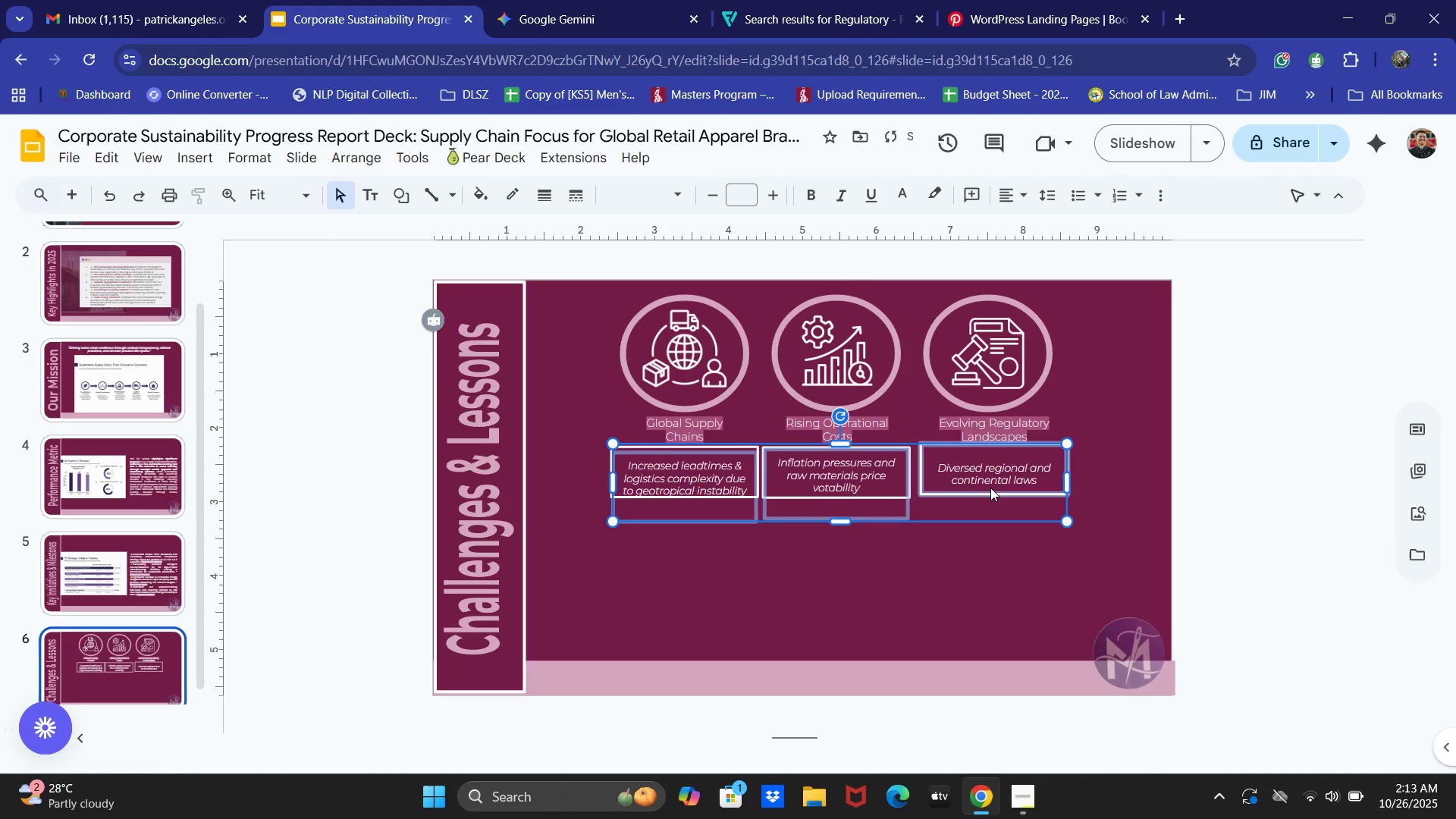 
key(ArrowUp)
 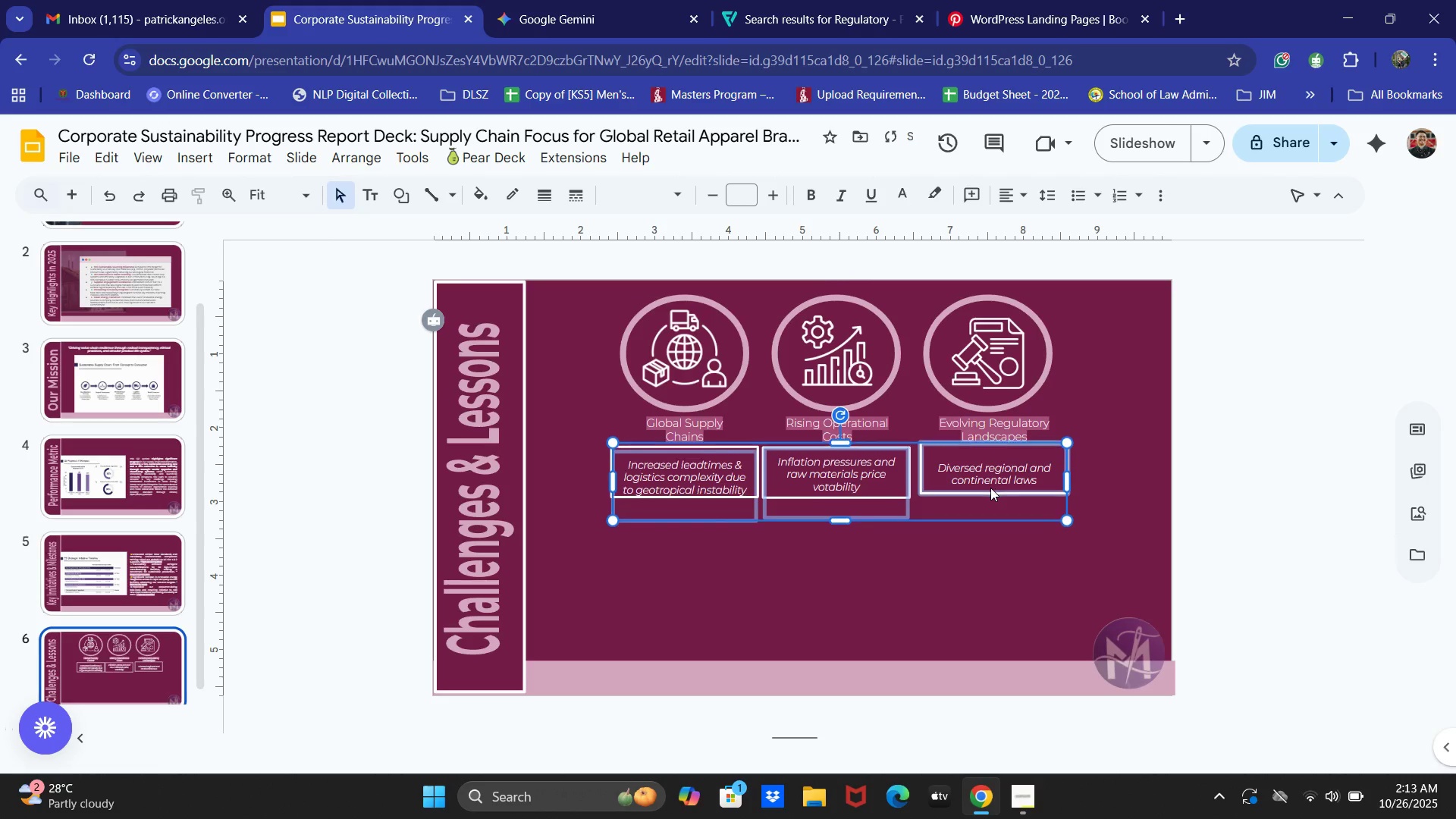 
key(ArrowUp)
 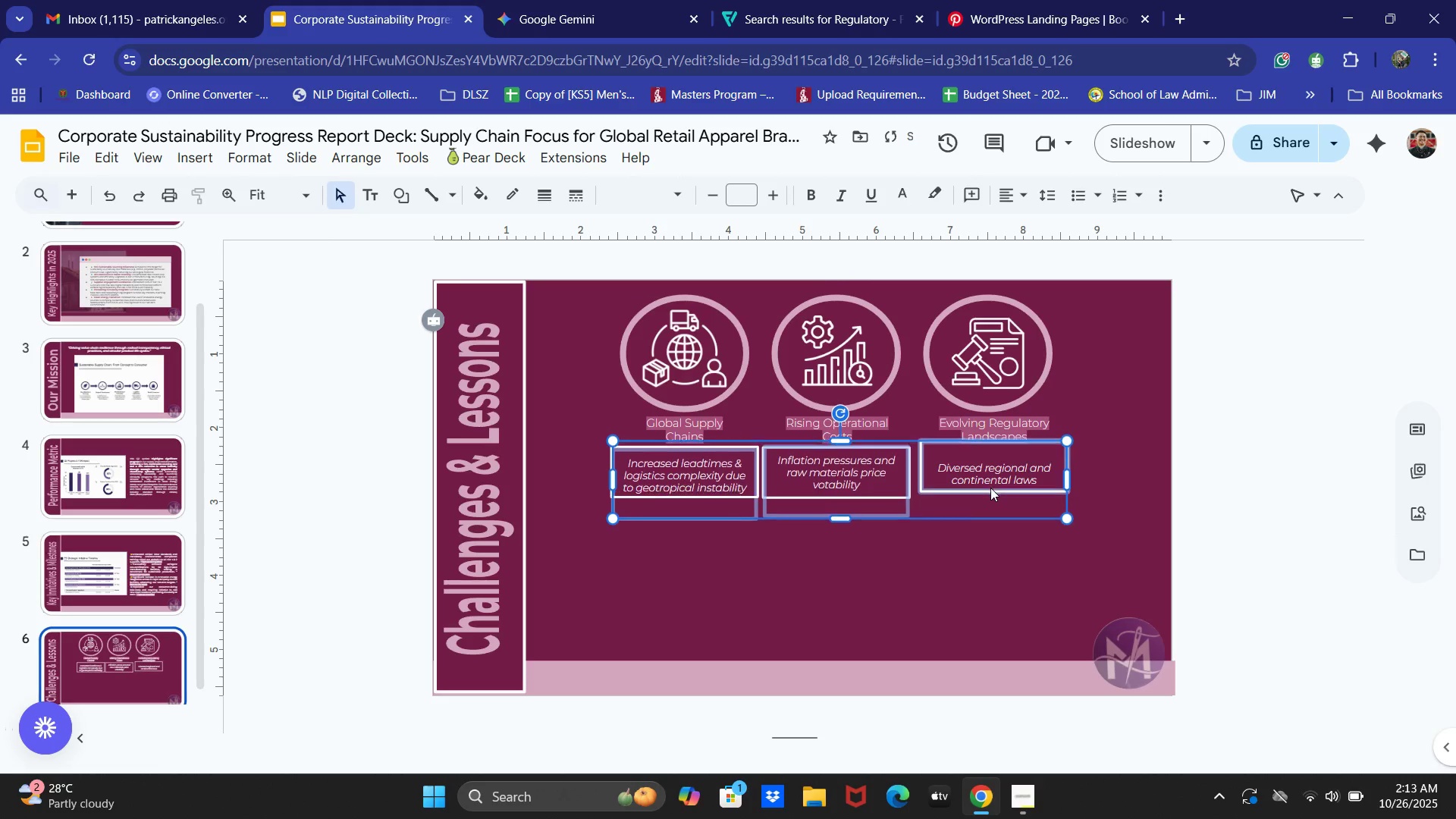 
key(ArrowUp)
 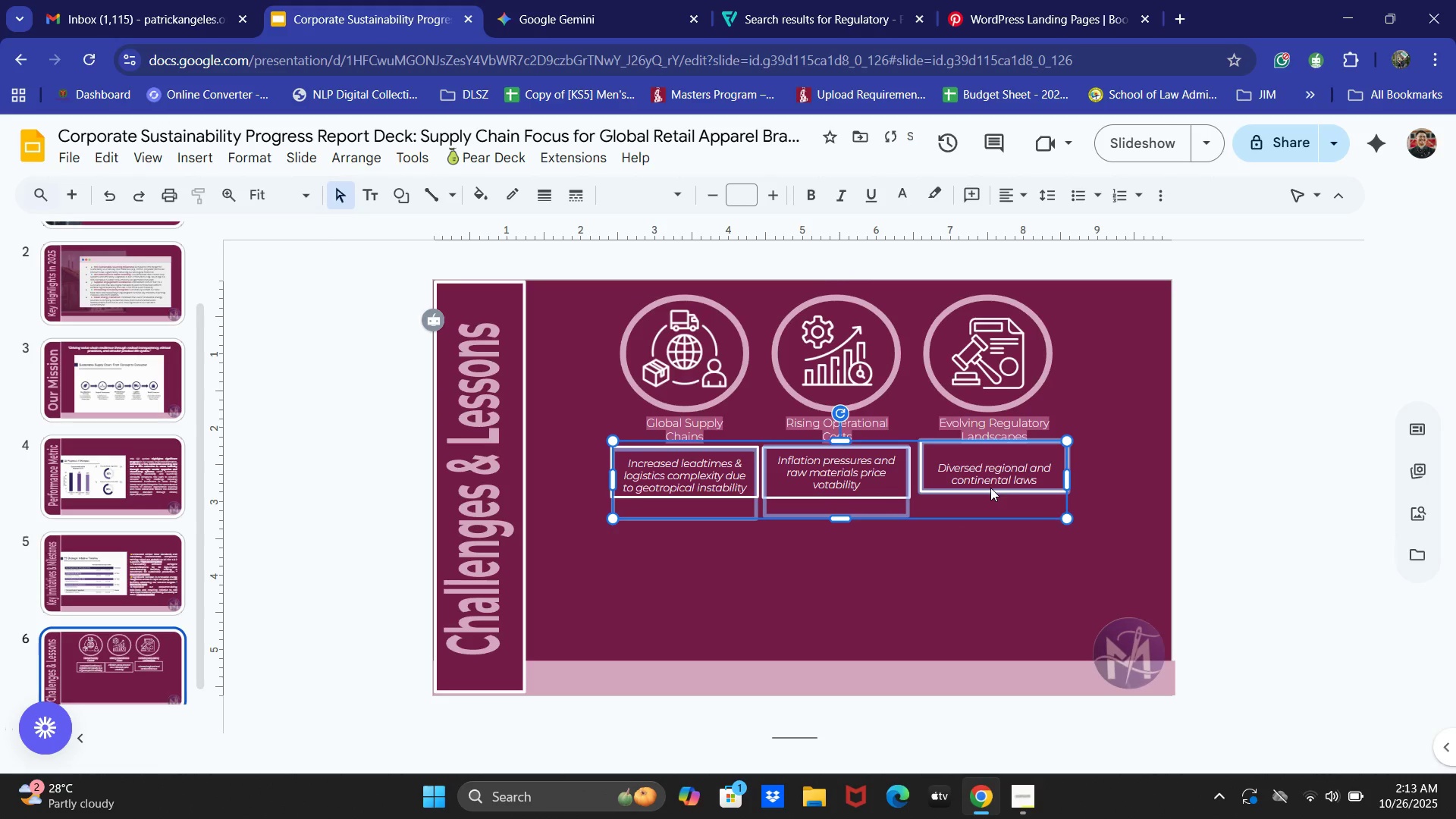 
key(ArrowUp)
 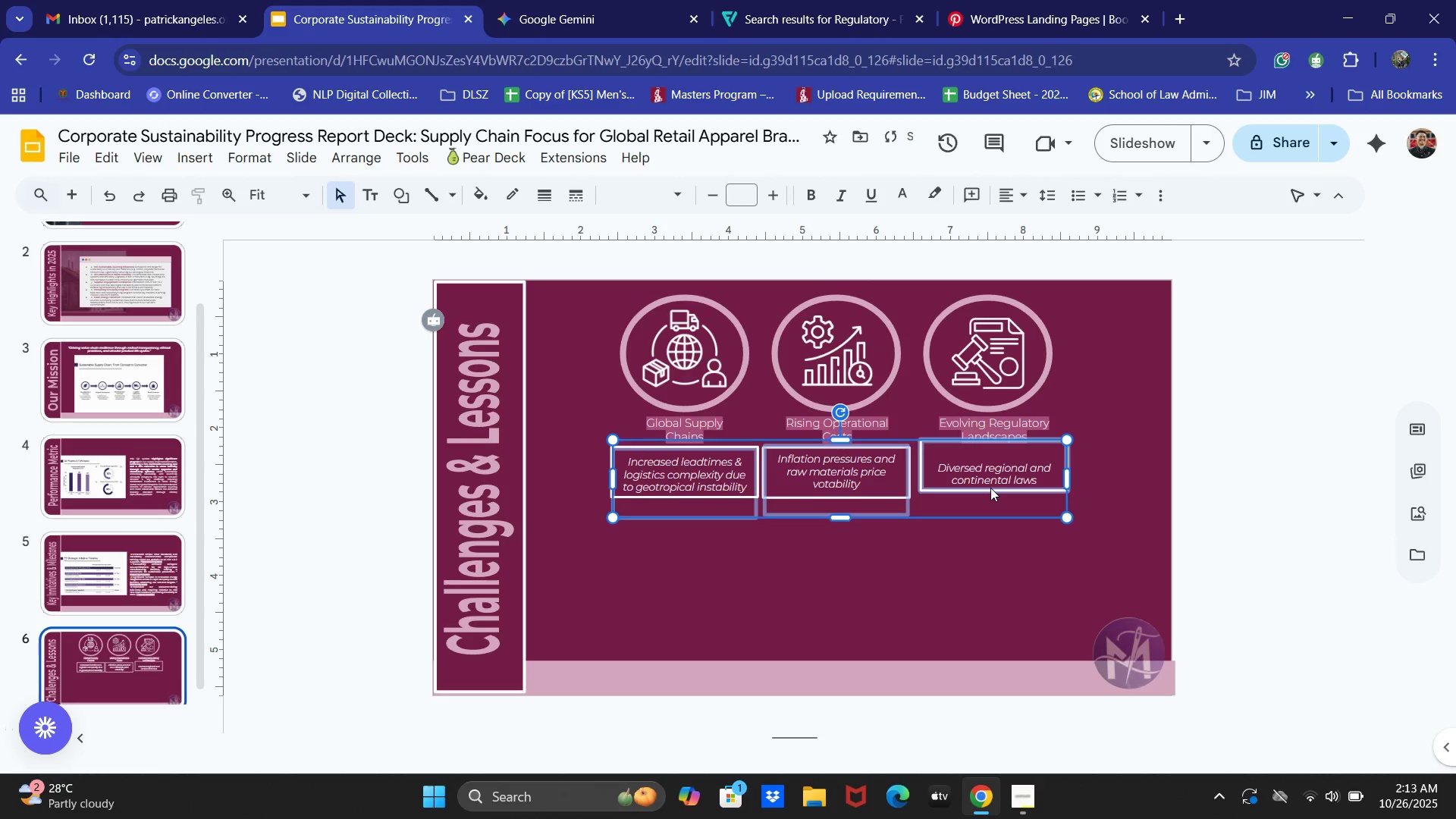 
key(ArrowUp)
 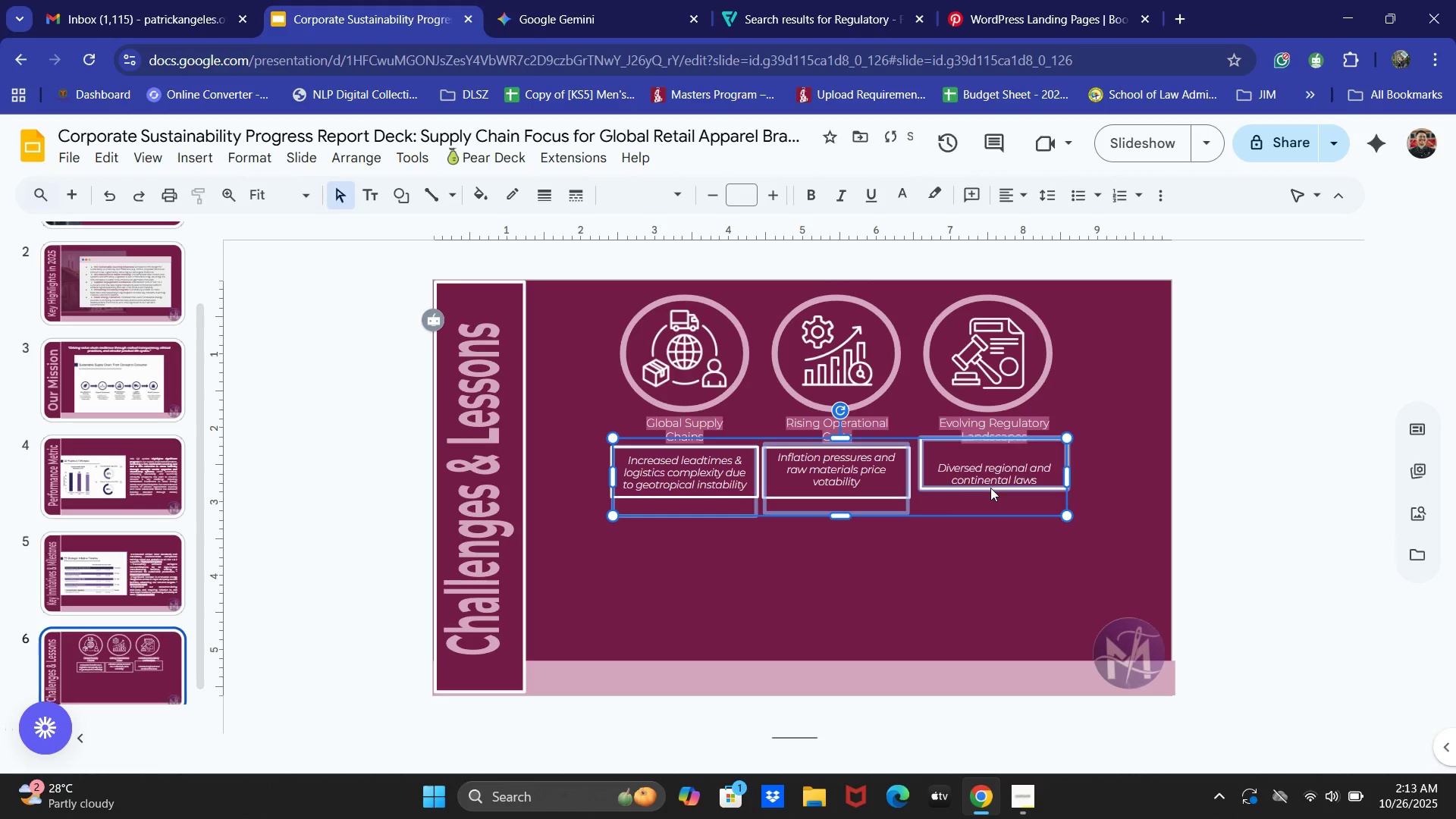 
key(ArrowDown)
 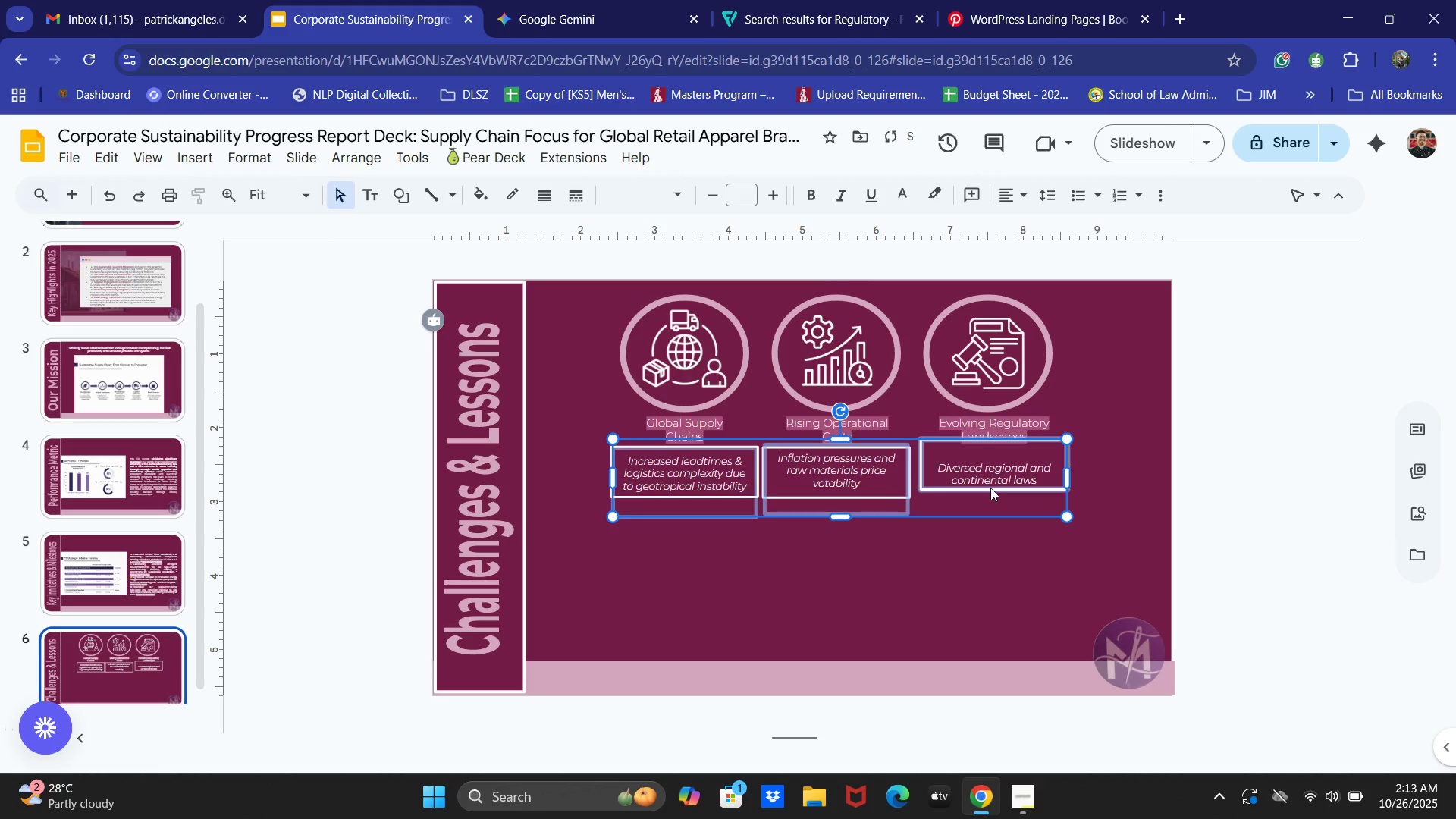 
key(ArrowDown)
 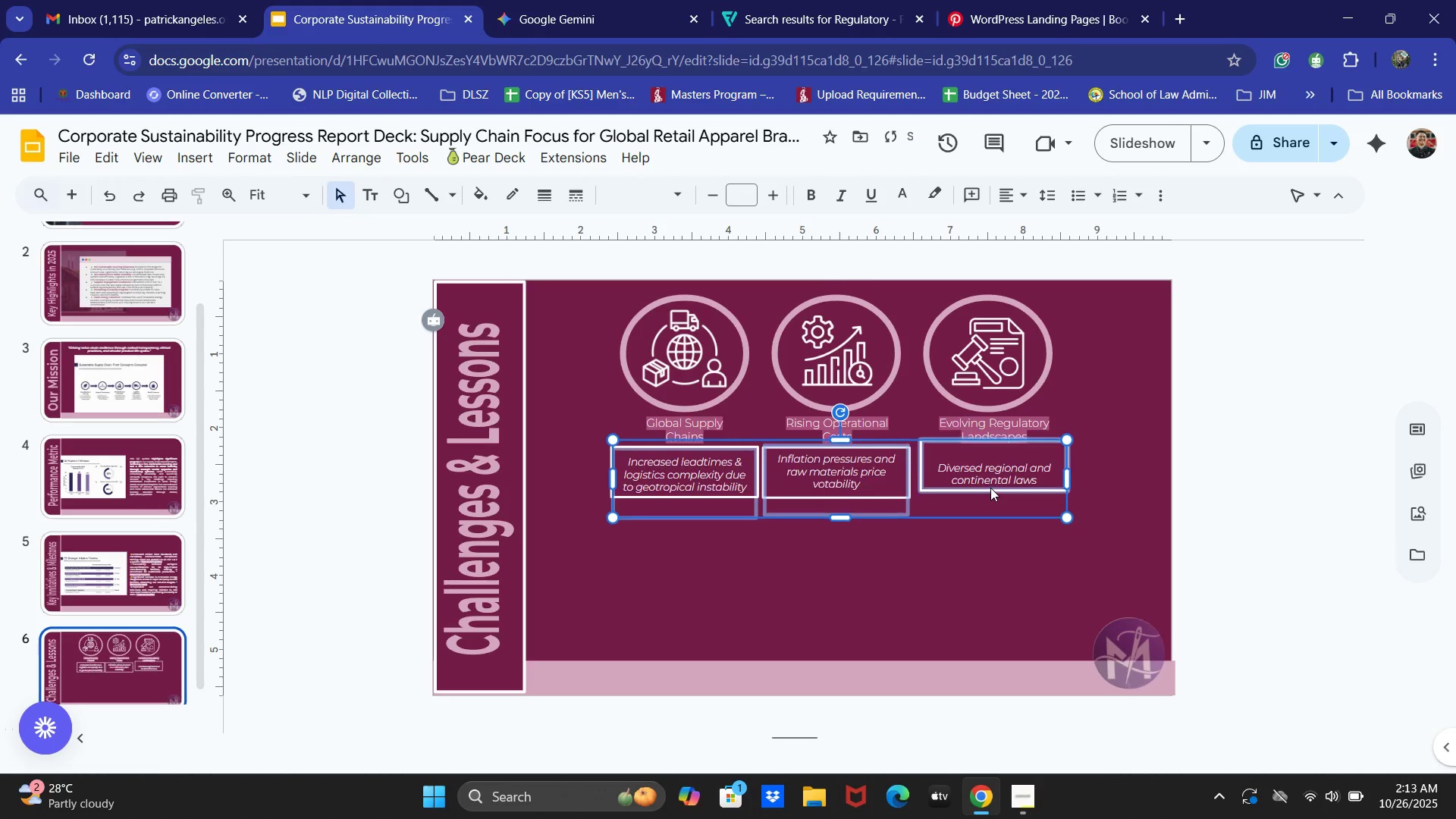 
key(ArrowDown)
 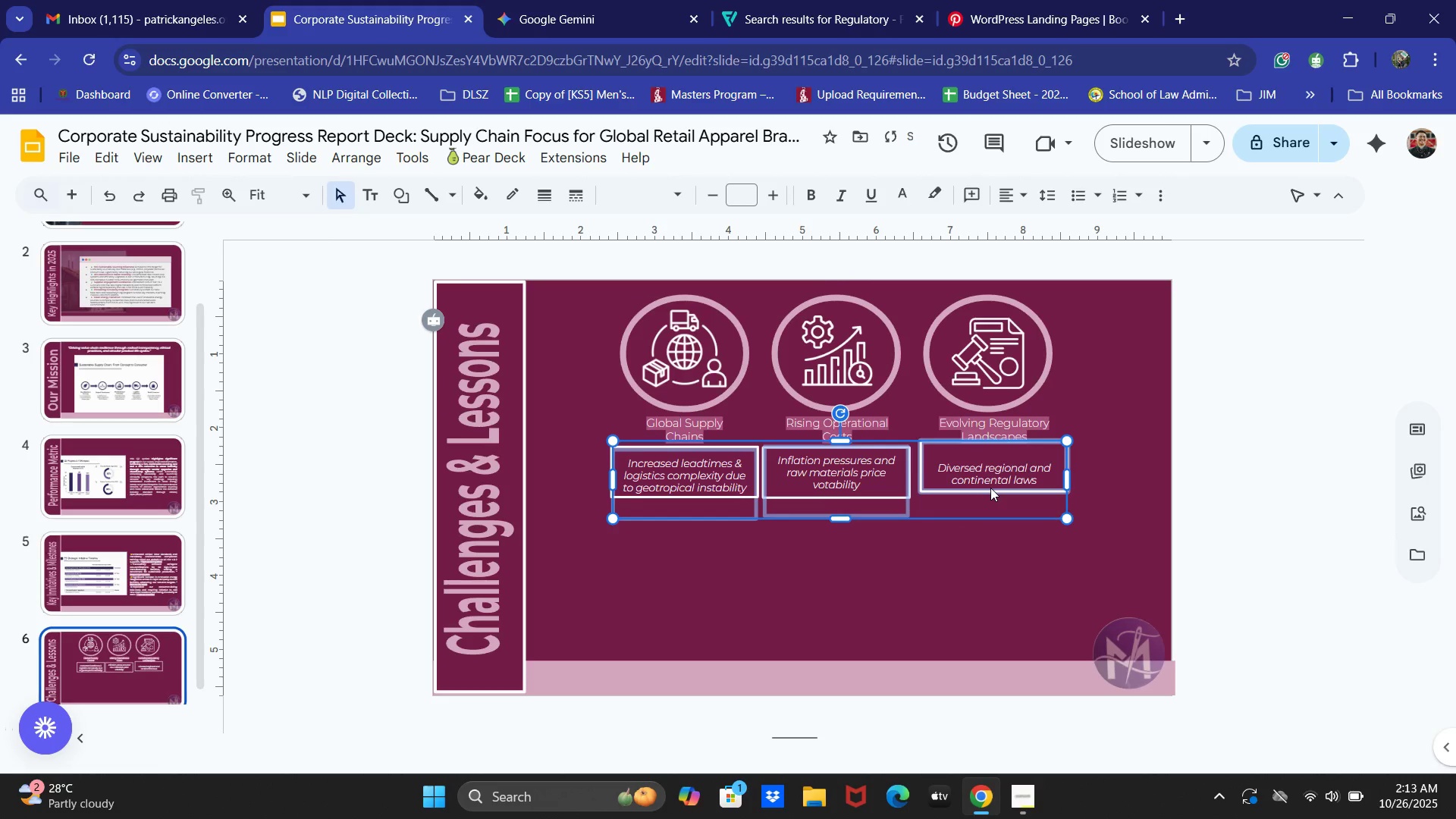 
key(ArrowDown)
 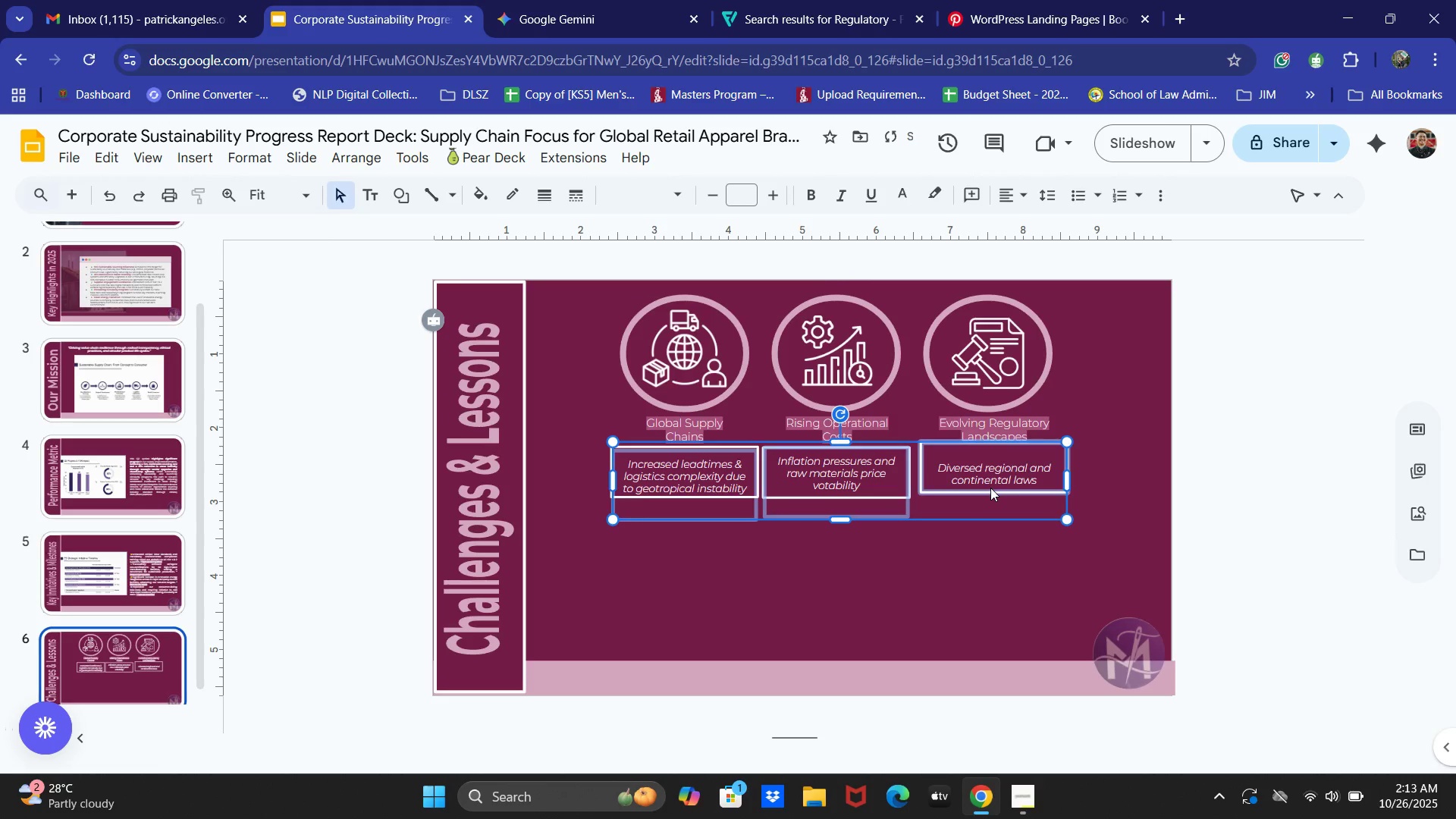 
key(ArrowUp)
 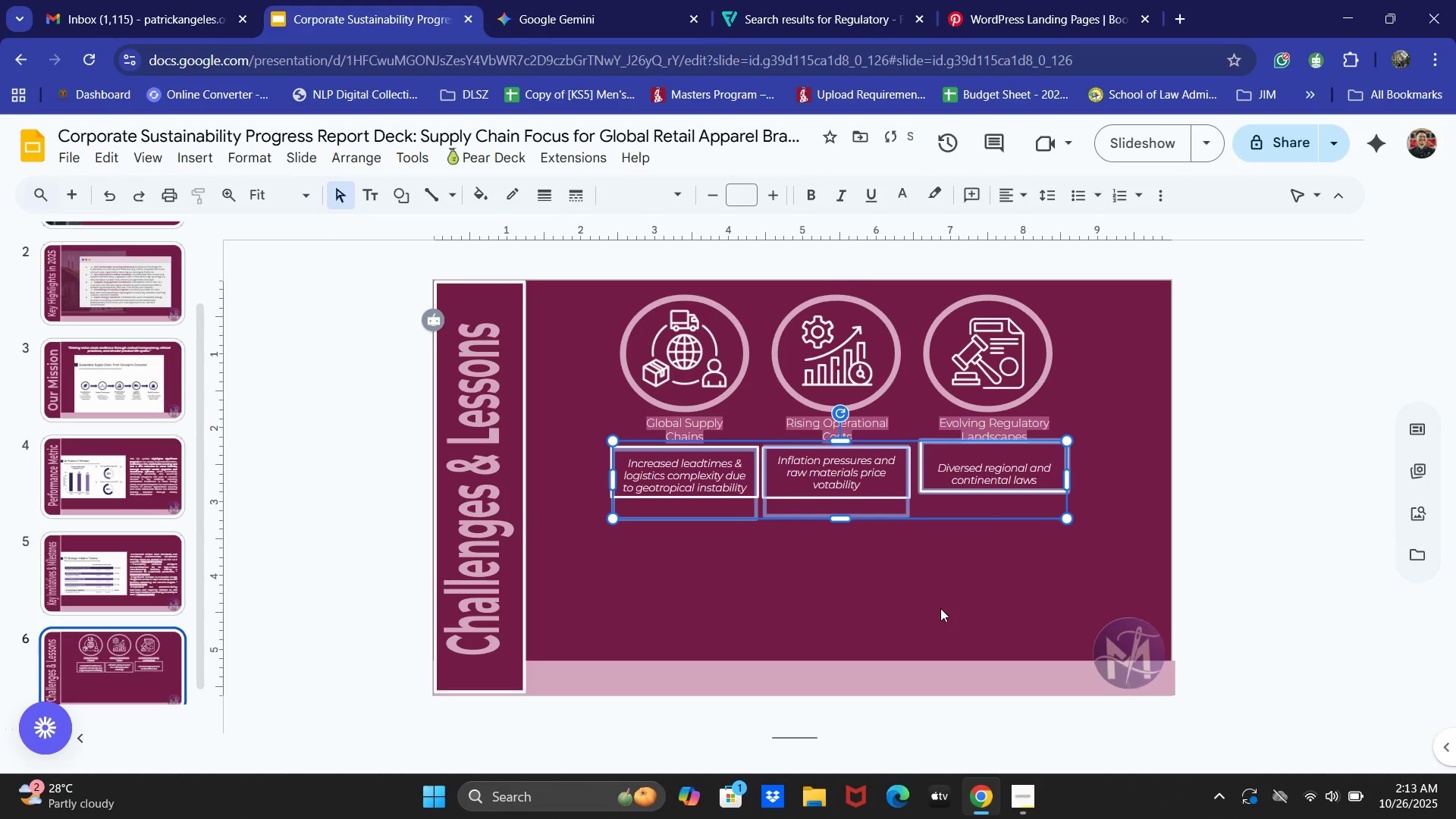 
double_click([999, 463])
 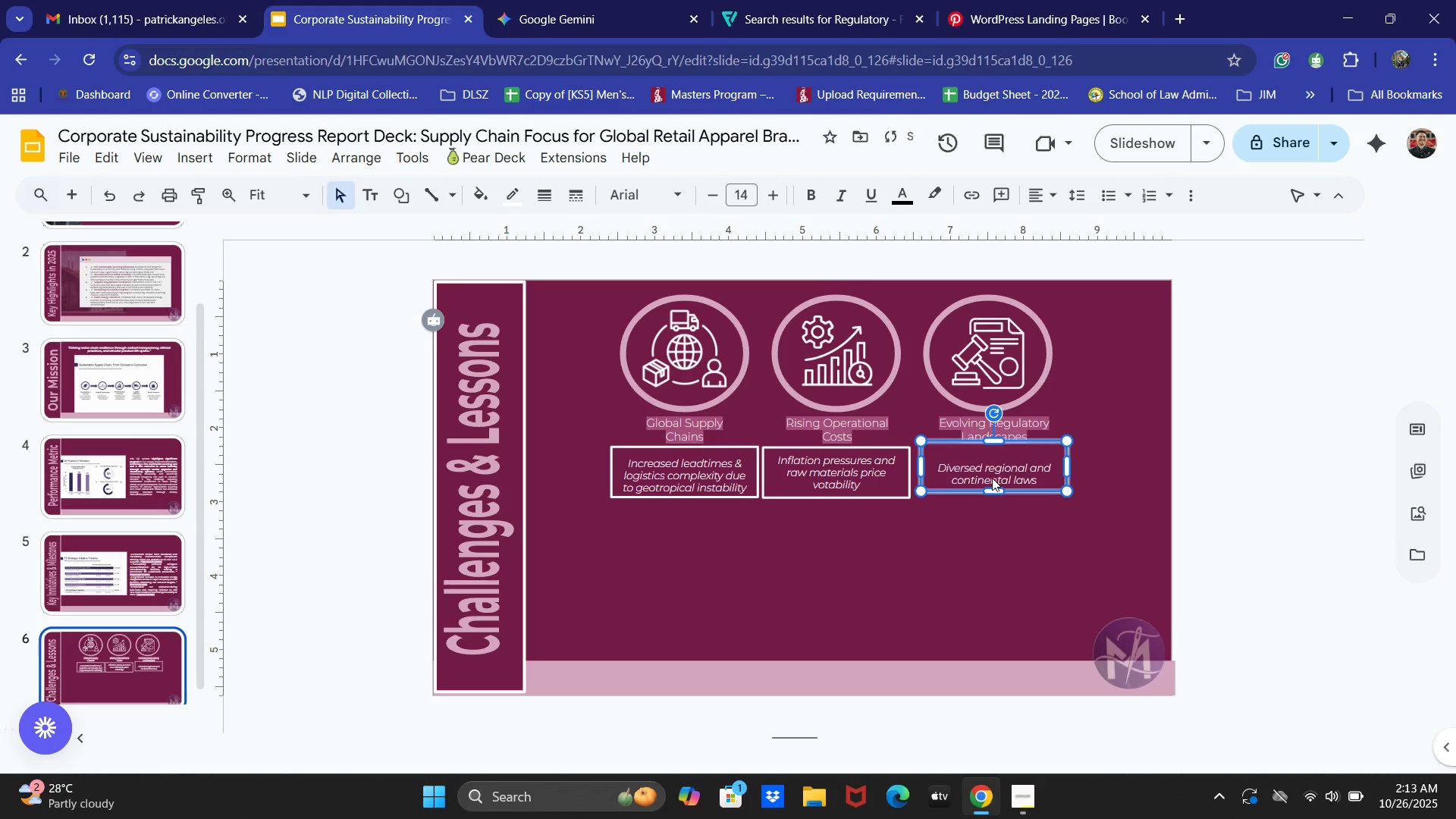 
left_click([1008, 539])
 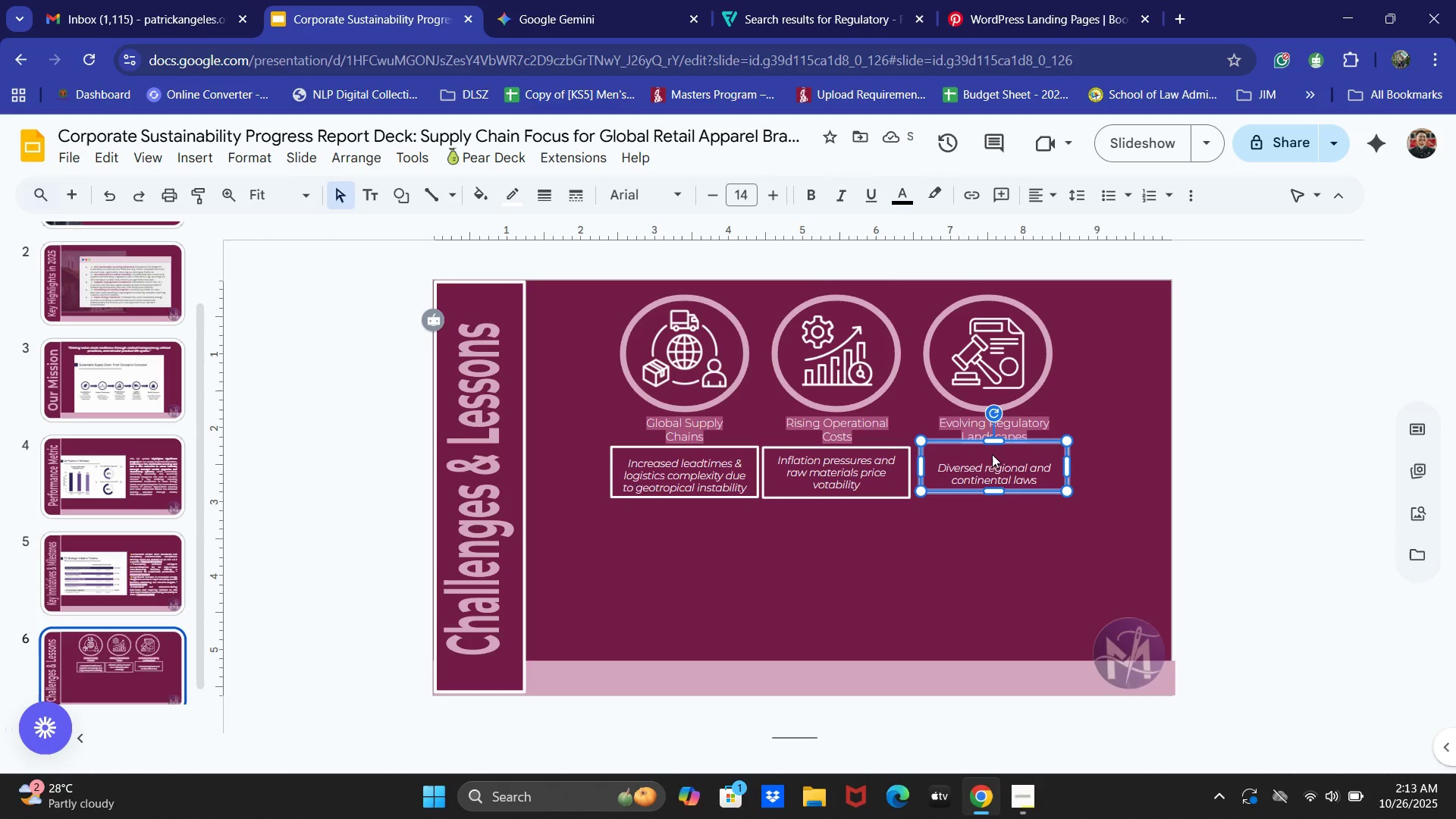 
key(ArrowDown)
 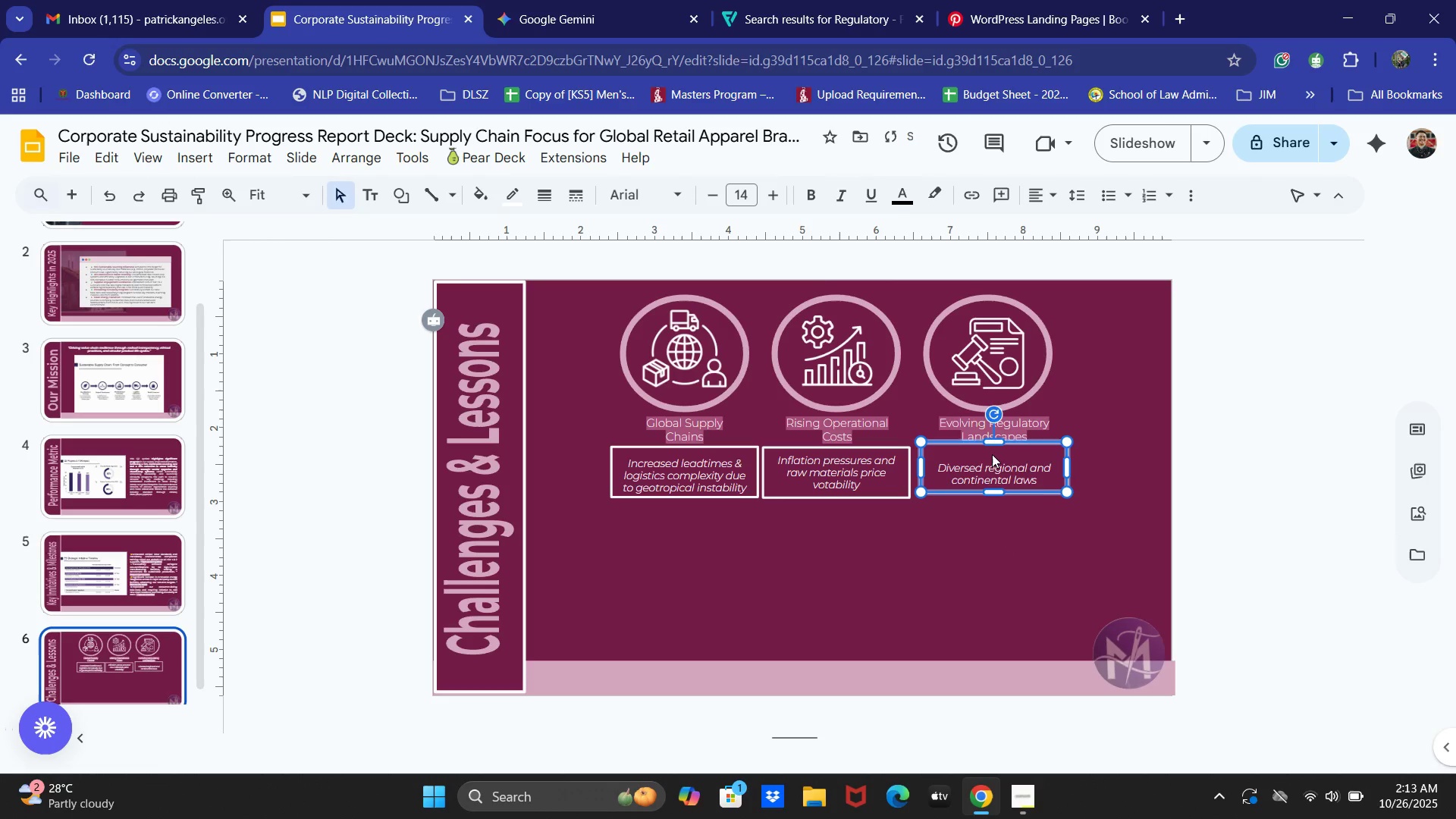 
key(ArrowDown)
 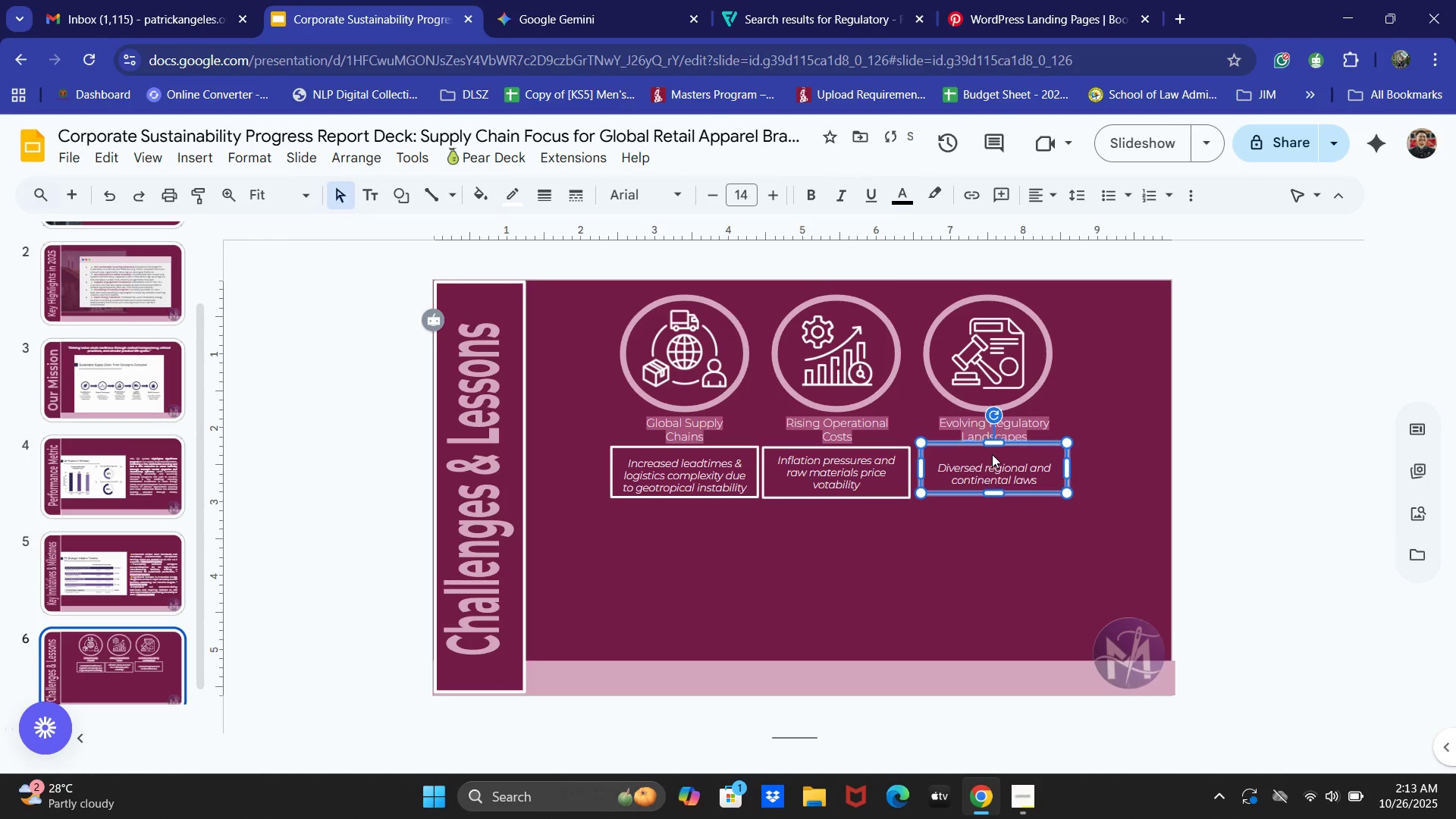 
key(ArrowDown)
 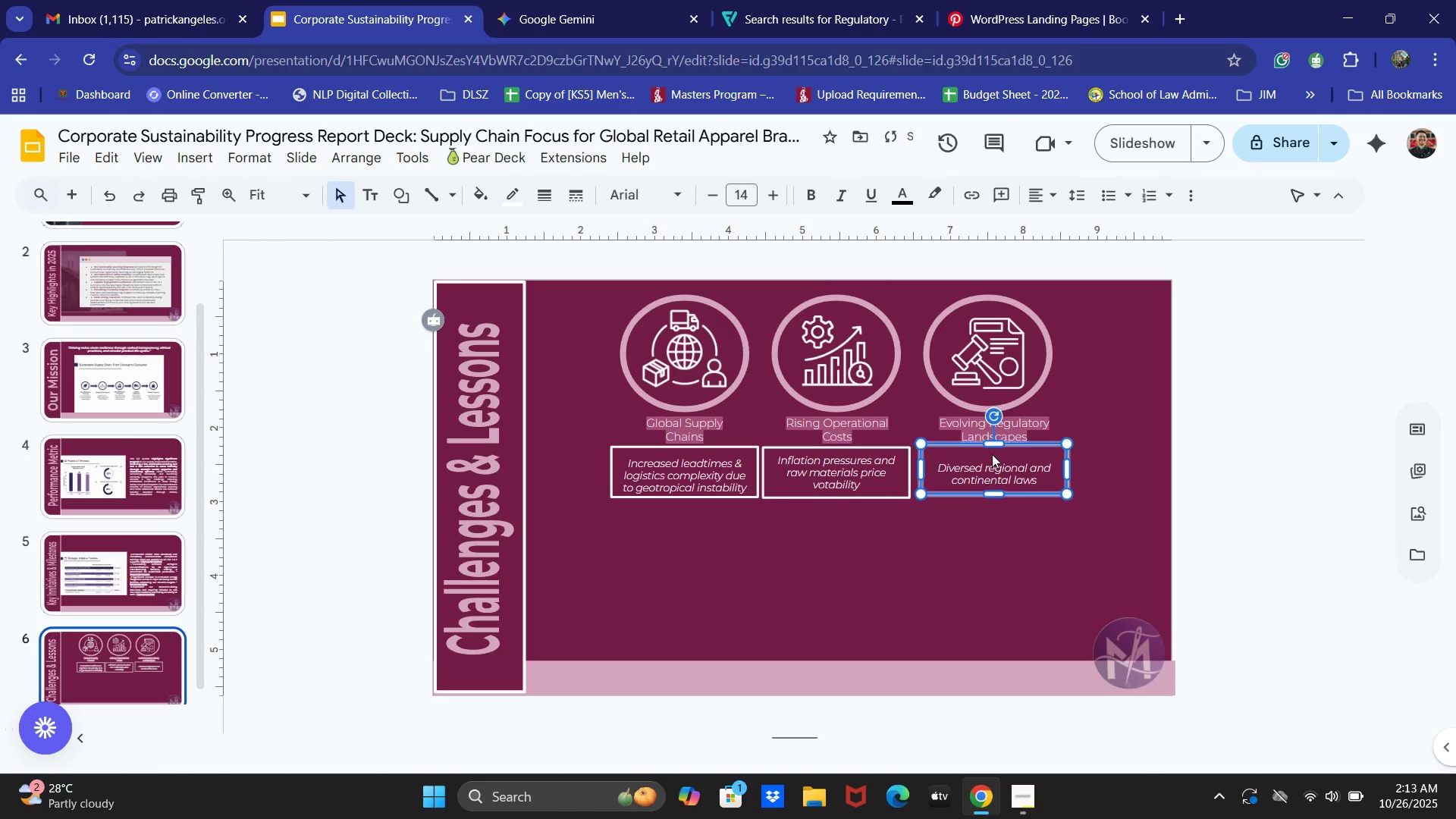 
key(ArrowDown)
 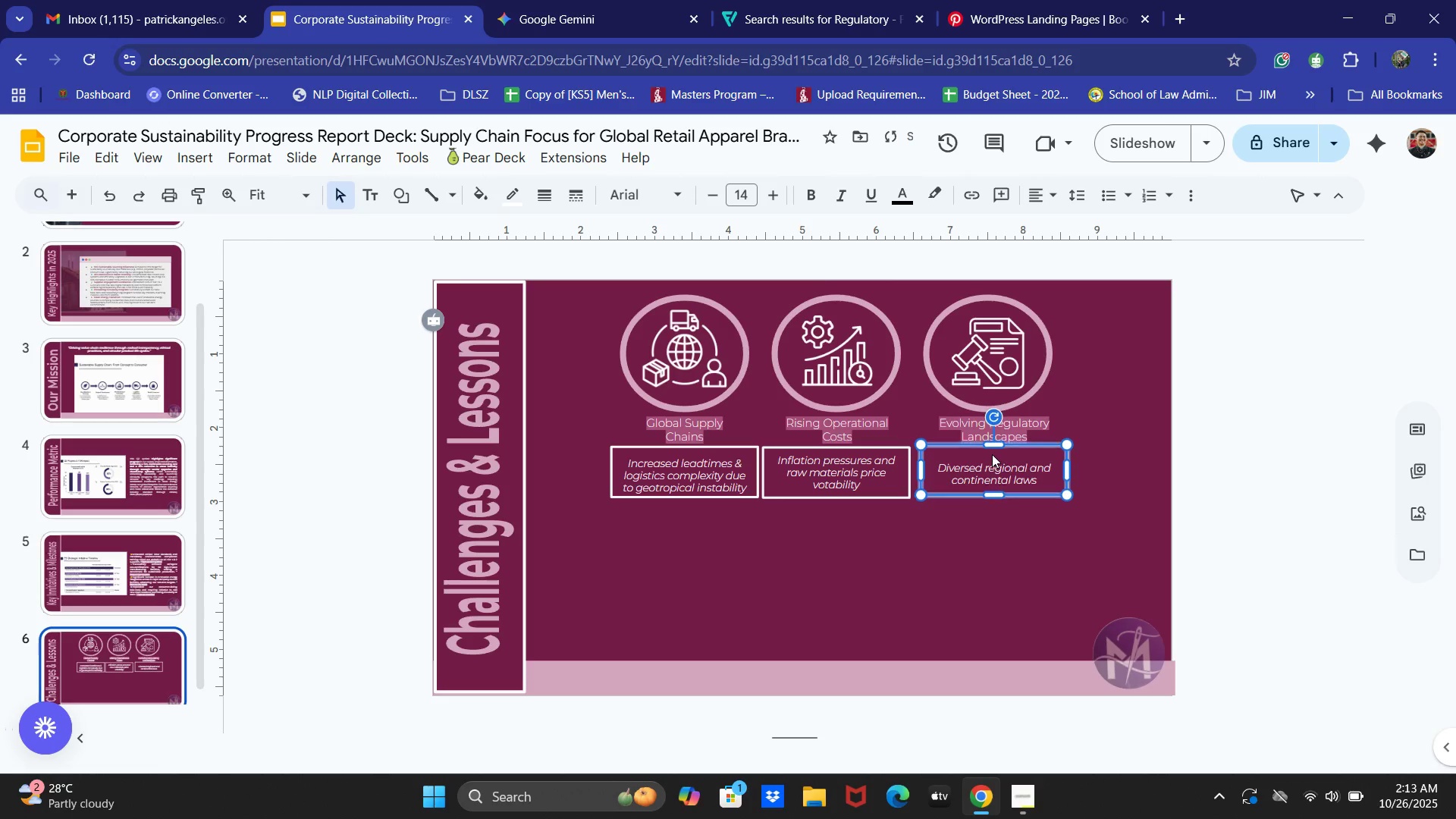 
key(ArrowDown)
 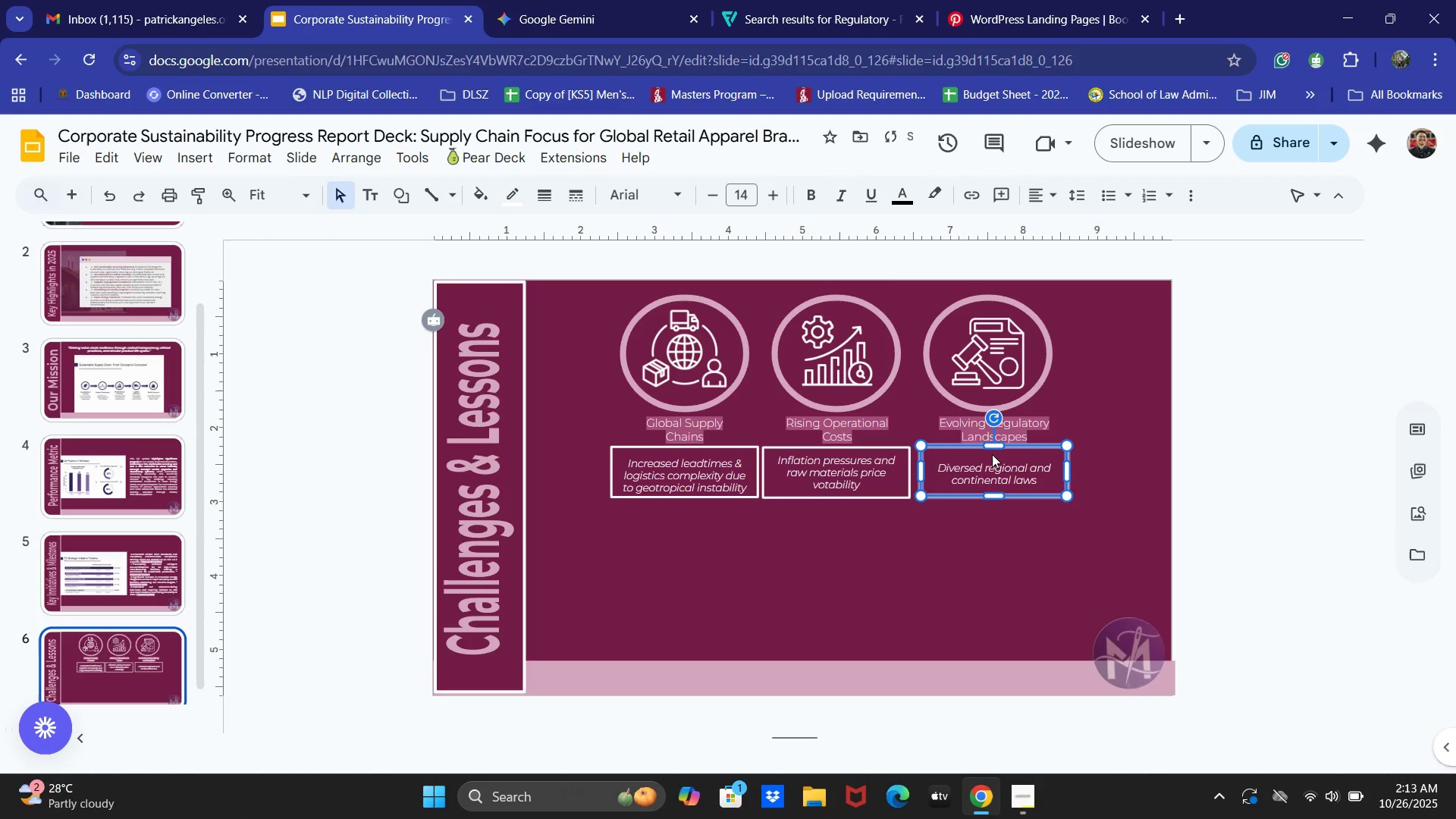 
key(ArrowDown)
 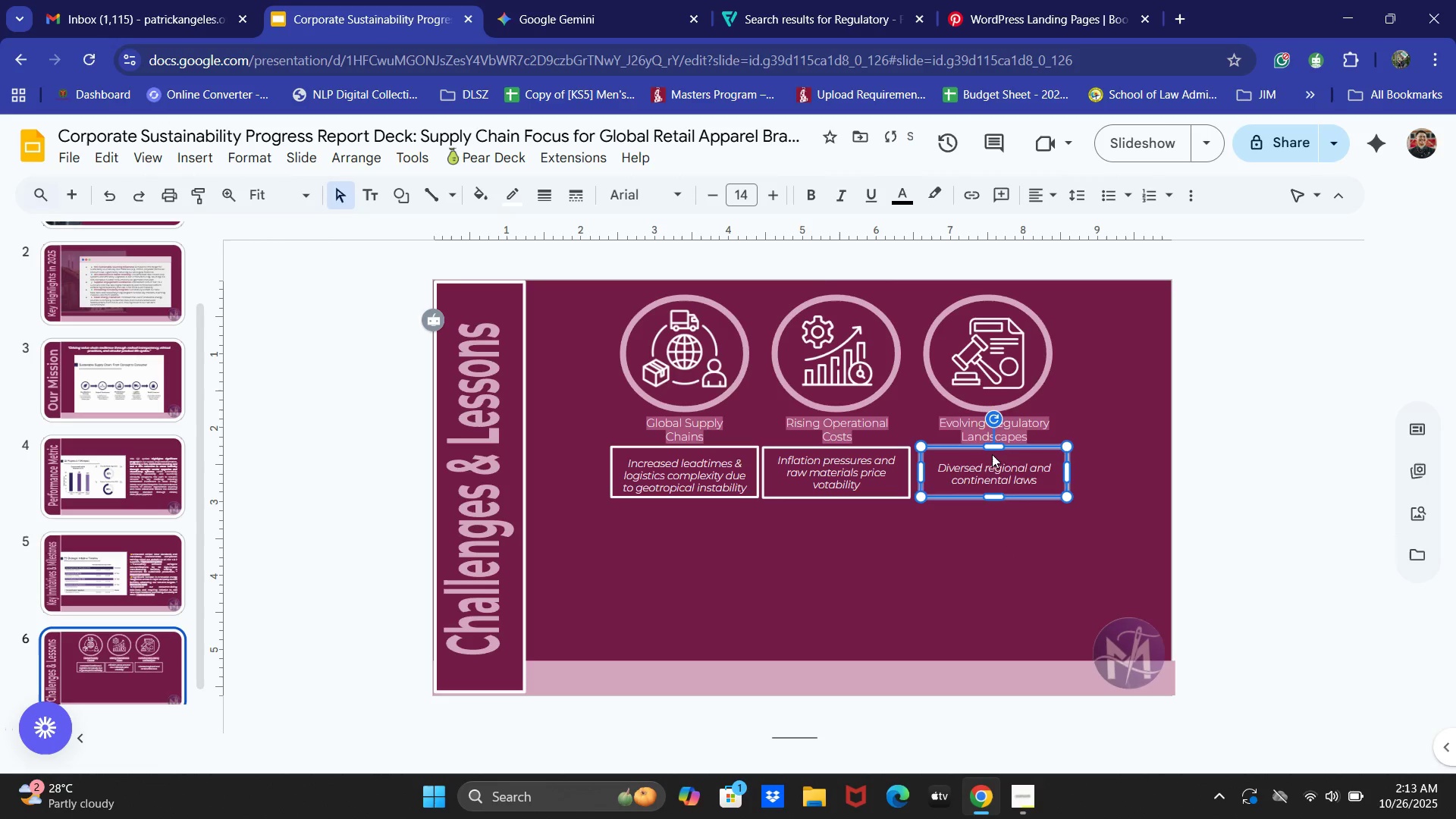 
key(ArrowDown)
 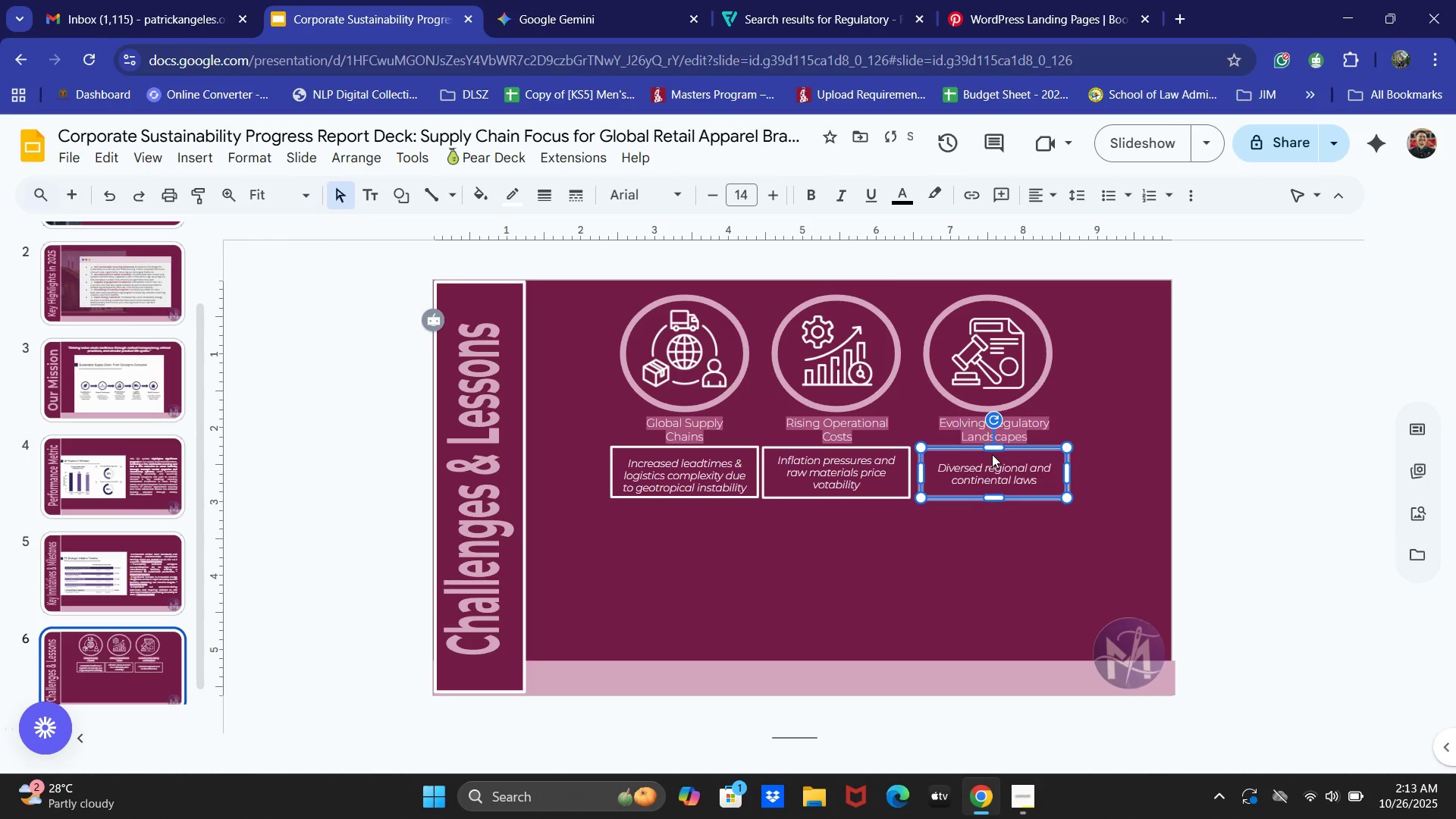 
key(ArrowDown)
 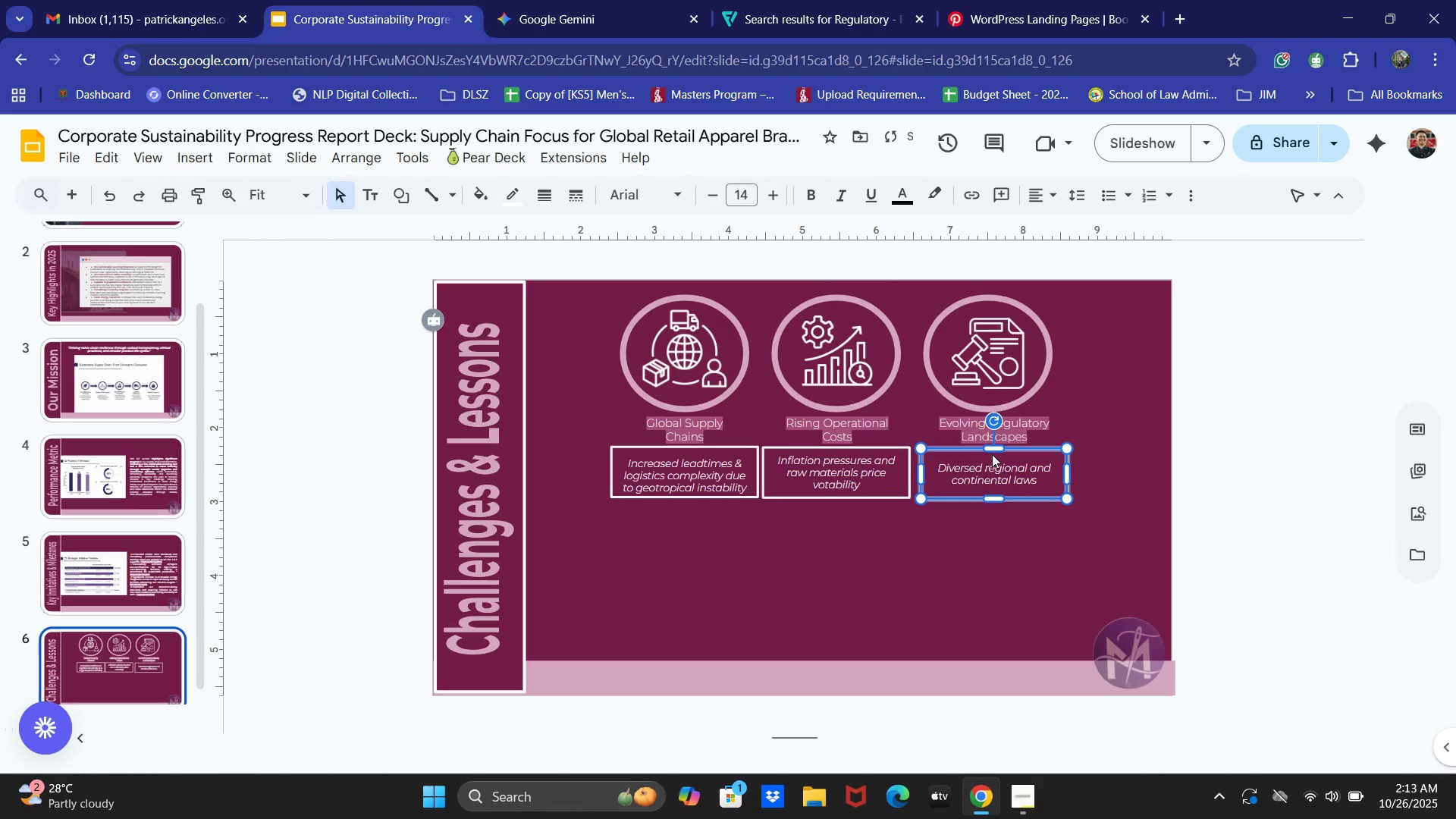 
key(ArrowUp)
 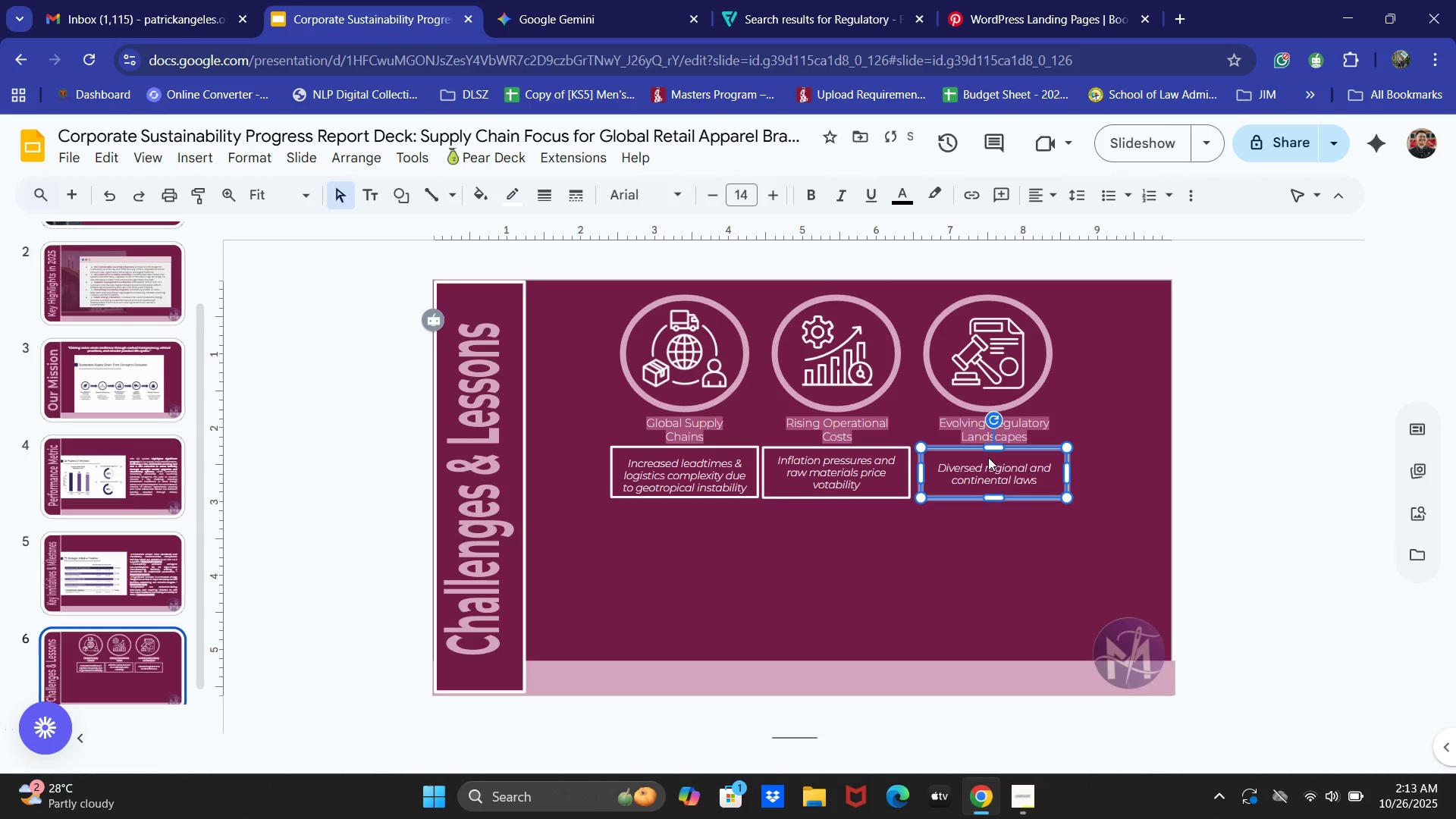 
left_click([828, 601])
 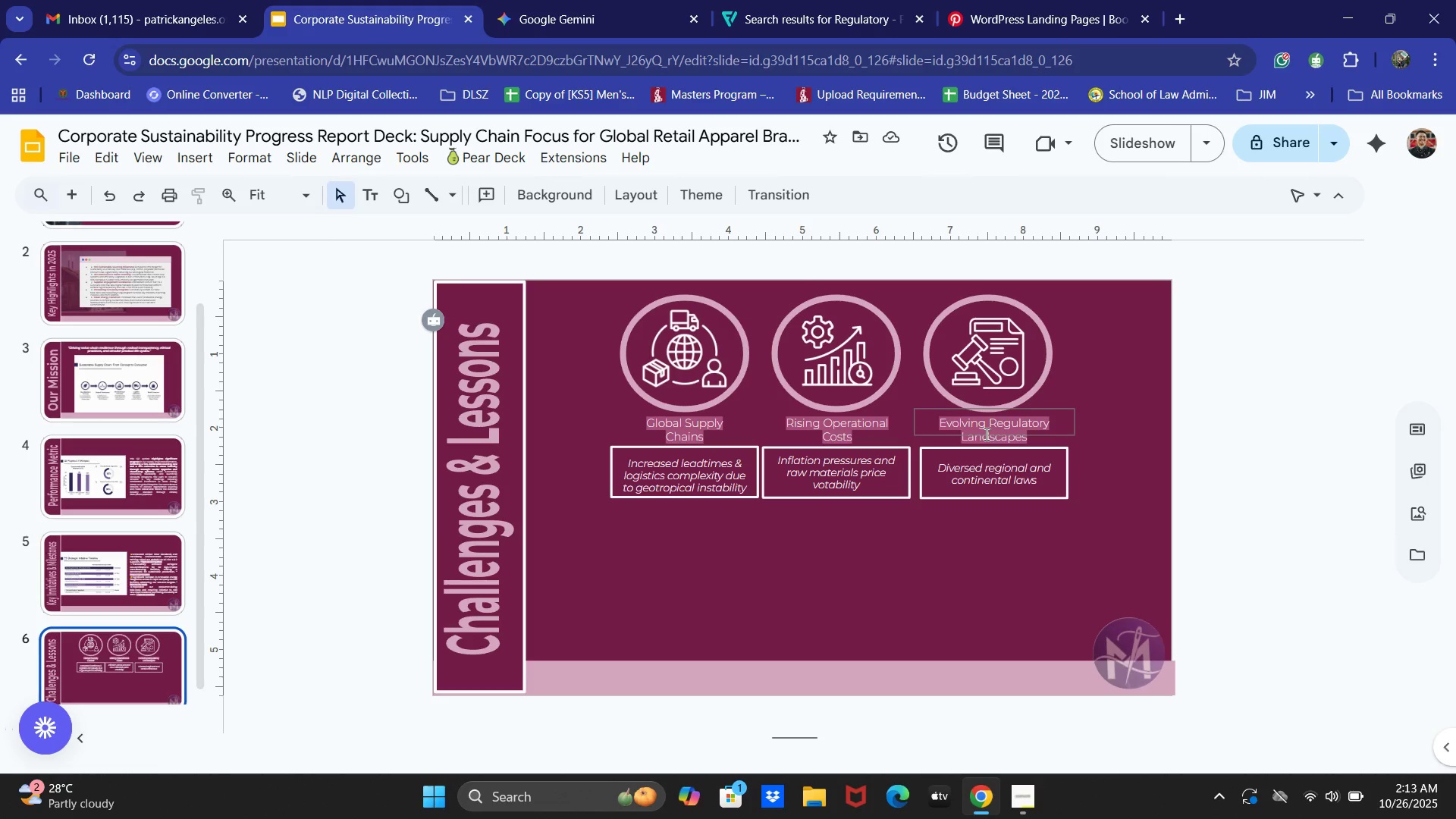 
wait(16.86)
 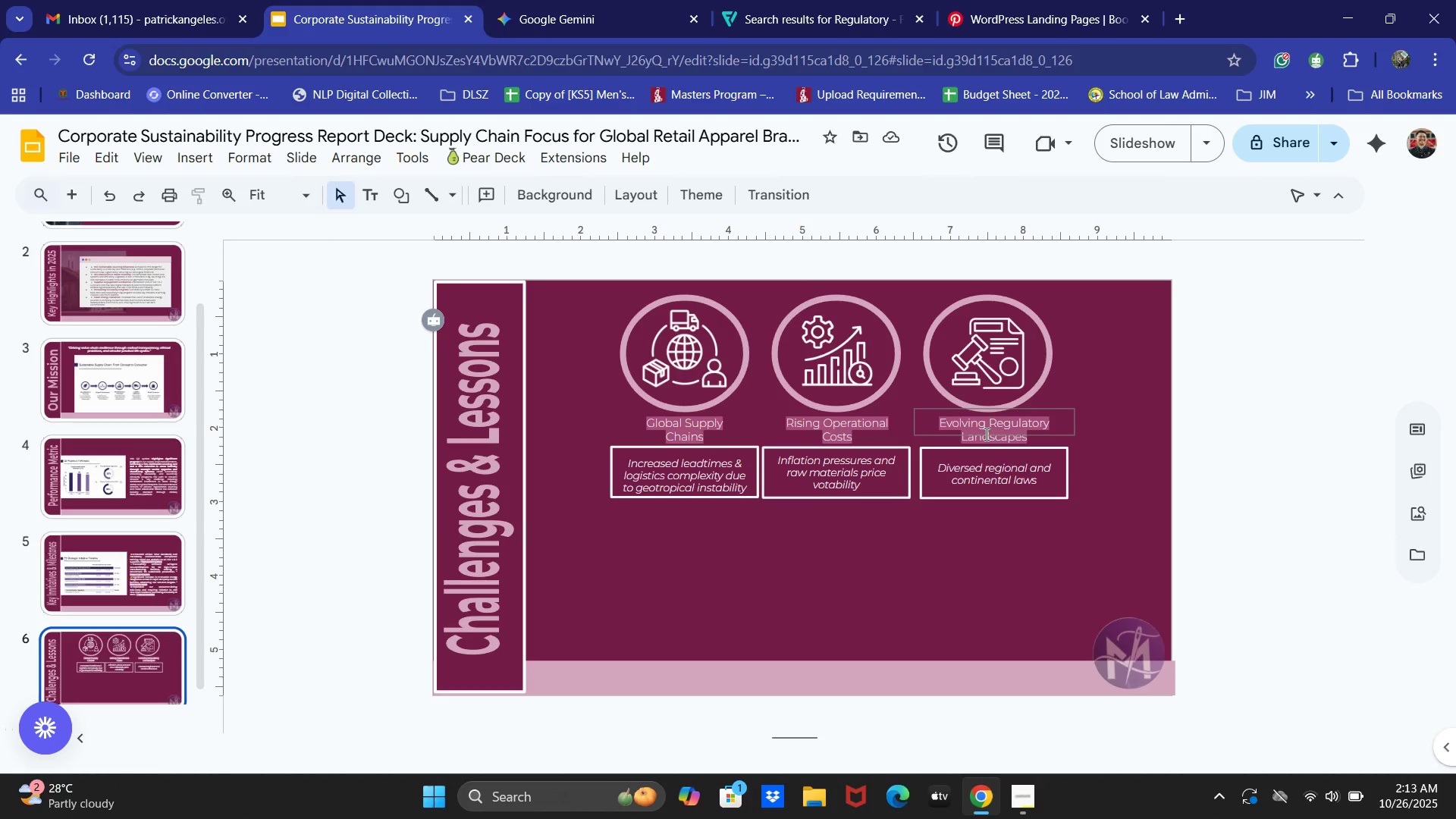 
scroll: coordinate [817, 470], scroll_direction: down, amount: 4.0
 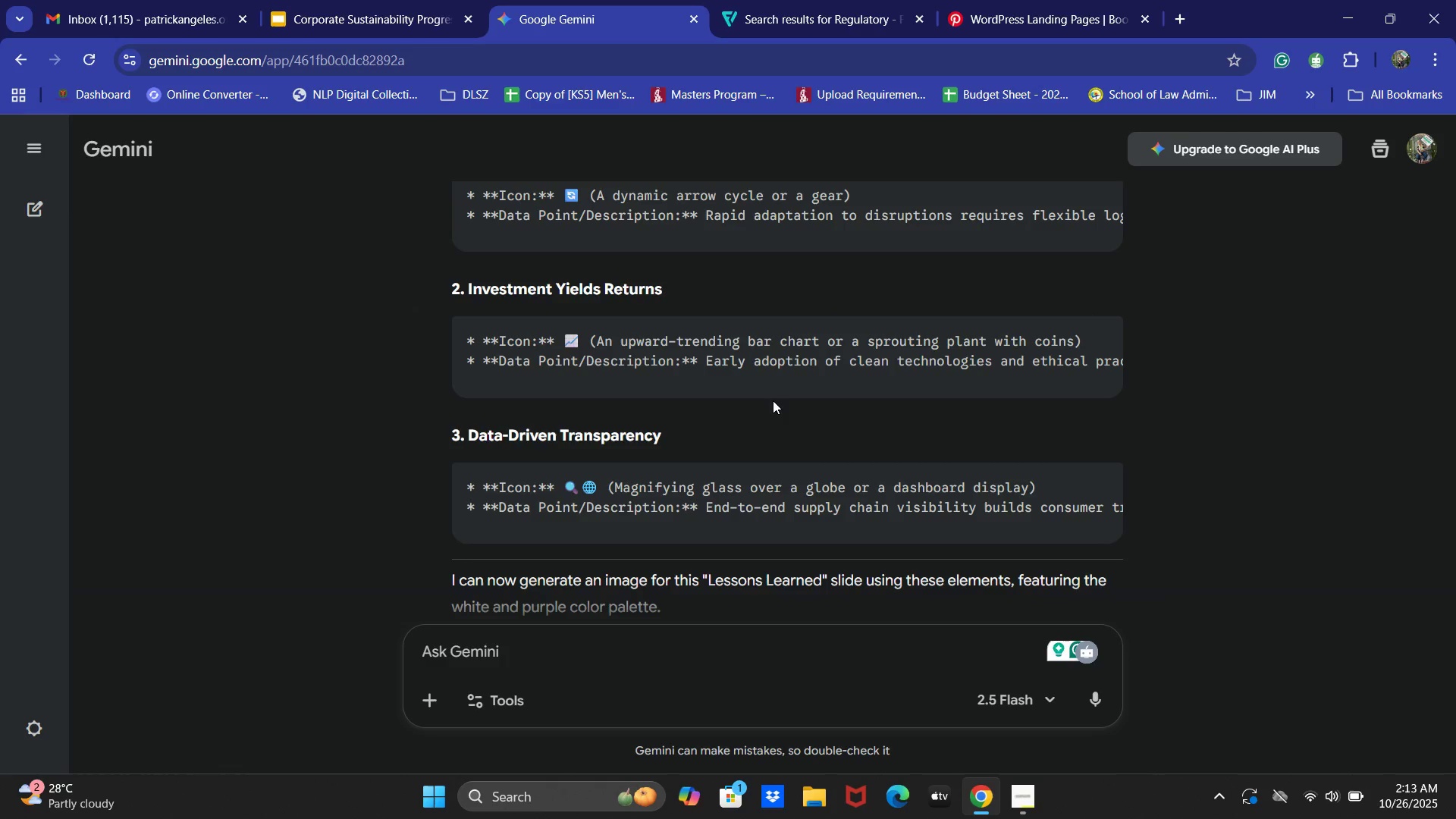 
scroll: coordinate [836, 429], scroll_direction: up, amount: 2.0
 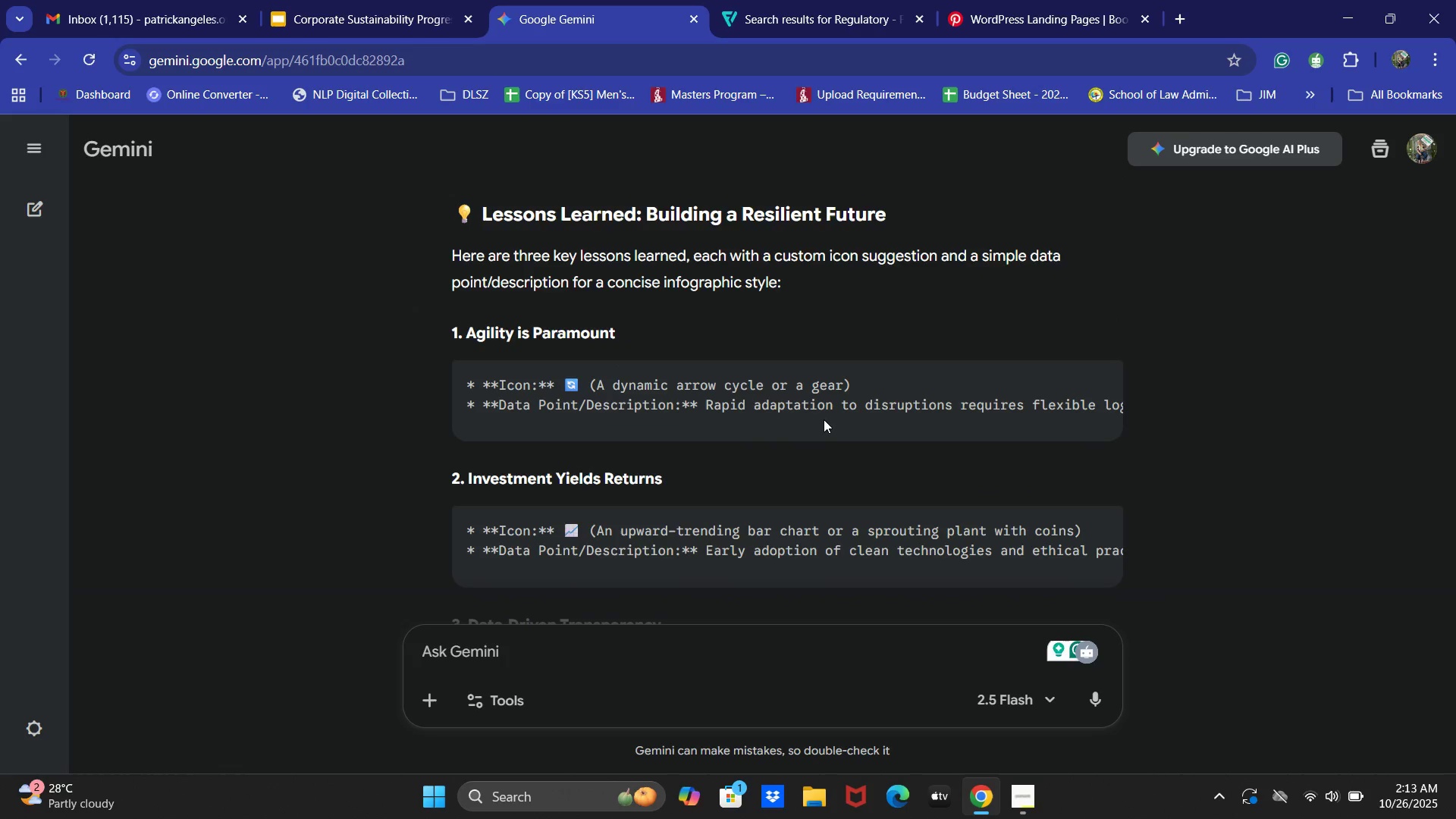 
scroll: coordinate [817, 413], scroll_direction: down, amount: 11.0
 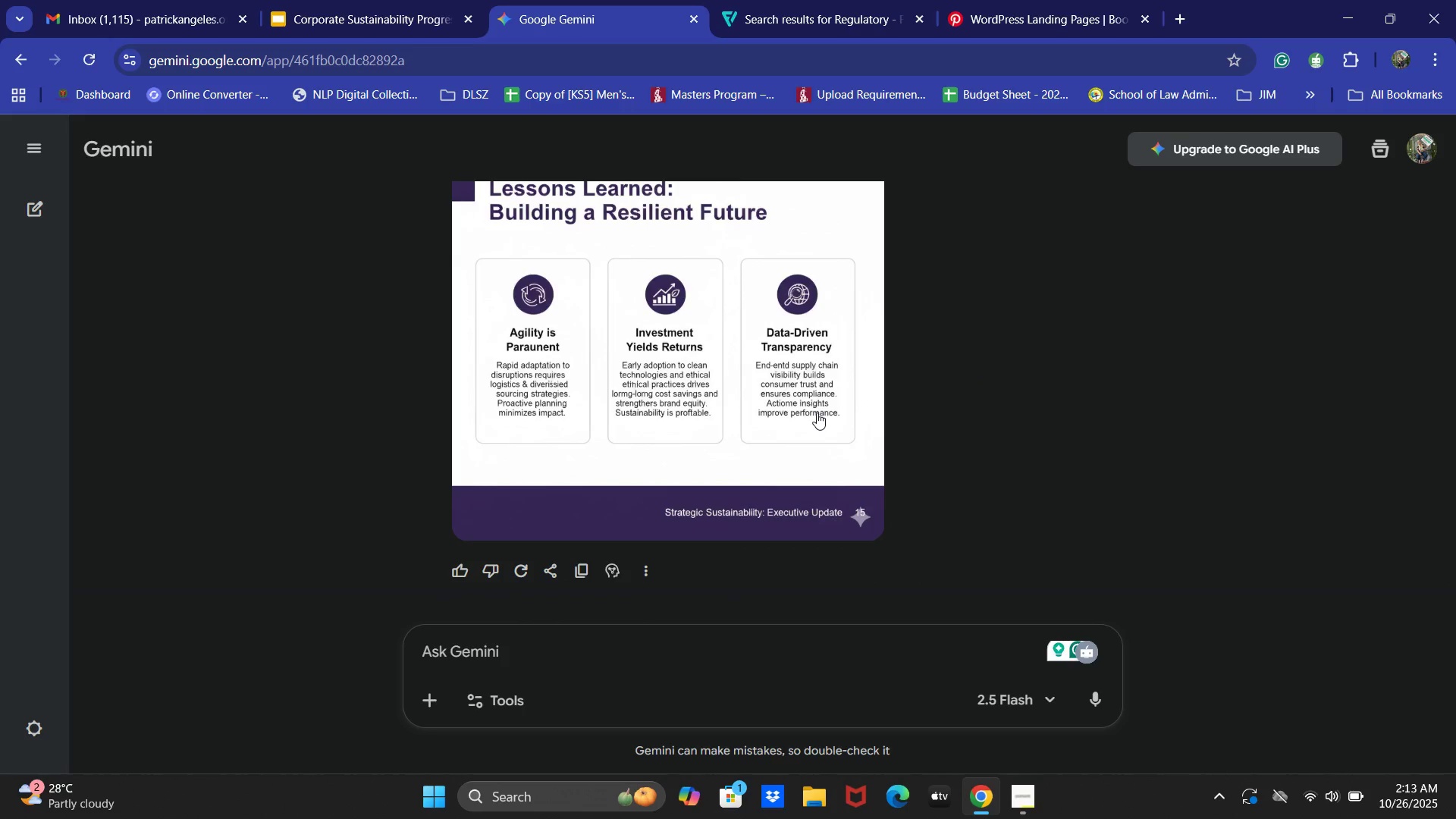 
scroll: coordinate [819, 419], scroll_direction: up, amount: 25.0
 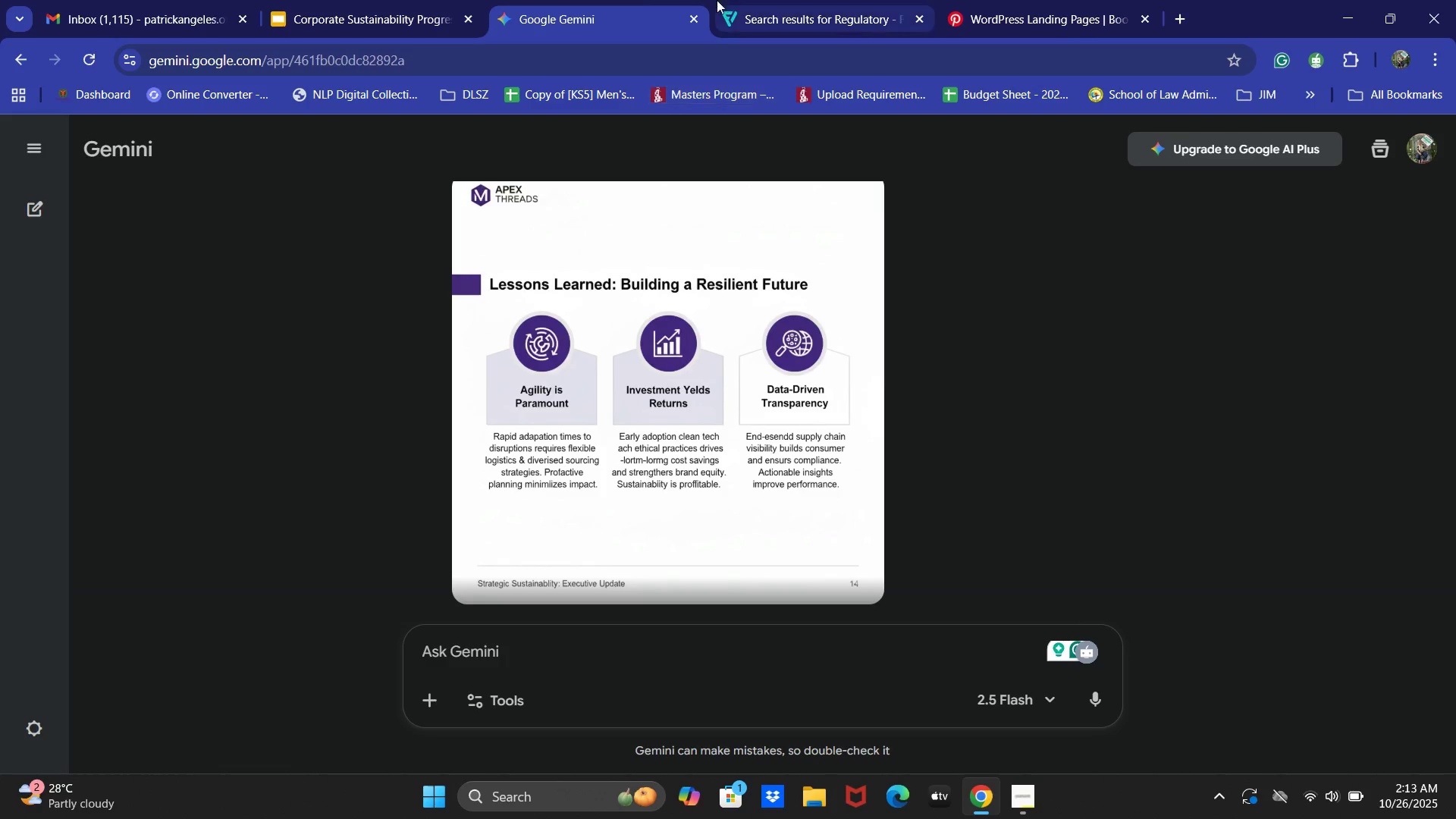 
left_click([370, 0])
 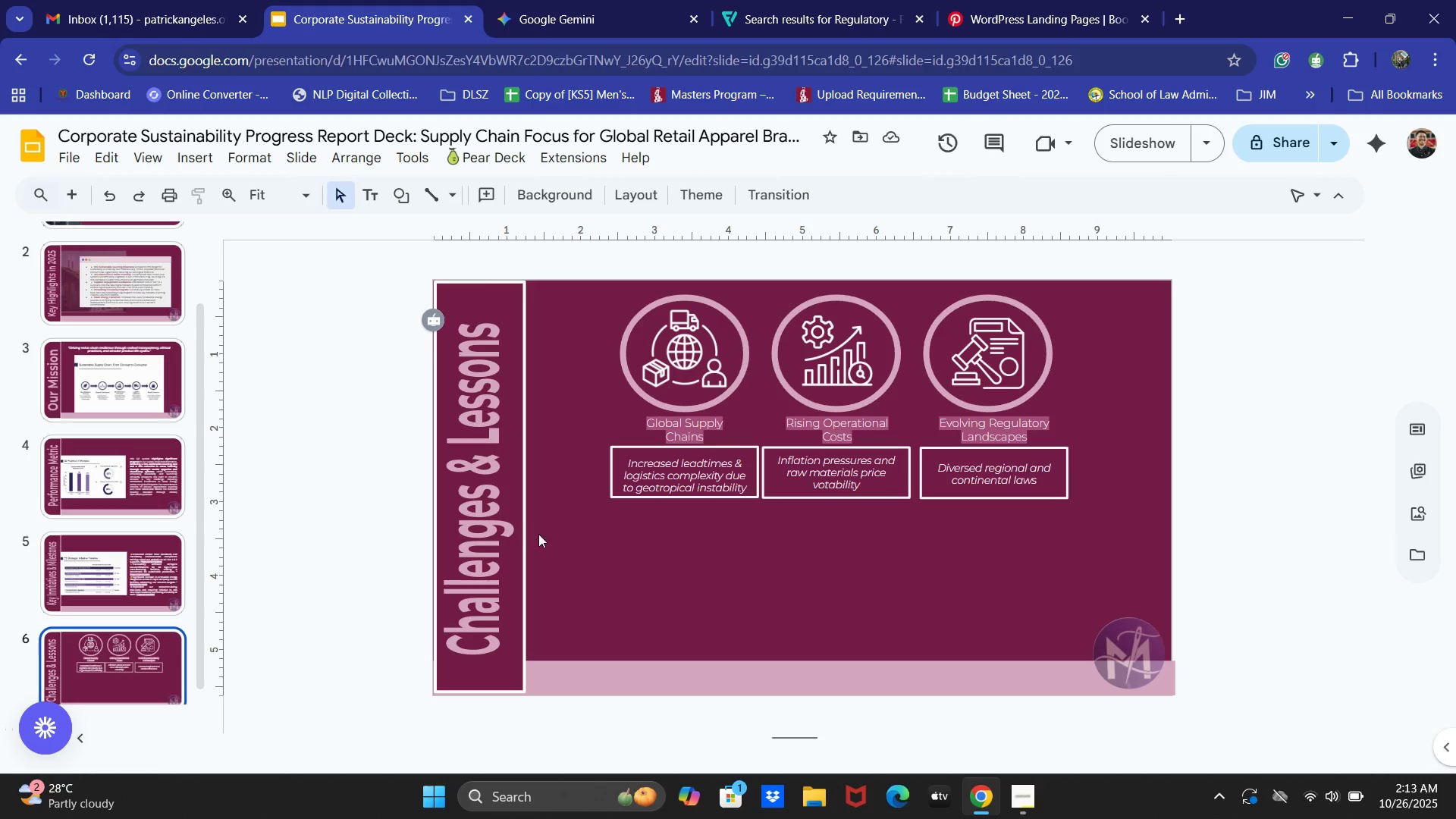 
left_click([275, 469])
 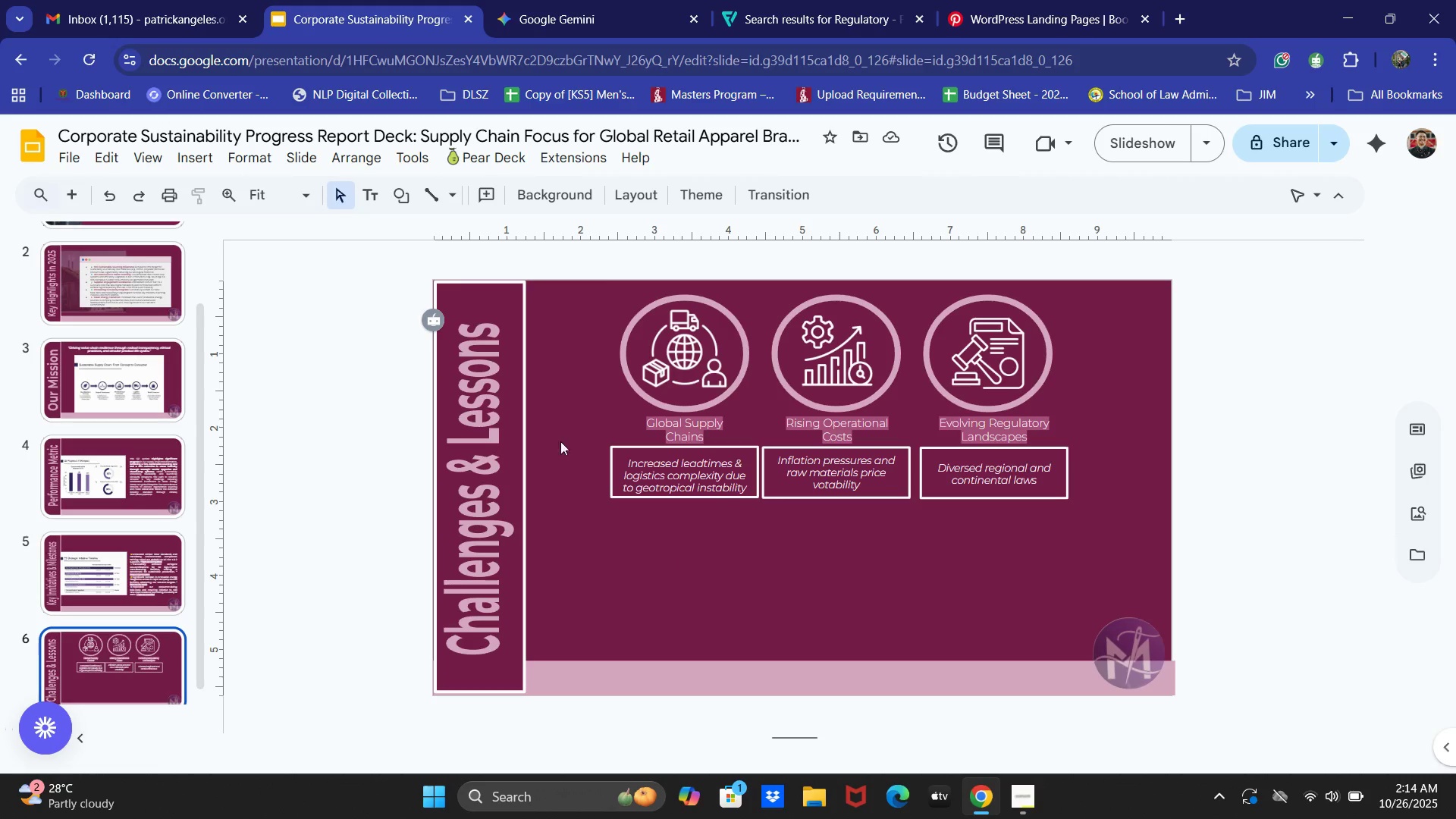 
left_click([372, 199])
 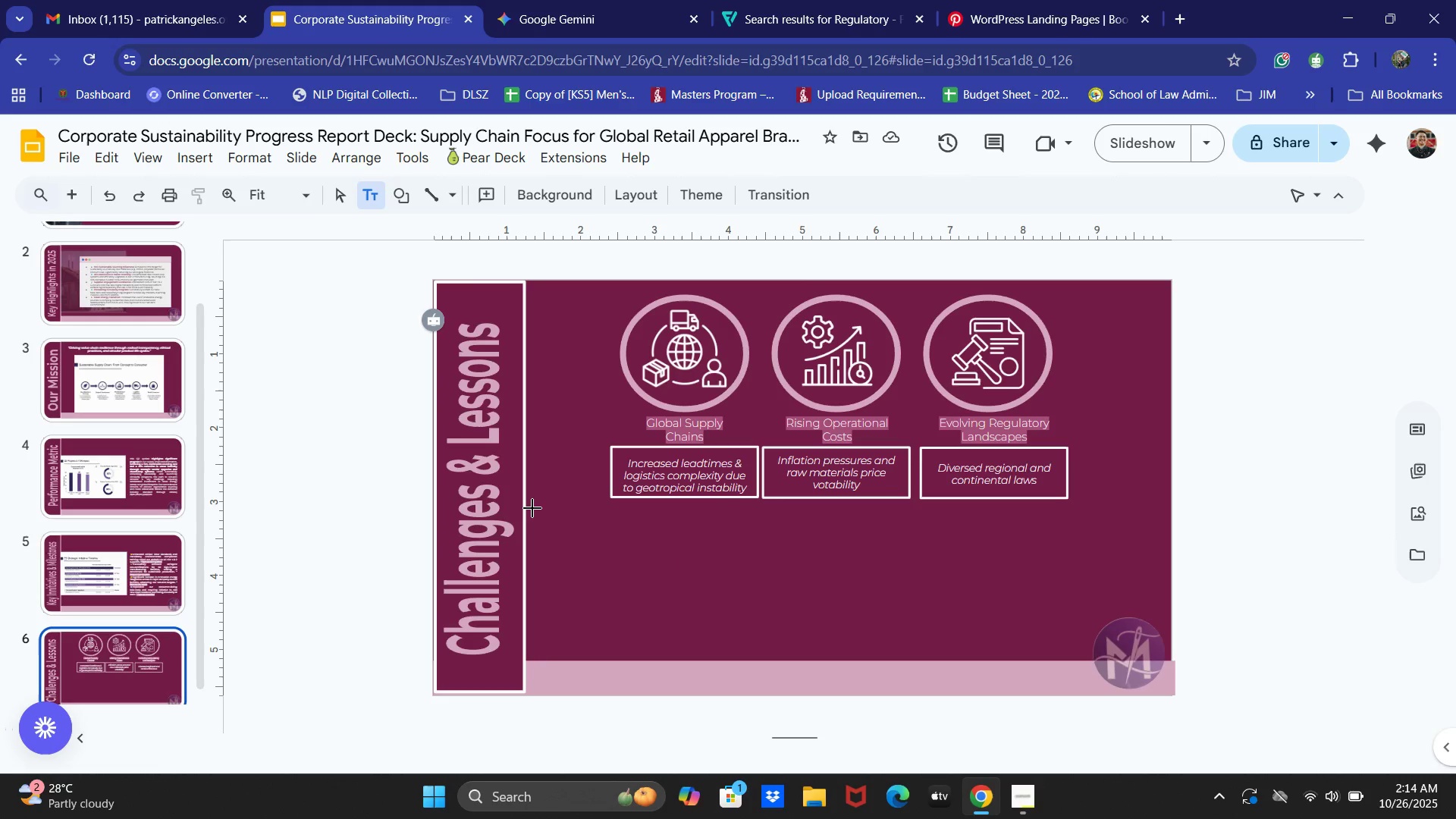 
left_click_drag(start_coordinate=[532, 508], to_coordinate=[648, 526])
 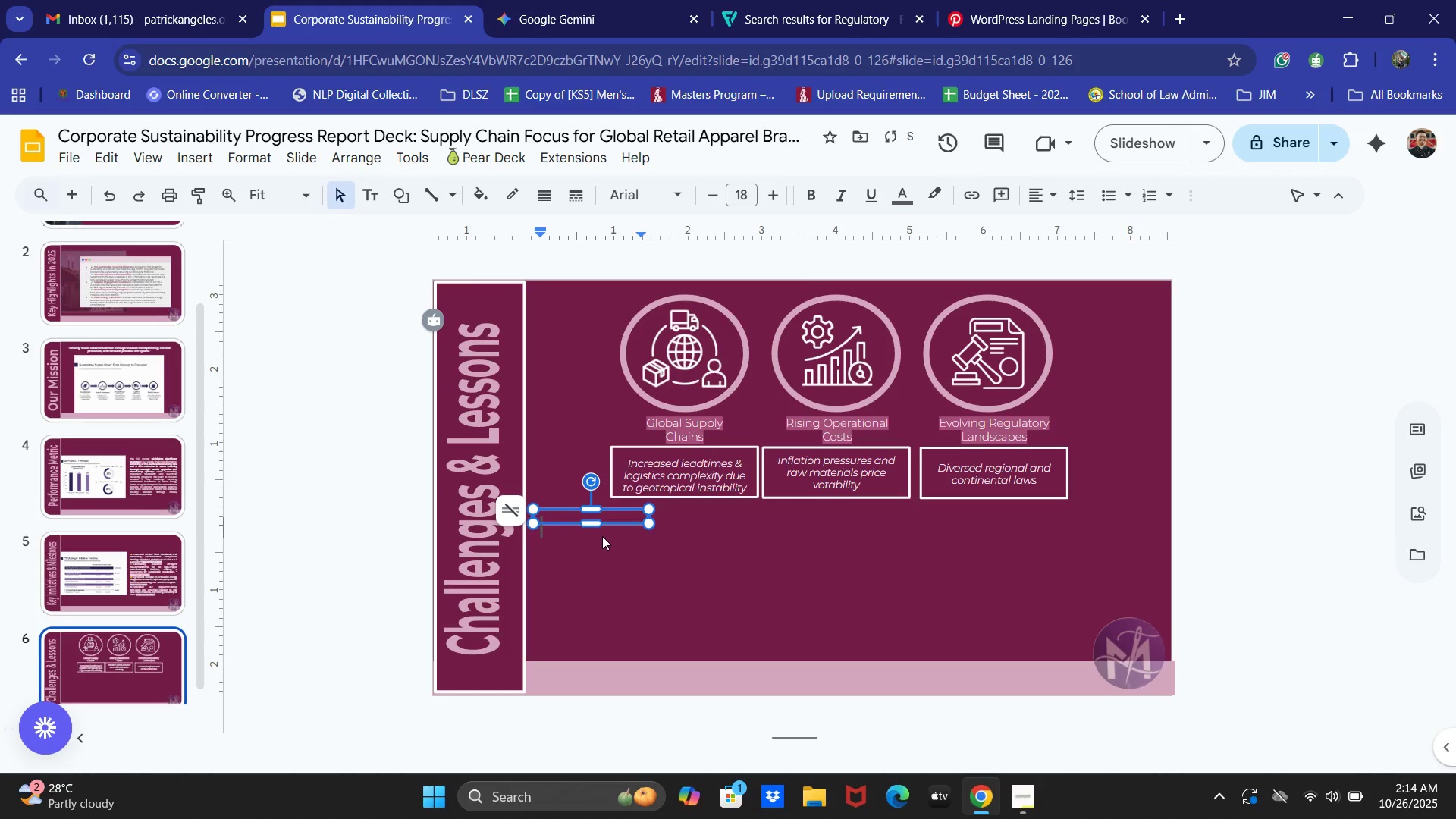 
type(What we learned)
 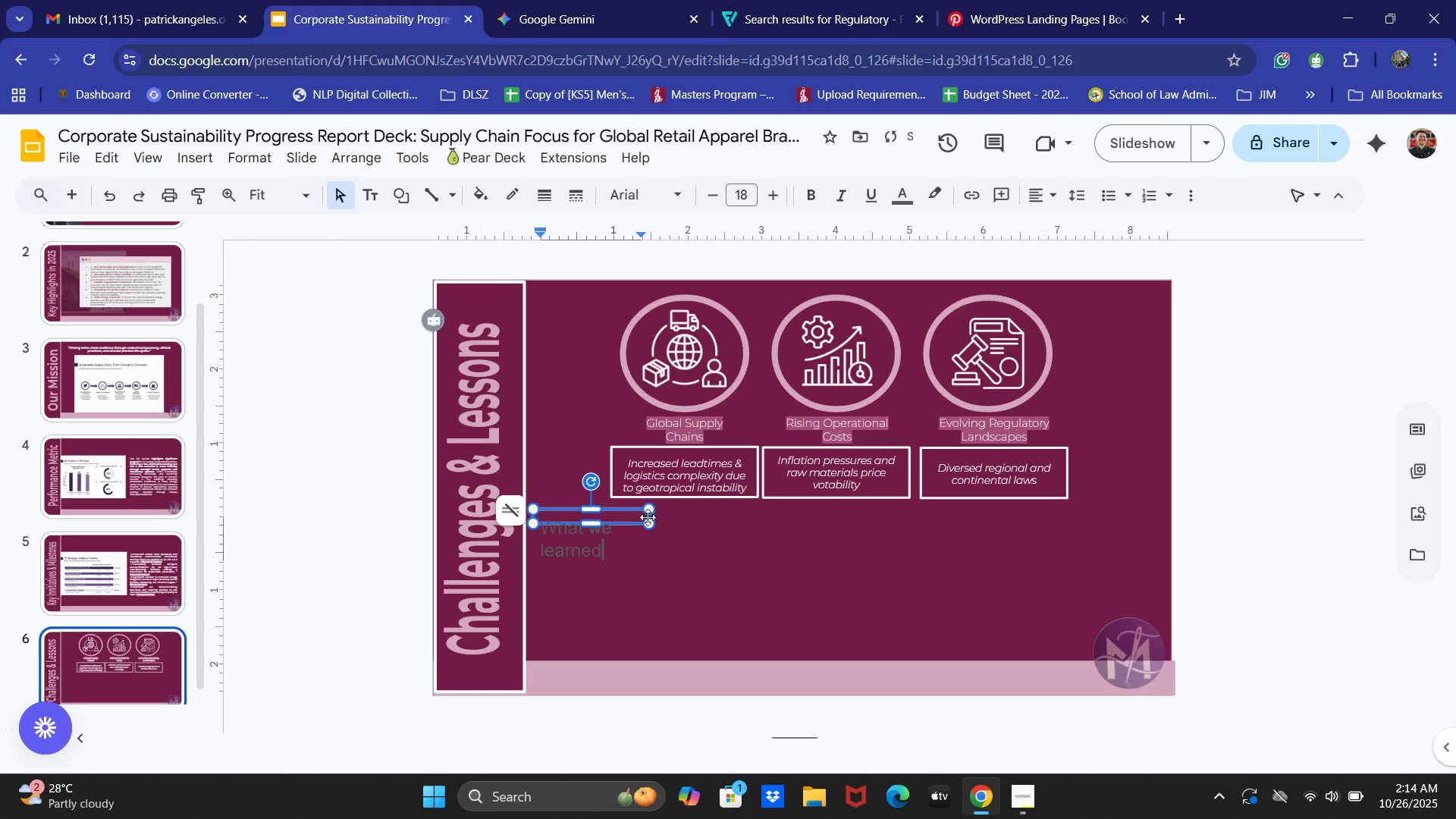 
left_click_drag(start_coordinate=[648, 516], to_coordinate=[712, 515])
 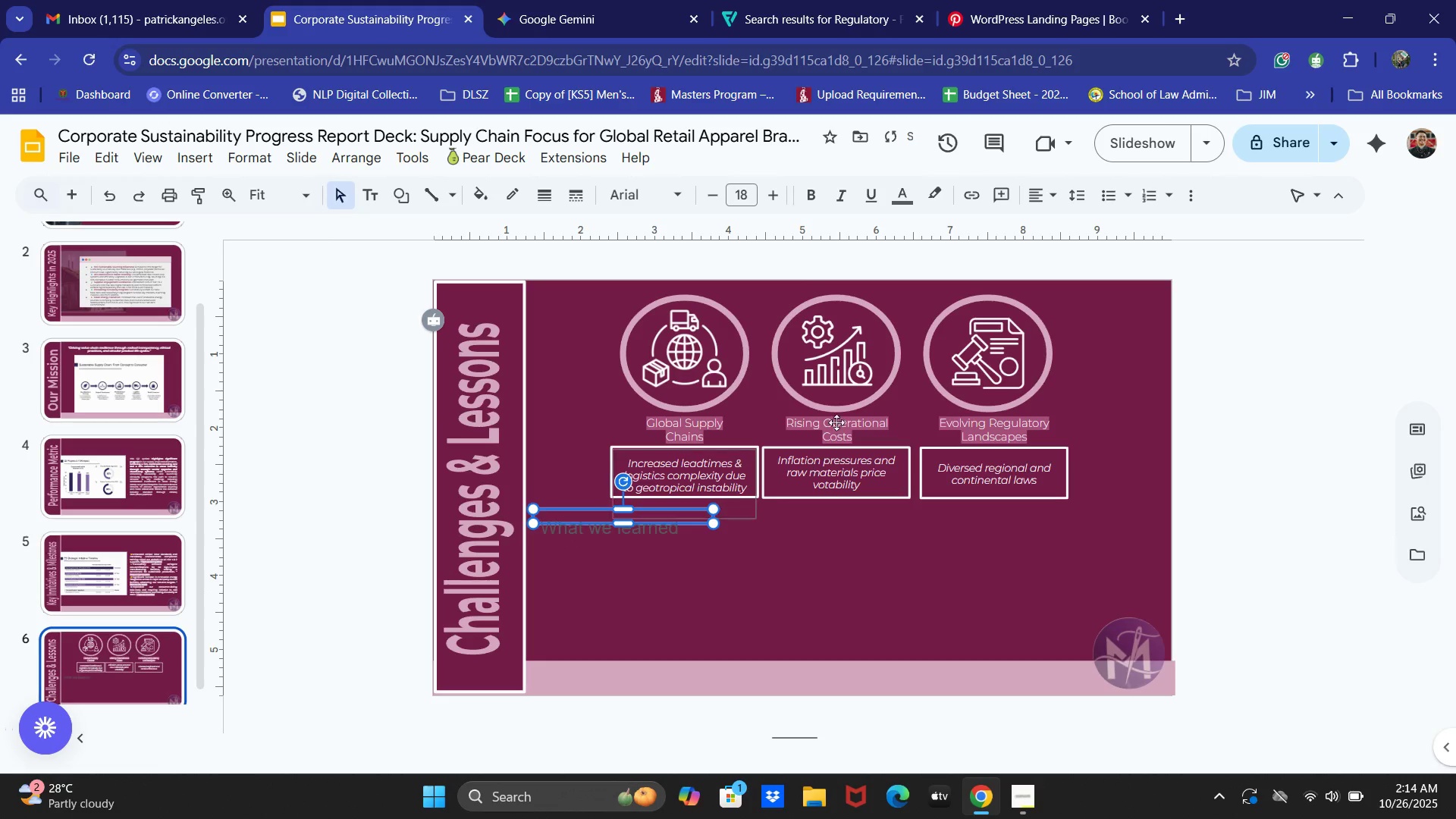 
key(Control+A)
 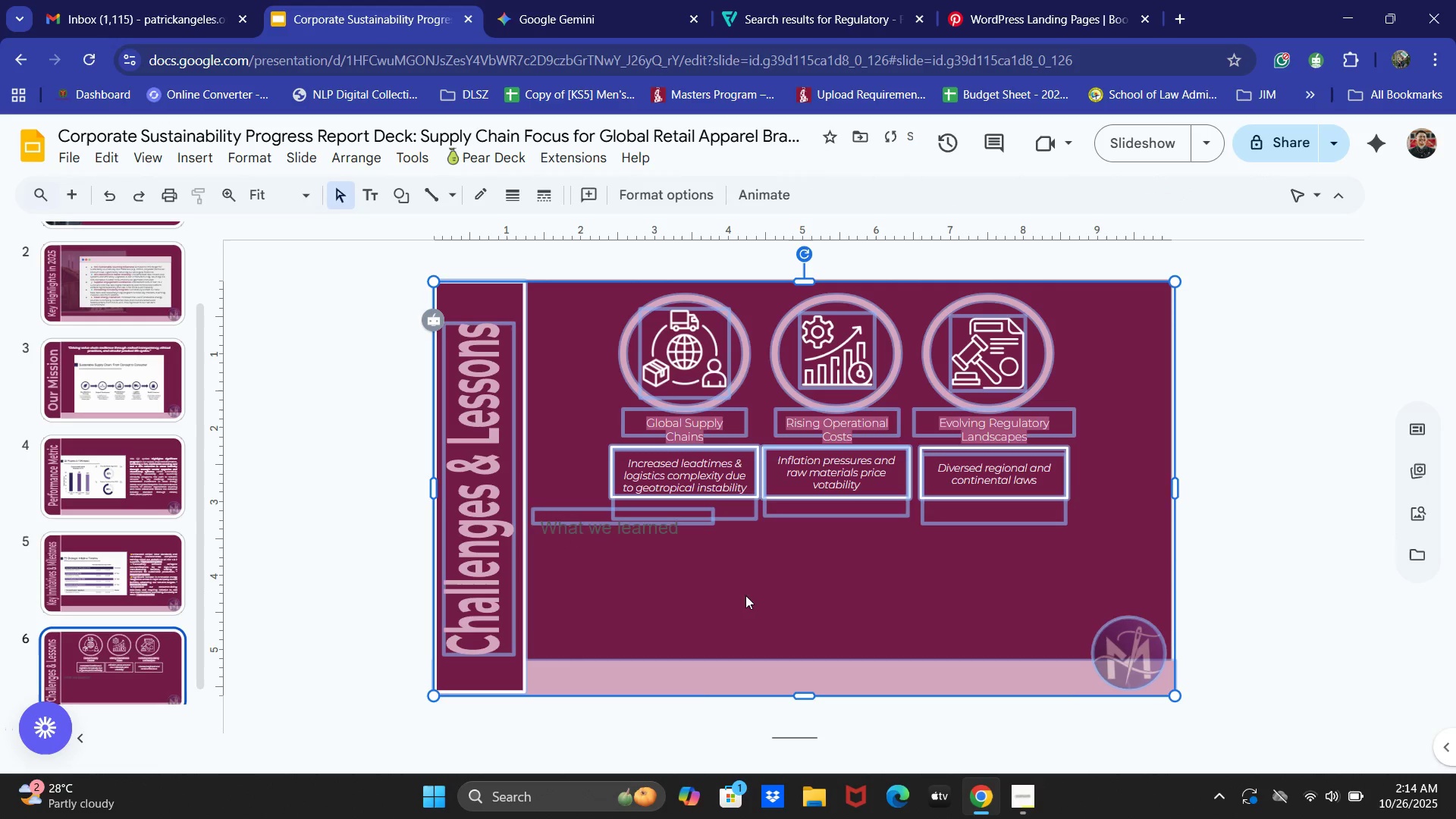 
left_click_drag(start_coordinate=[688, 692], to_coordinate=[690, 684])
 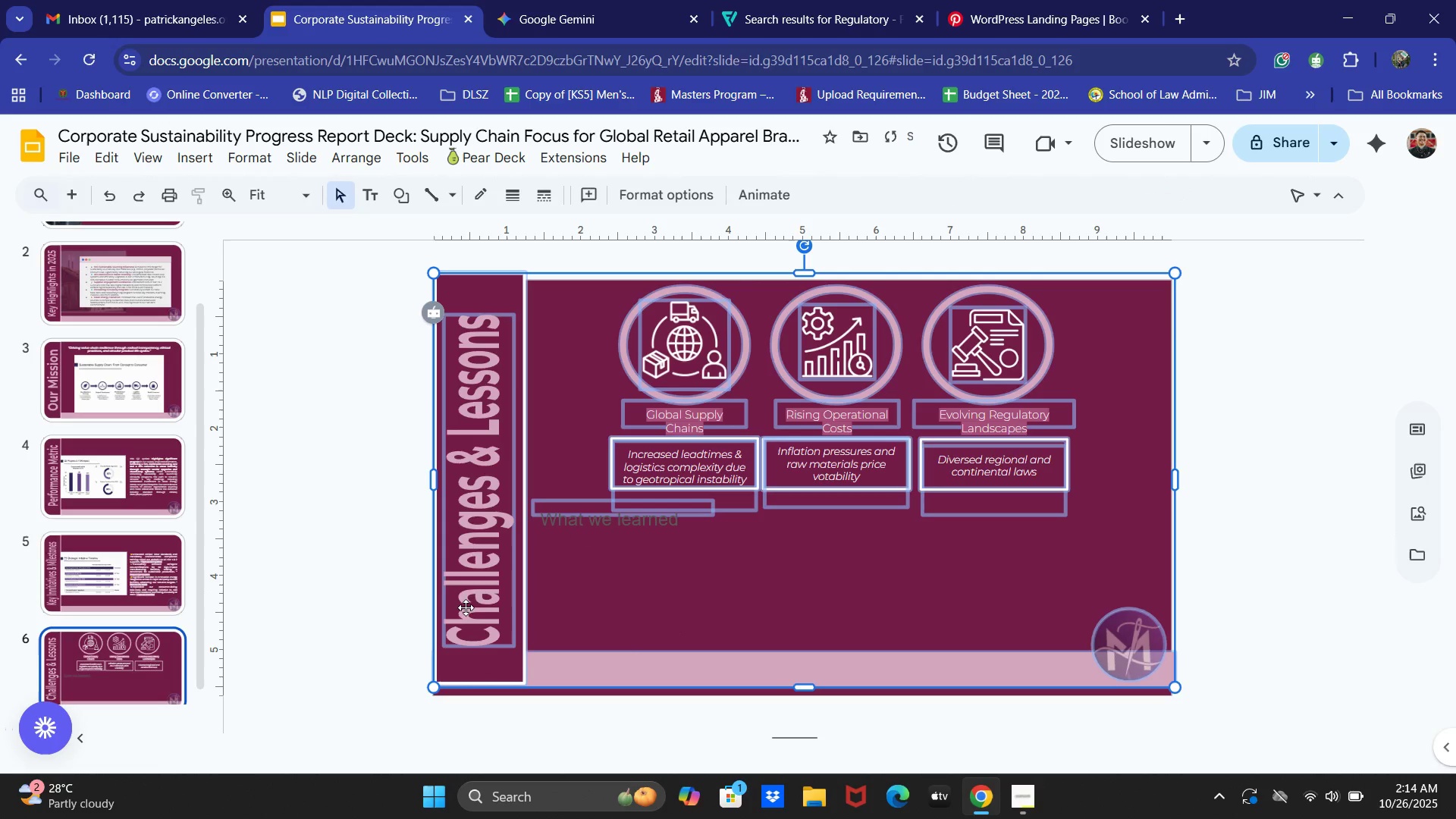 
key(Control+Z)
 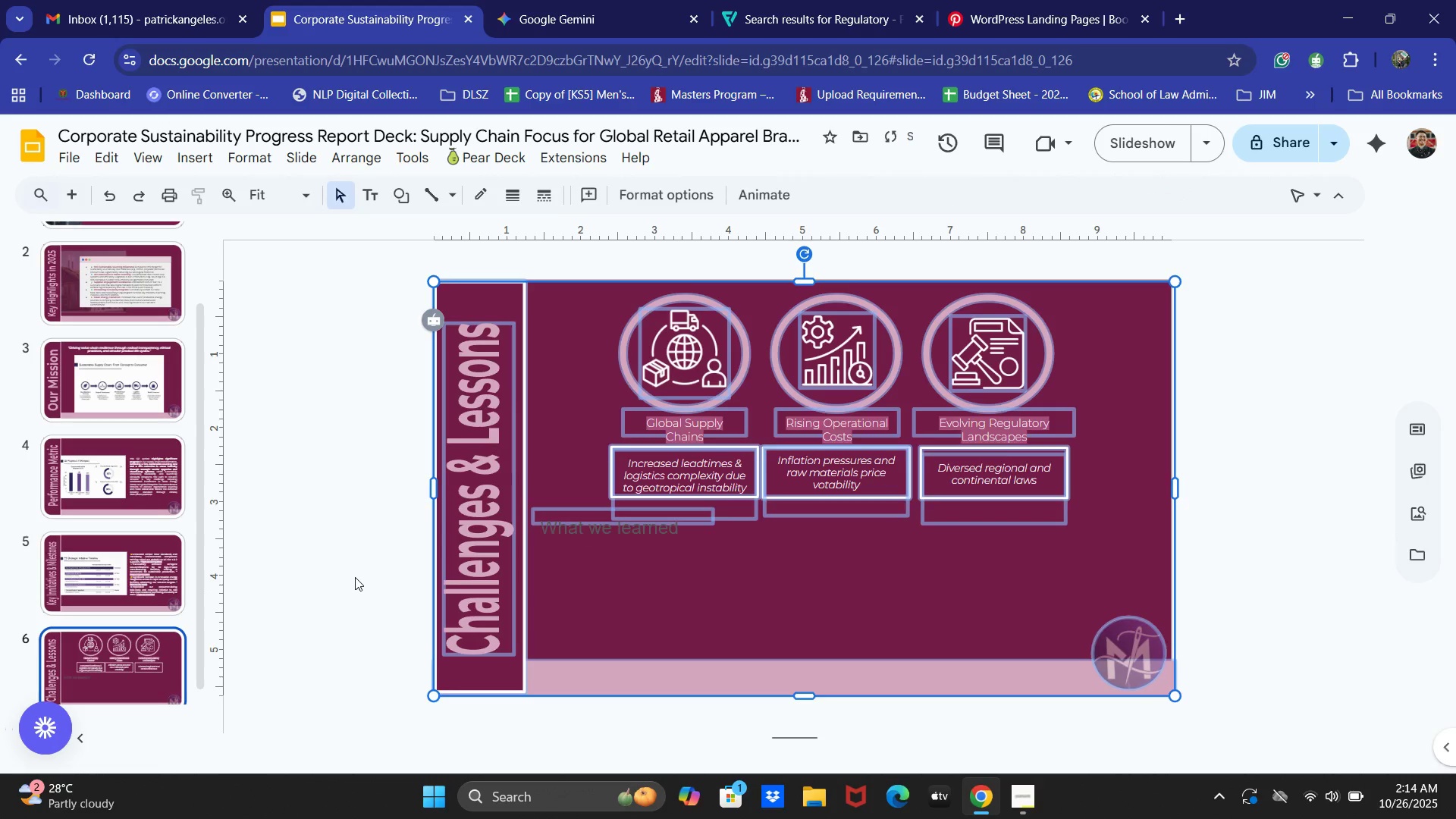 
left_click([355, 577])
 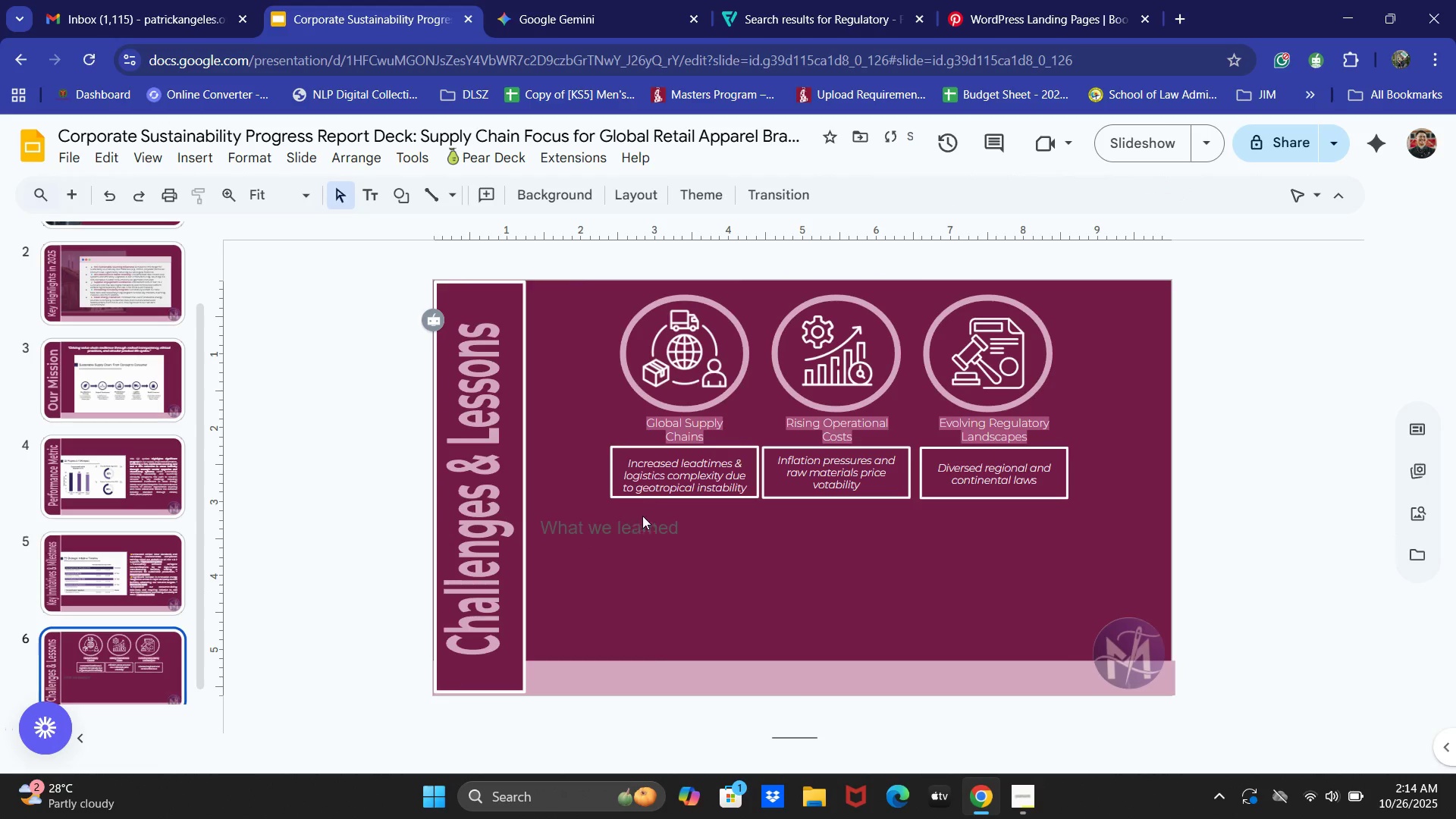 
left_click([633, 532])
 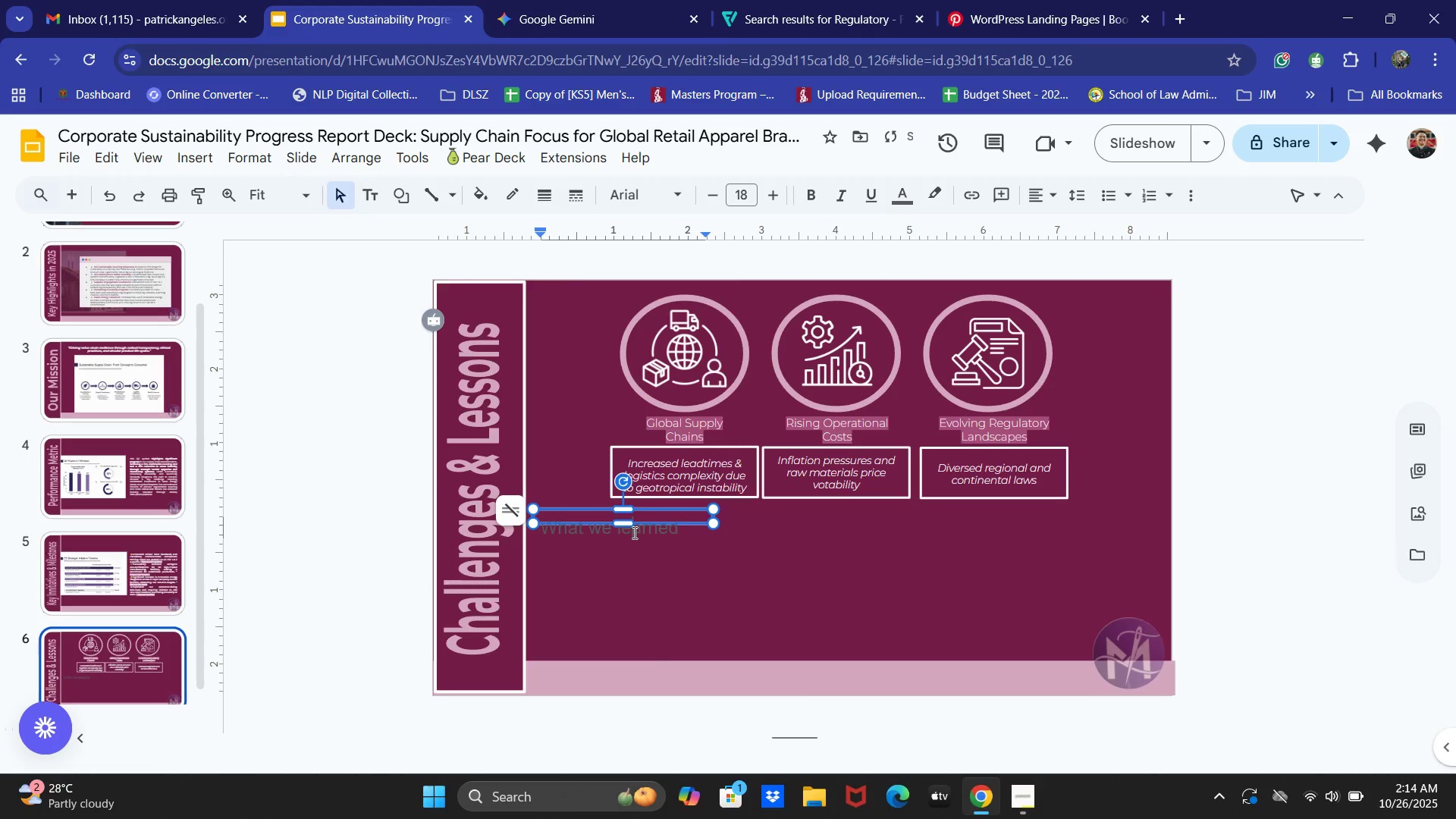 
key(Control+A)
 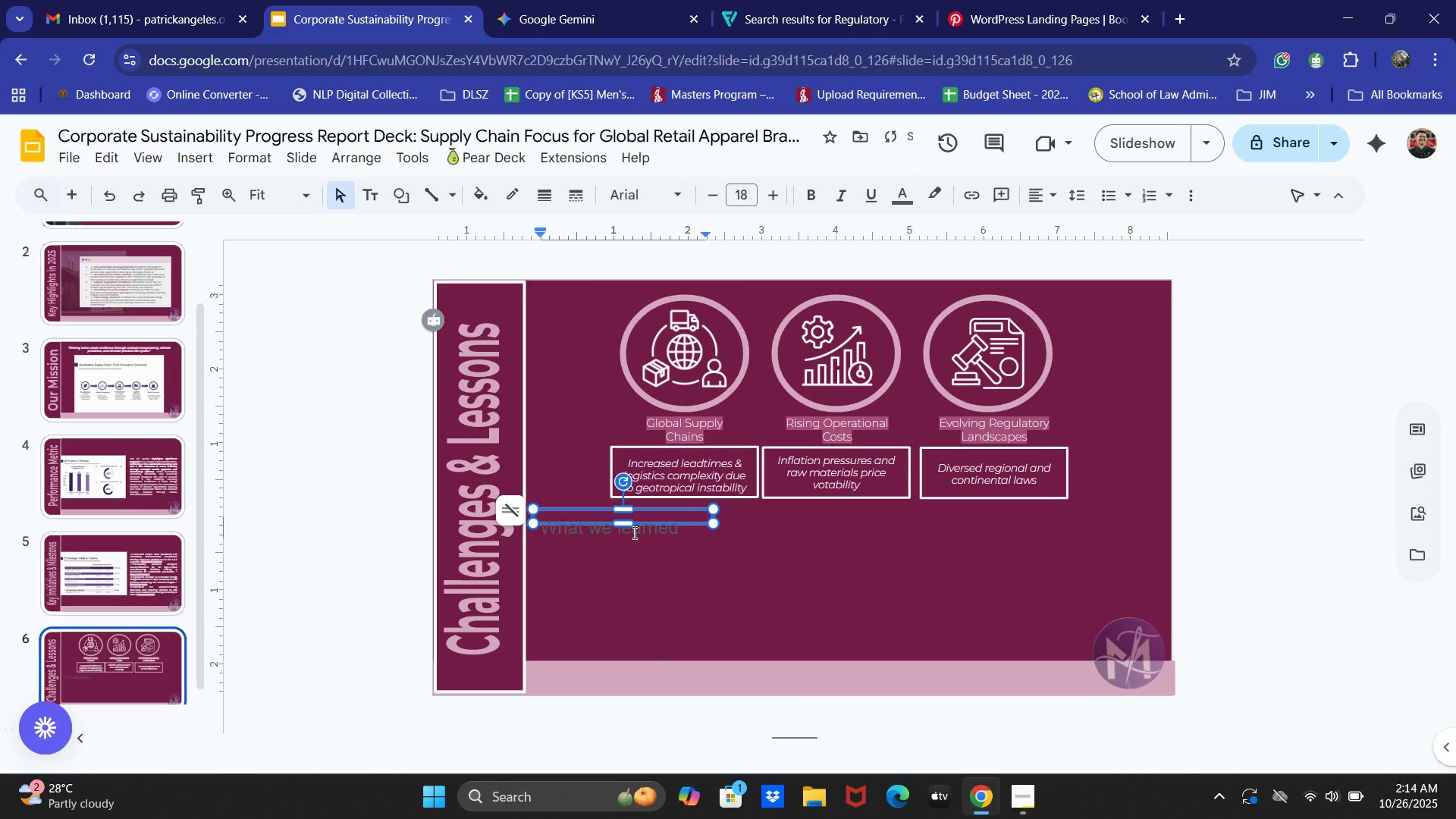 
left_click([1043, 195])
 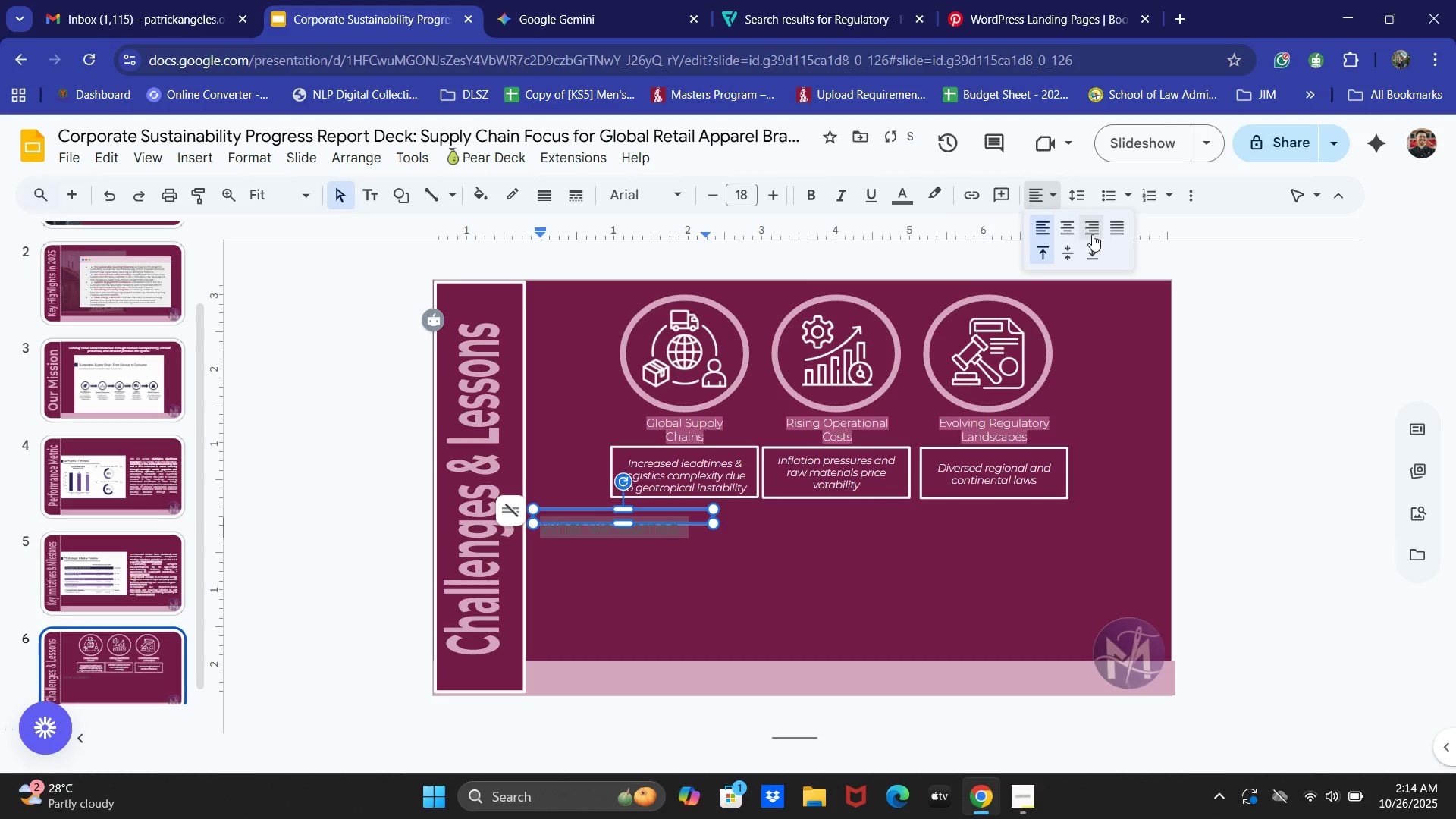 
left_click([1086, 248])
 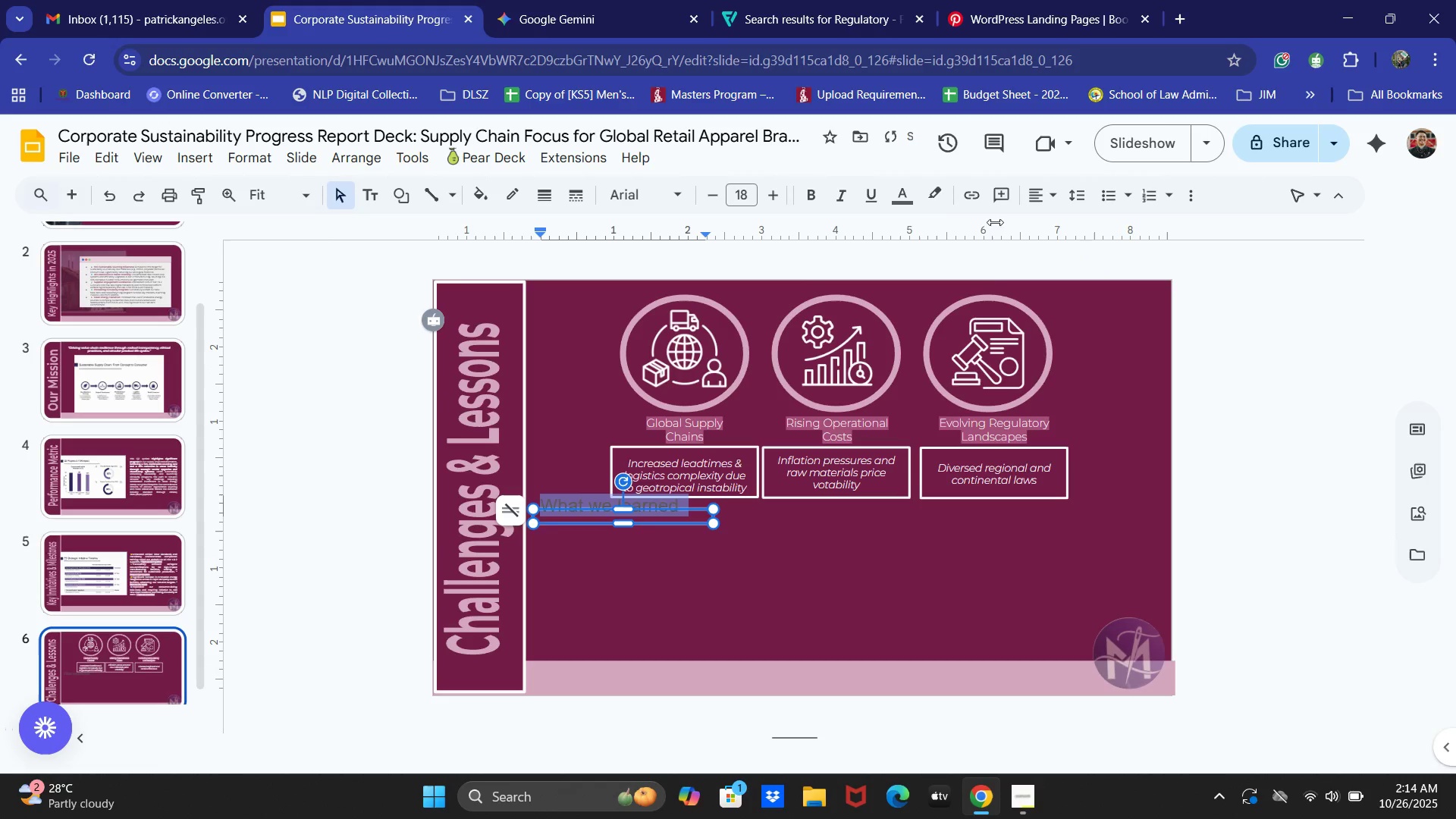 
left_click([901, 194])
 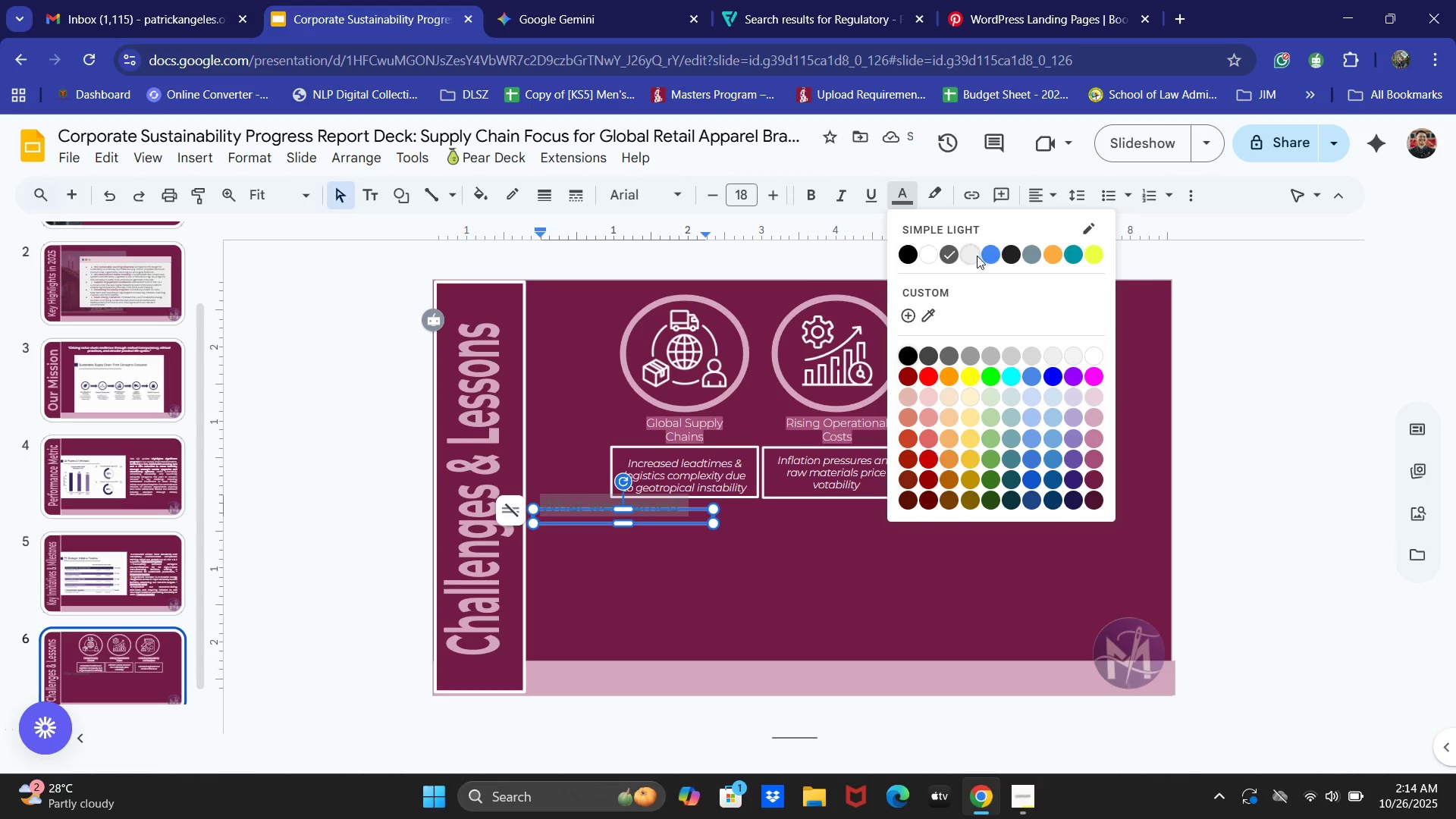 
left_click([925, 258])
 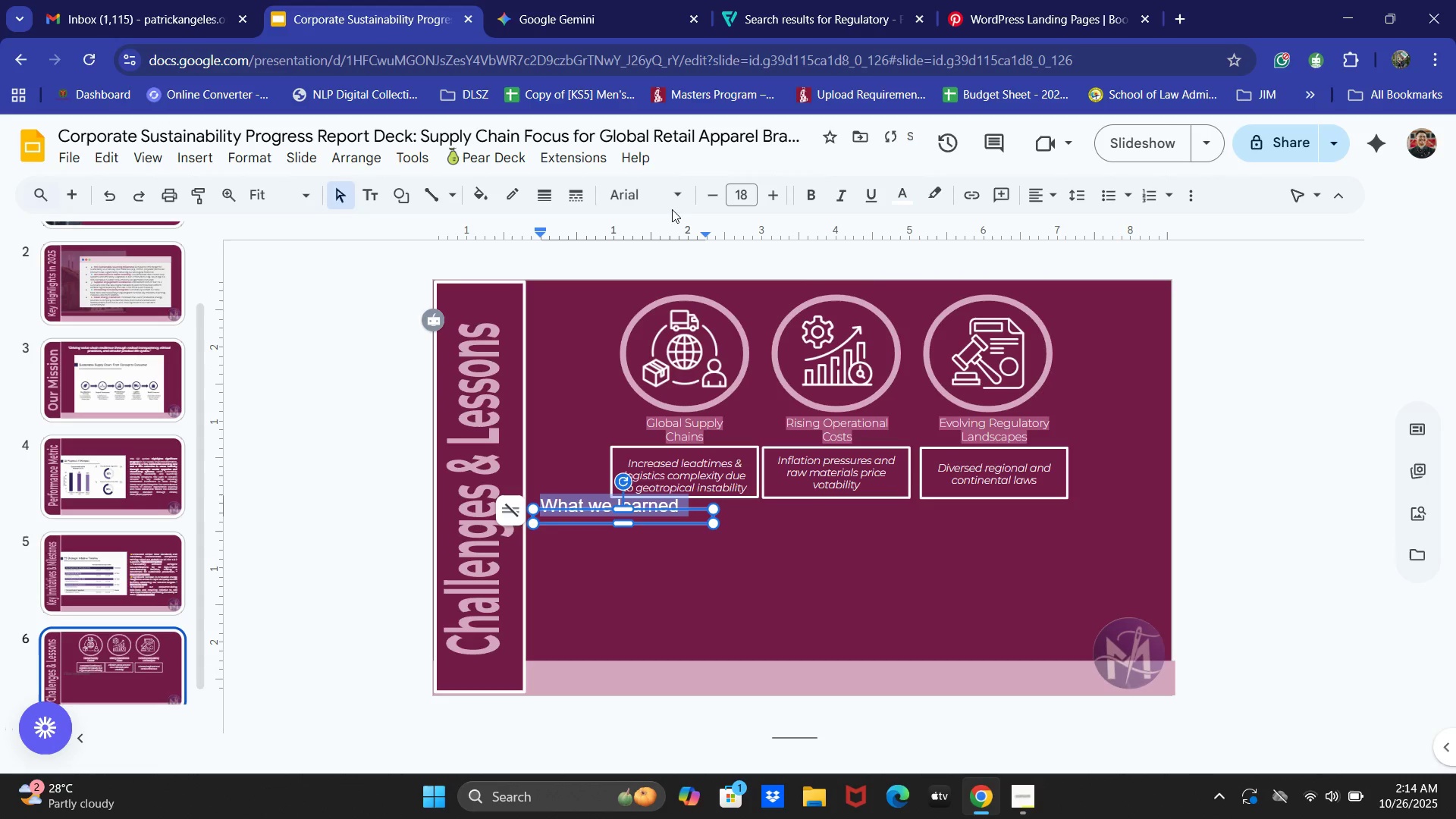 
left_click([664, 206])
 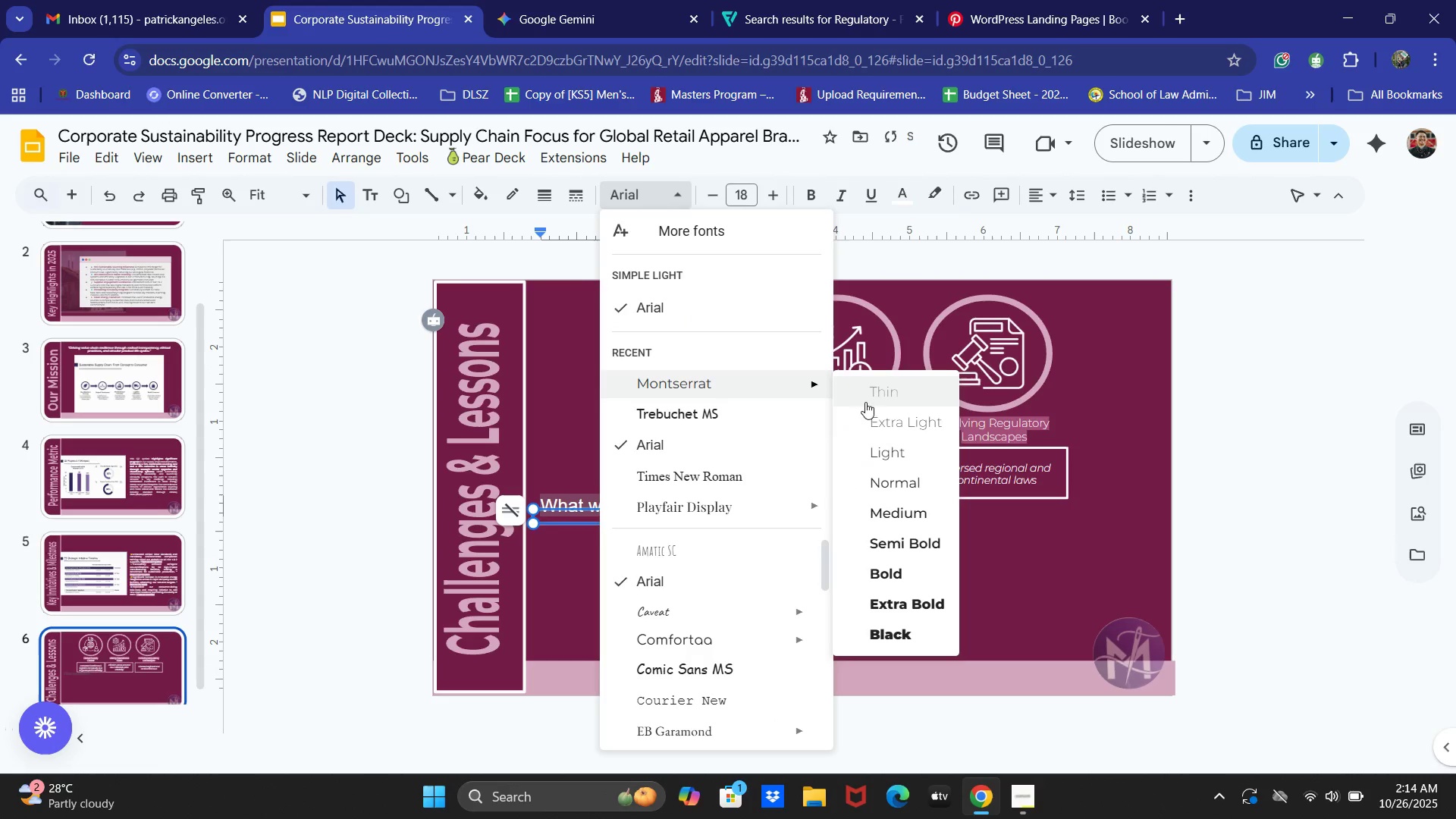 
left_click([892, 417])
 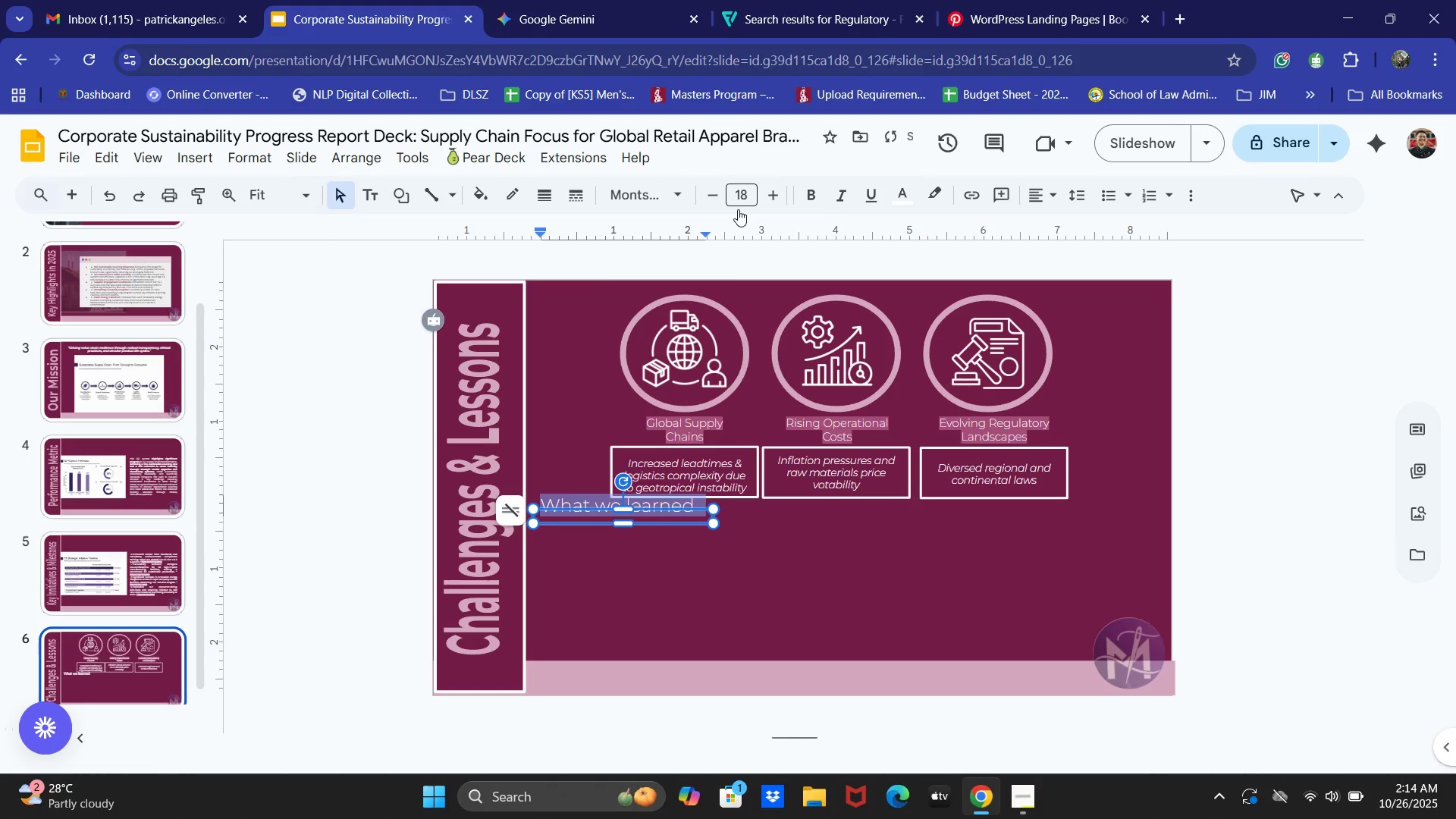 
left_click([839, 193])
 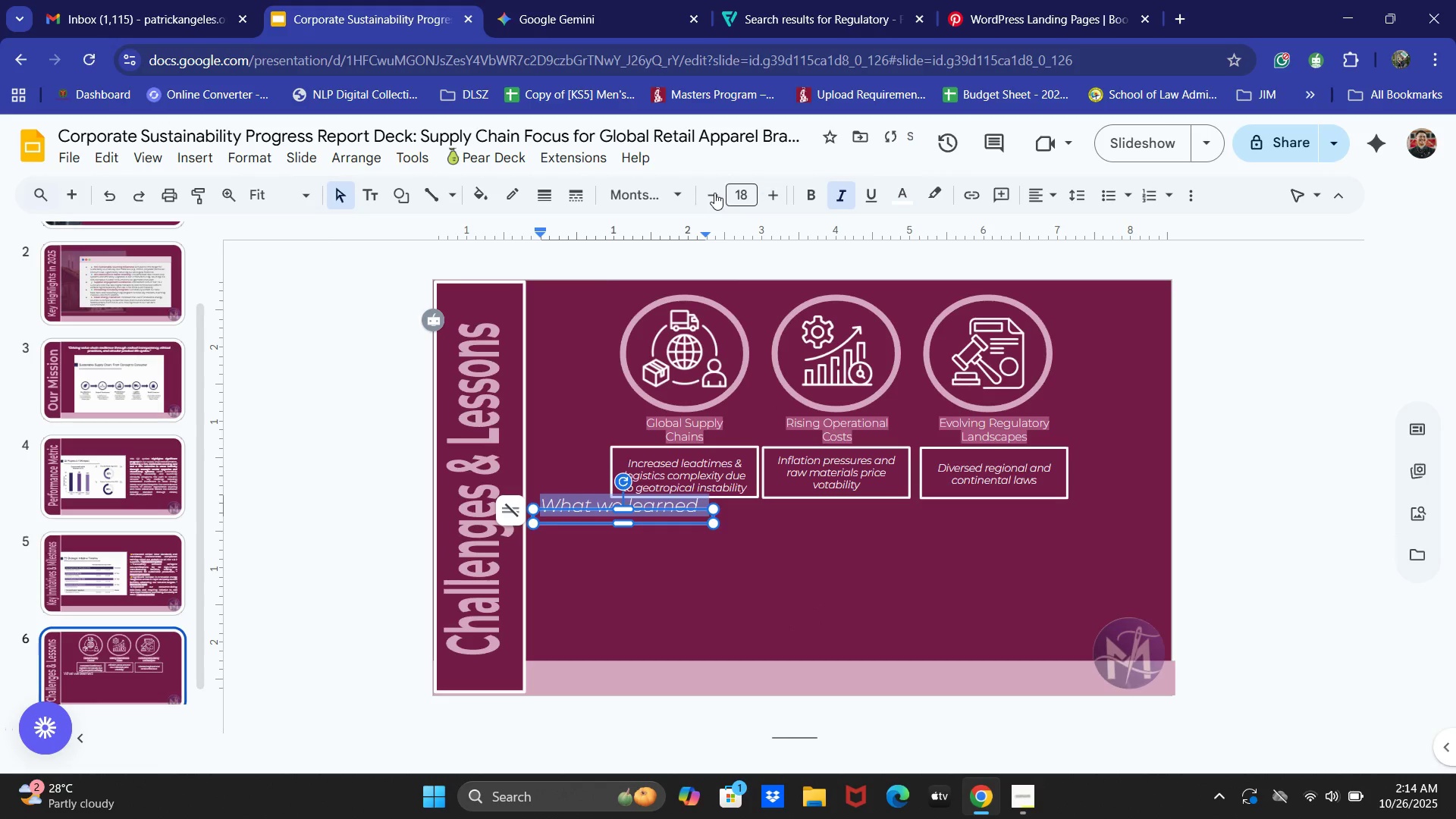 
double_click([714, 193])
 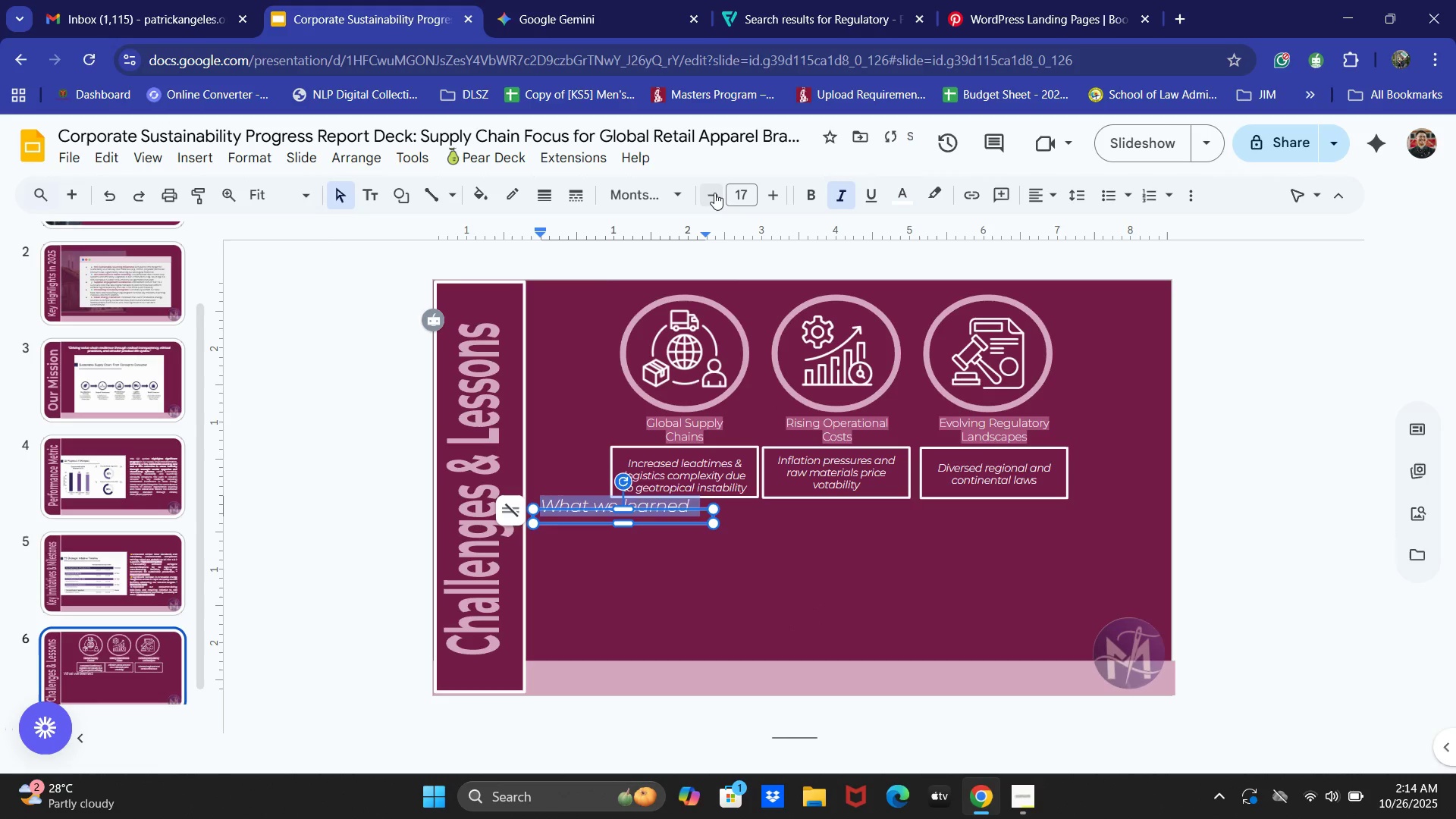 
triple_click([714, 193])
 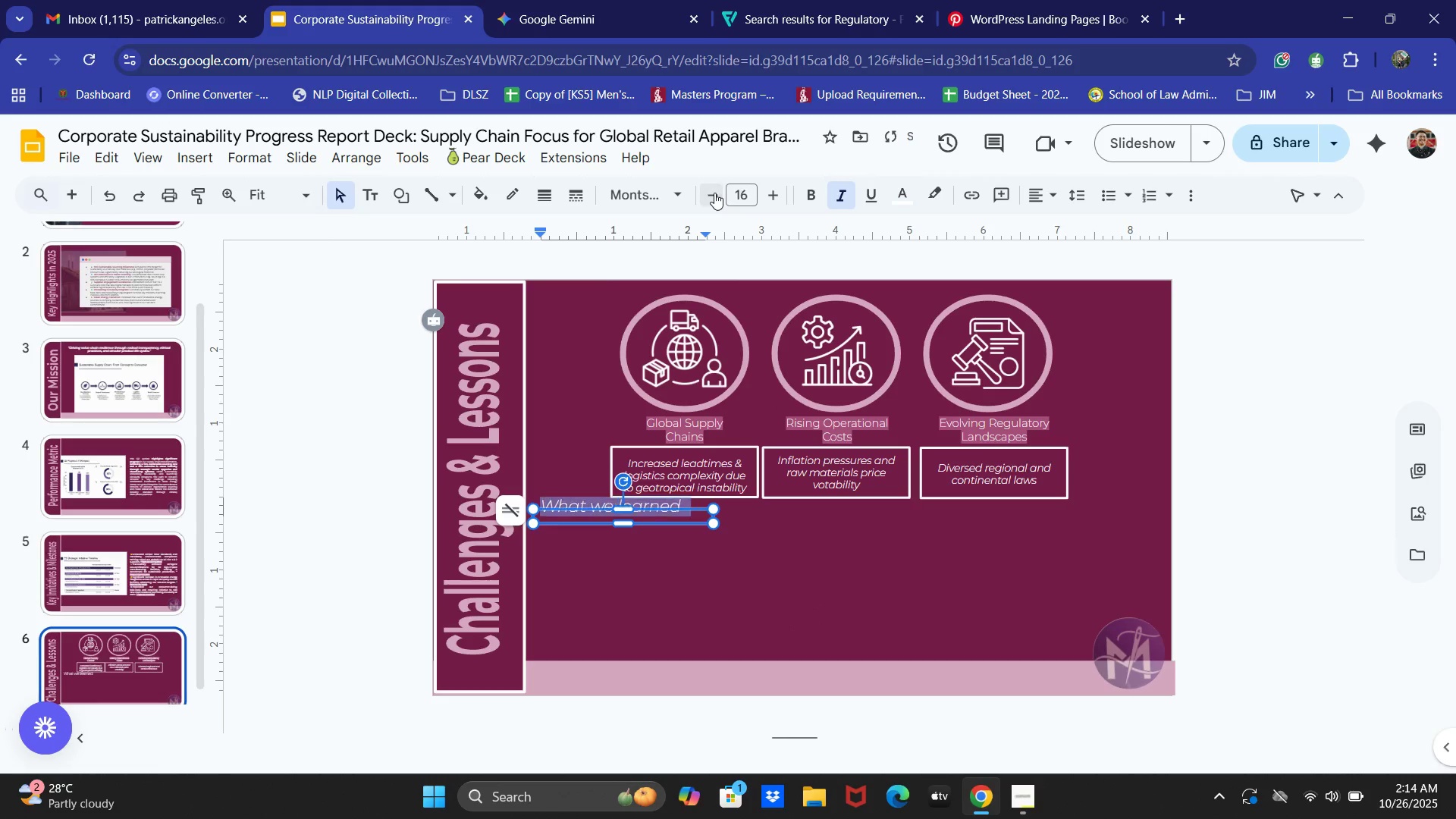 
triple_click([714, 193])
 